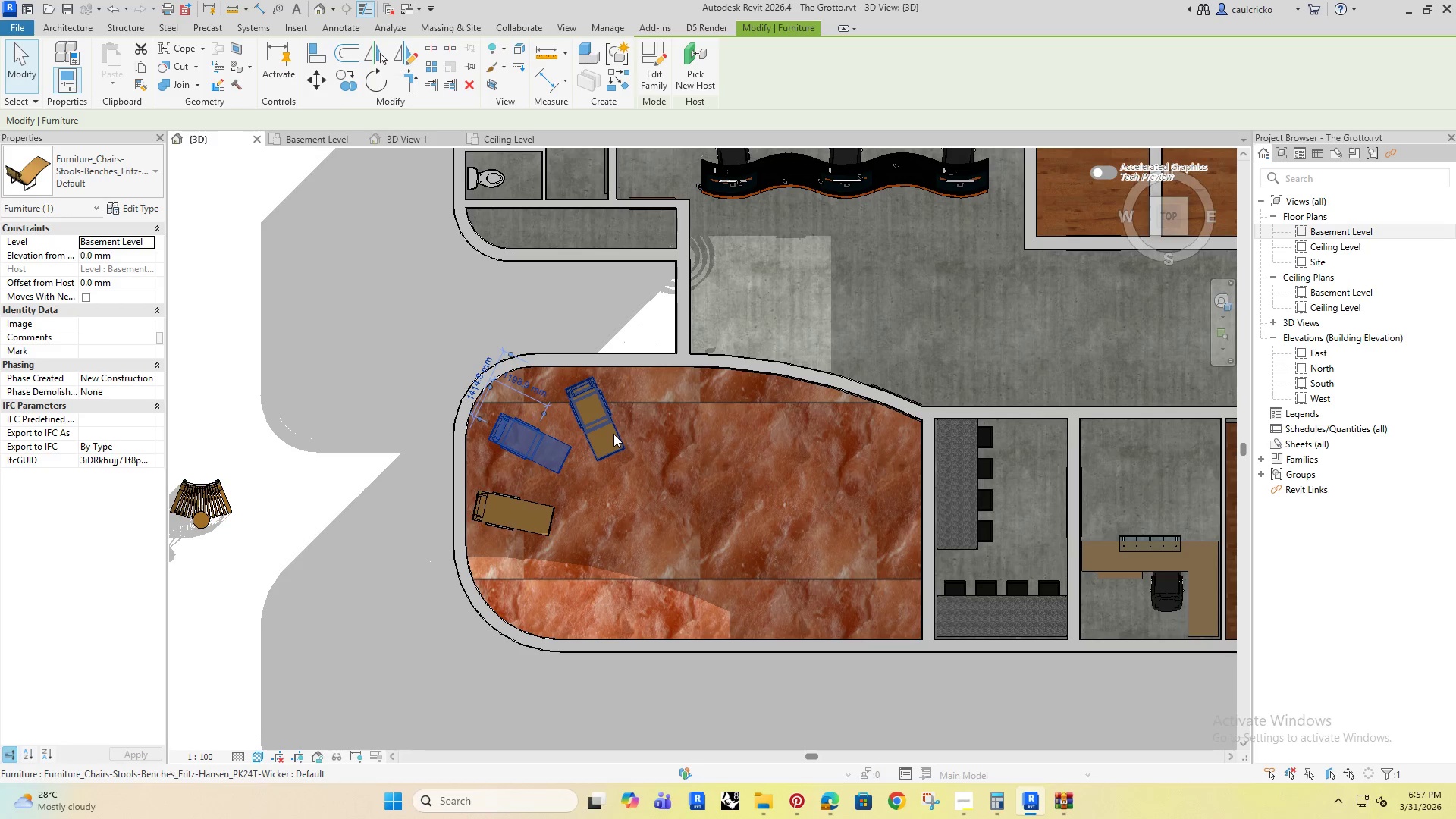 
left_click([613, 434])
 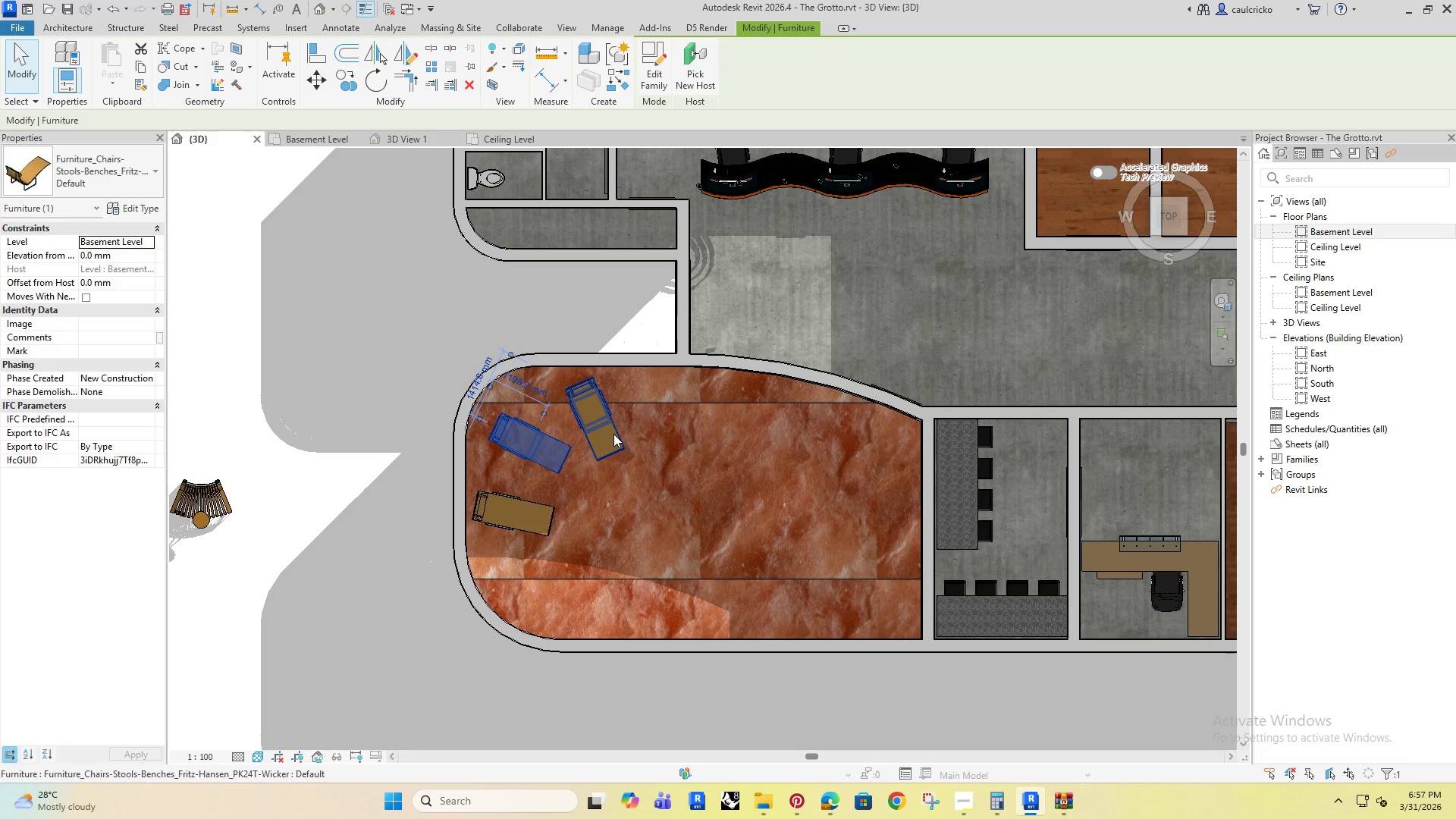 
key(ArrowUp)
 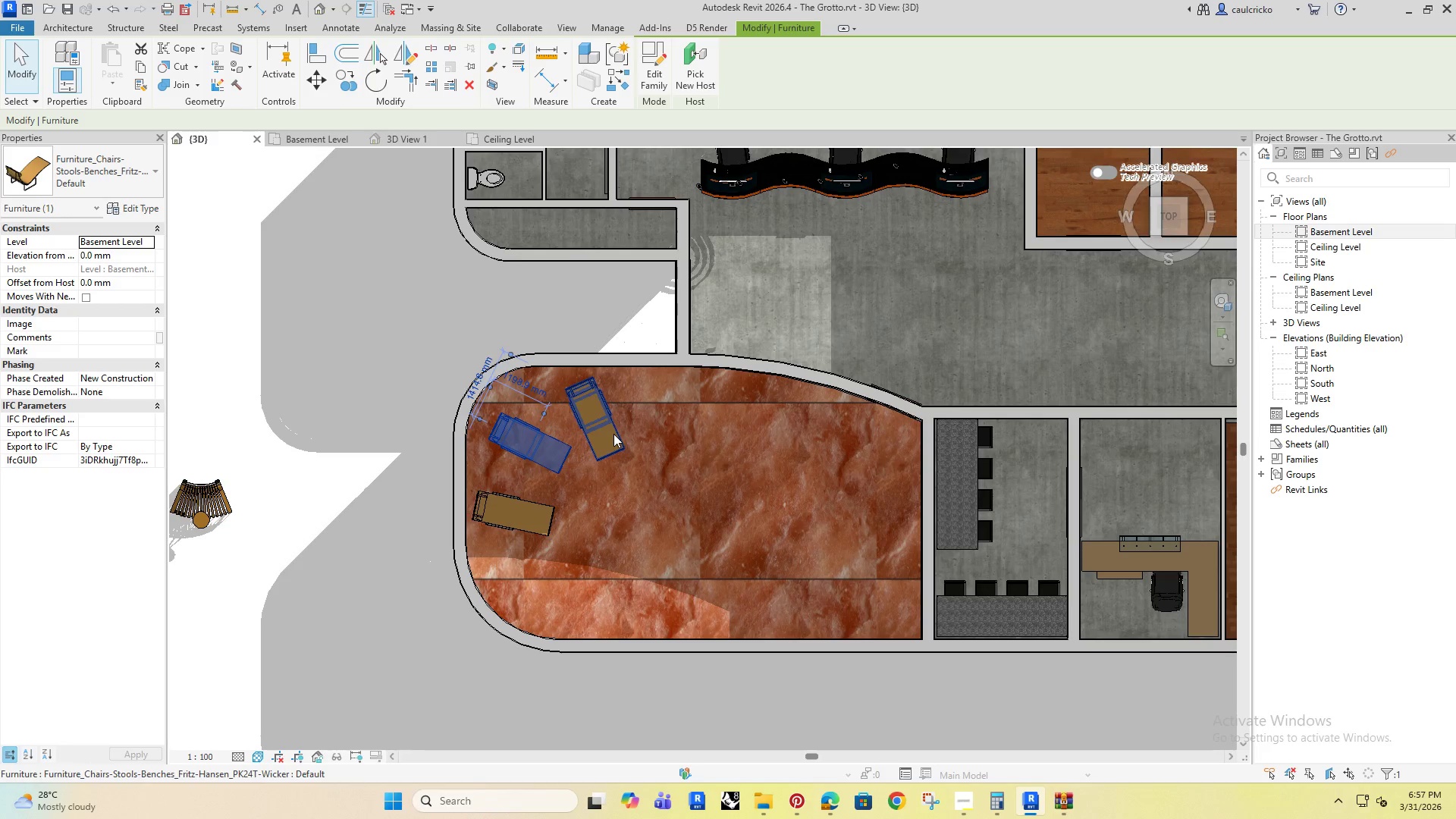 
key(ArrowUp)
 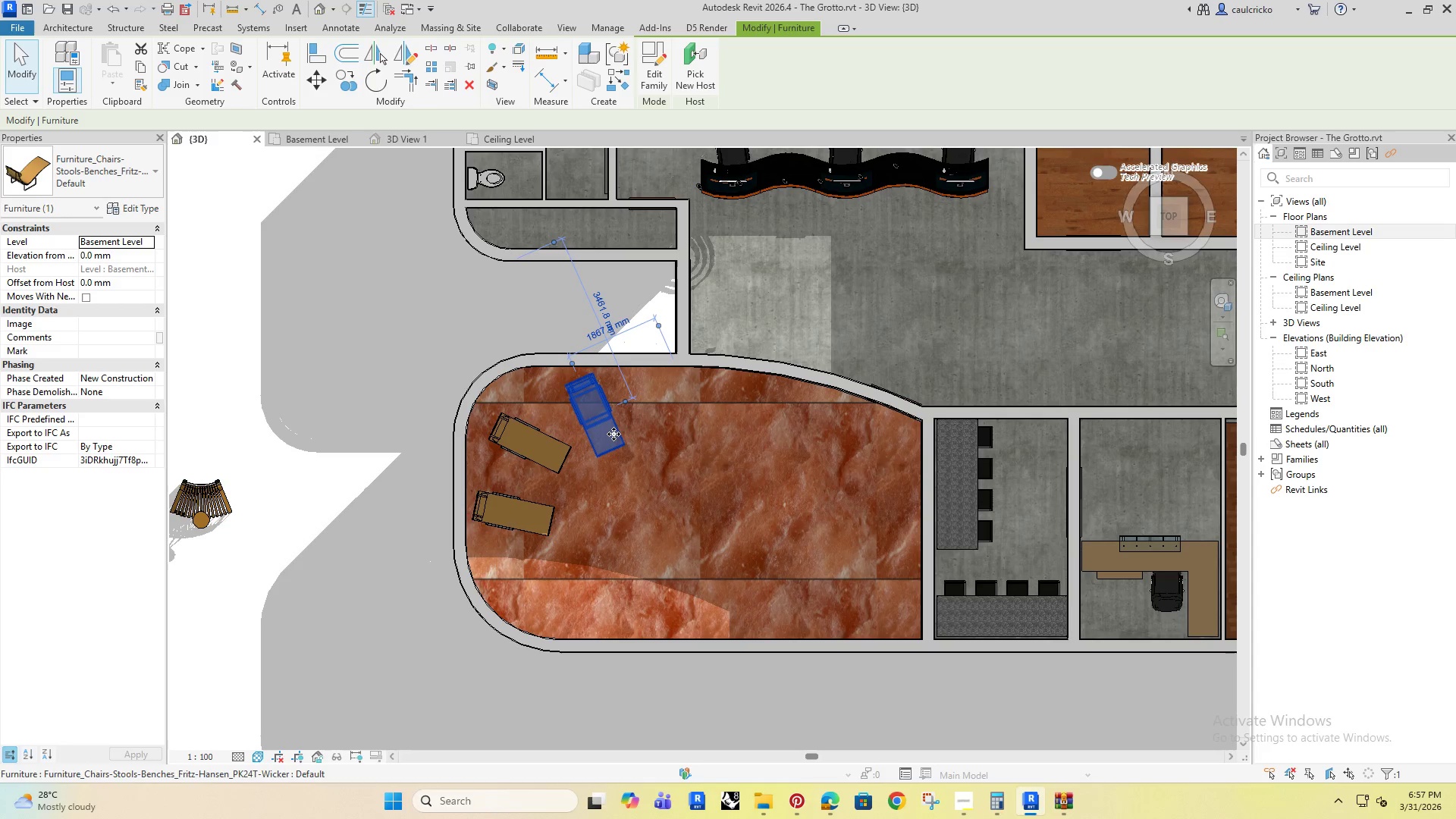 
key(ArrowUp)
 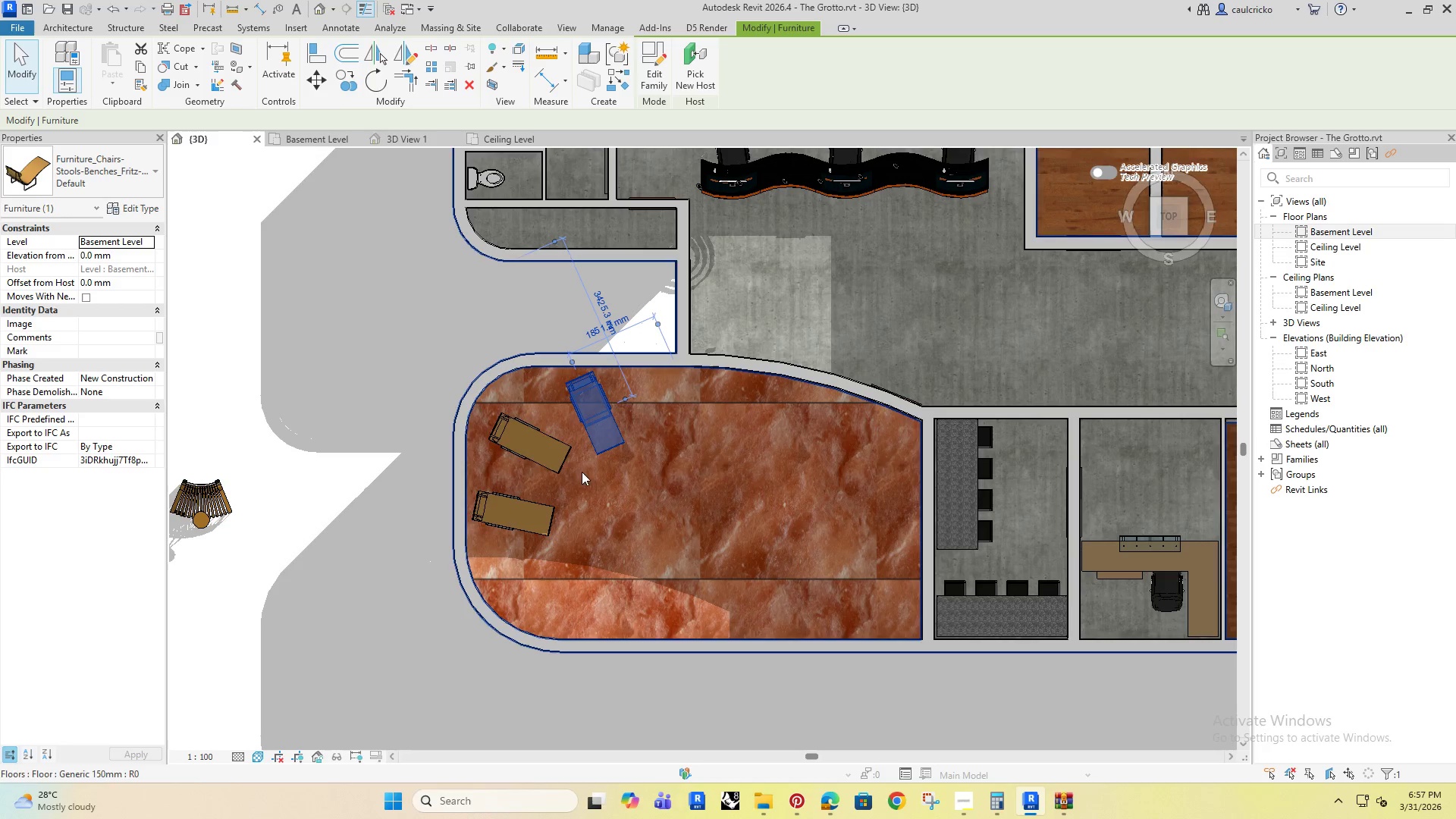 
left_click([541, 461])
 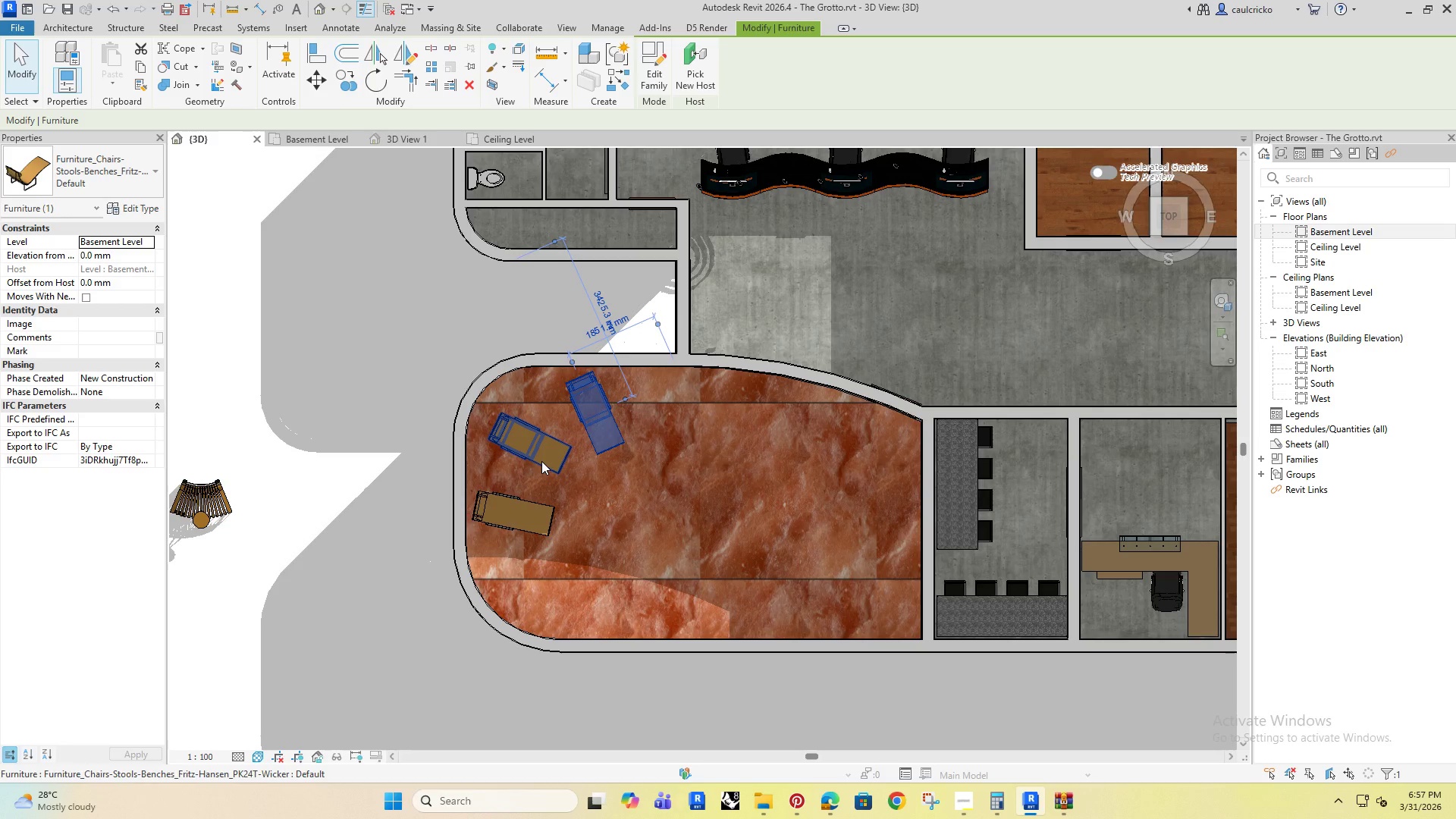 
key(ArrowDown)
 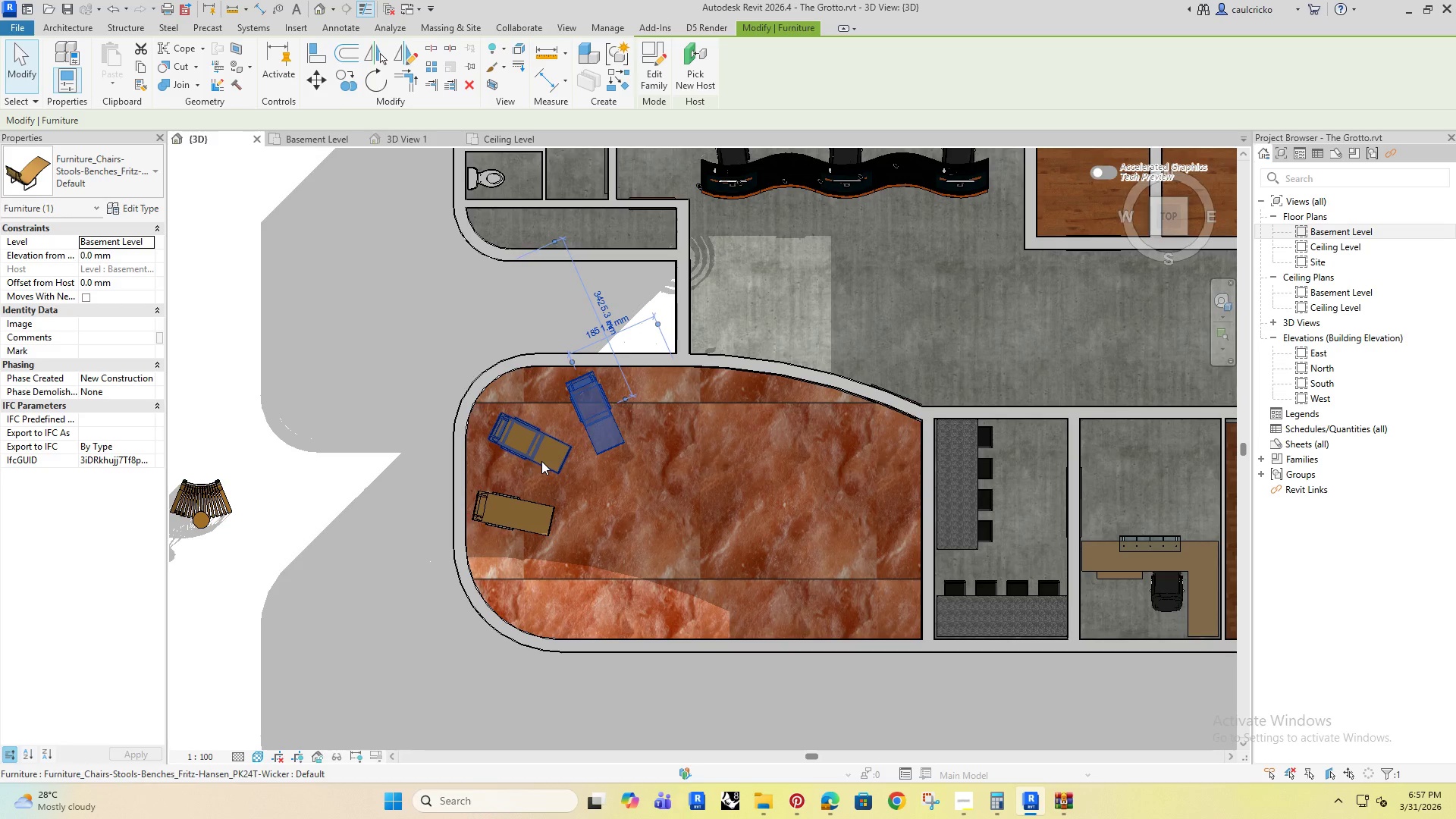 
key(ArrowDown)
 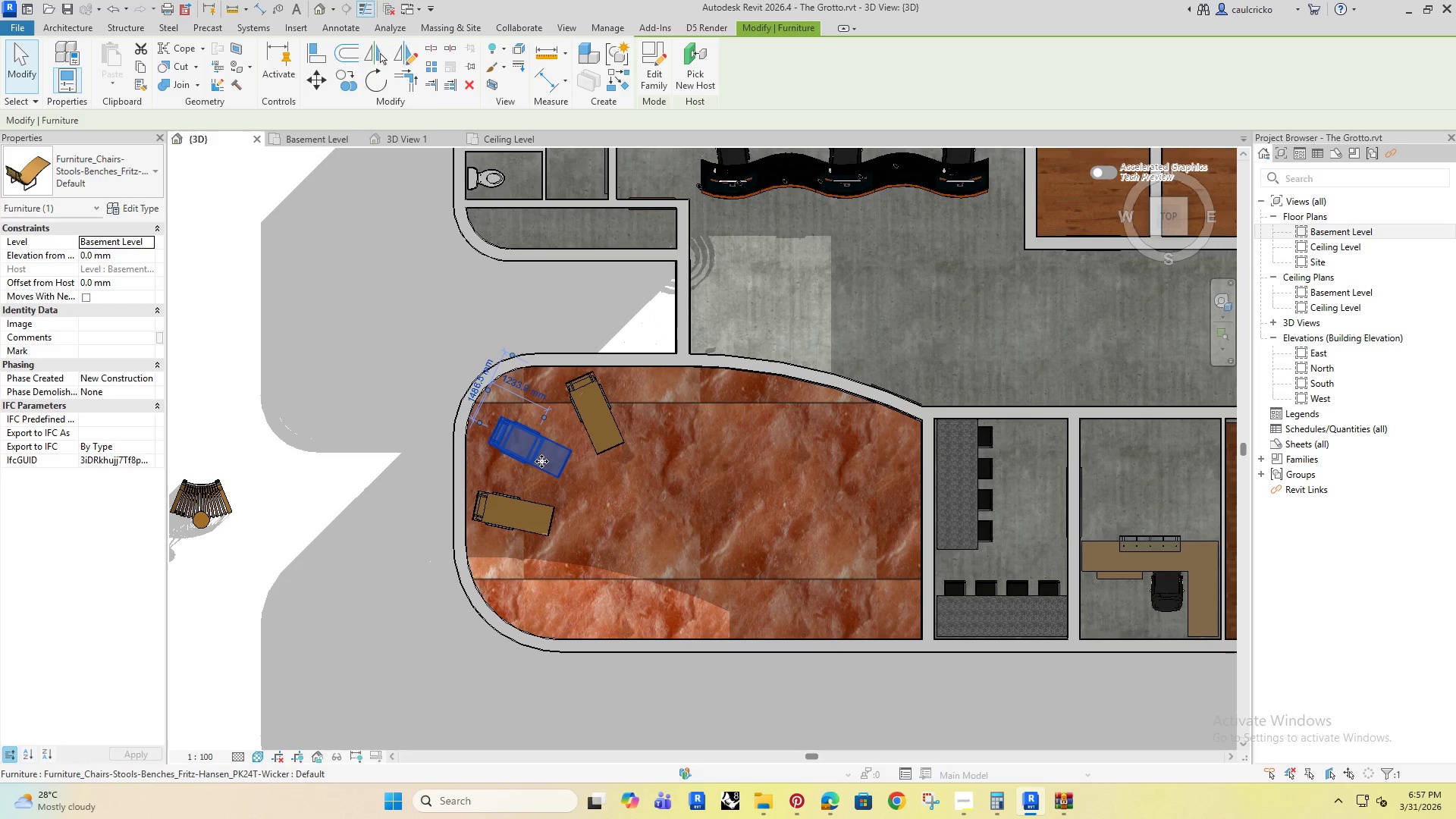 
key(ArrowDown)
 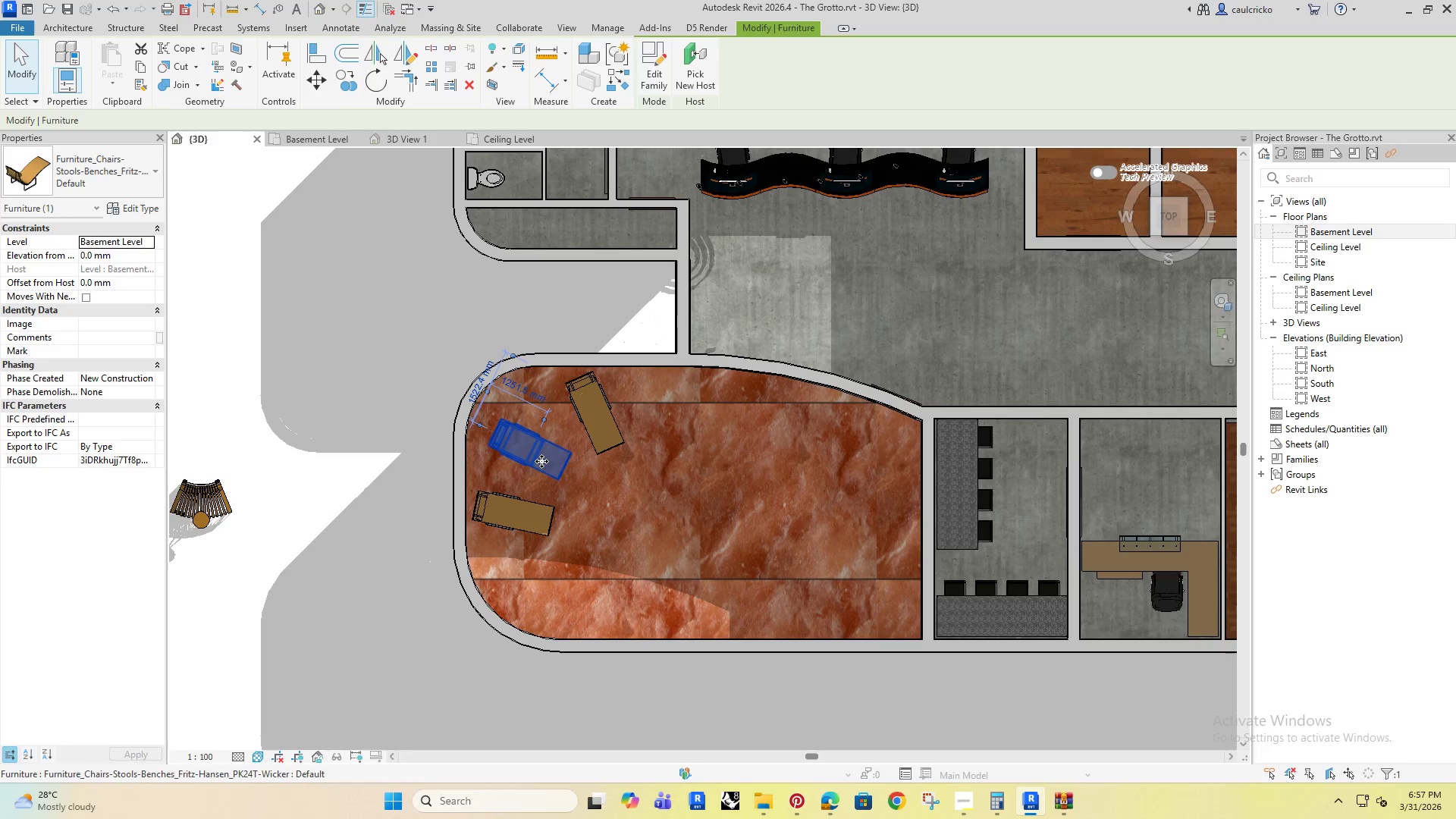 
key(ArrowDown)
 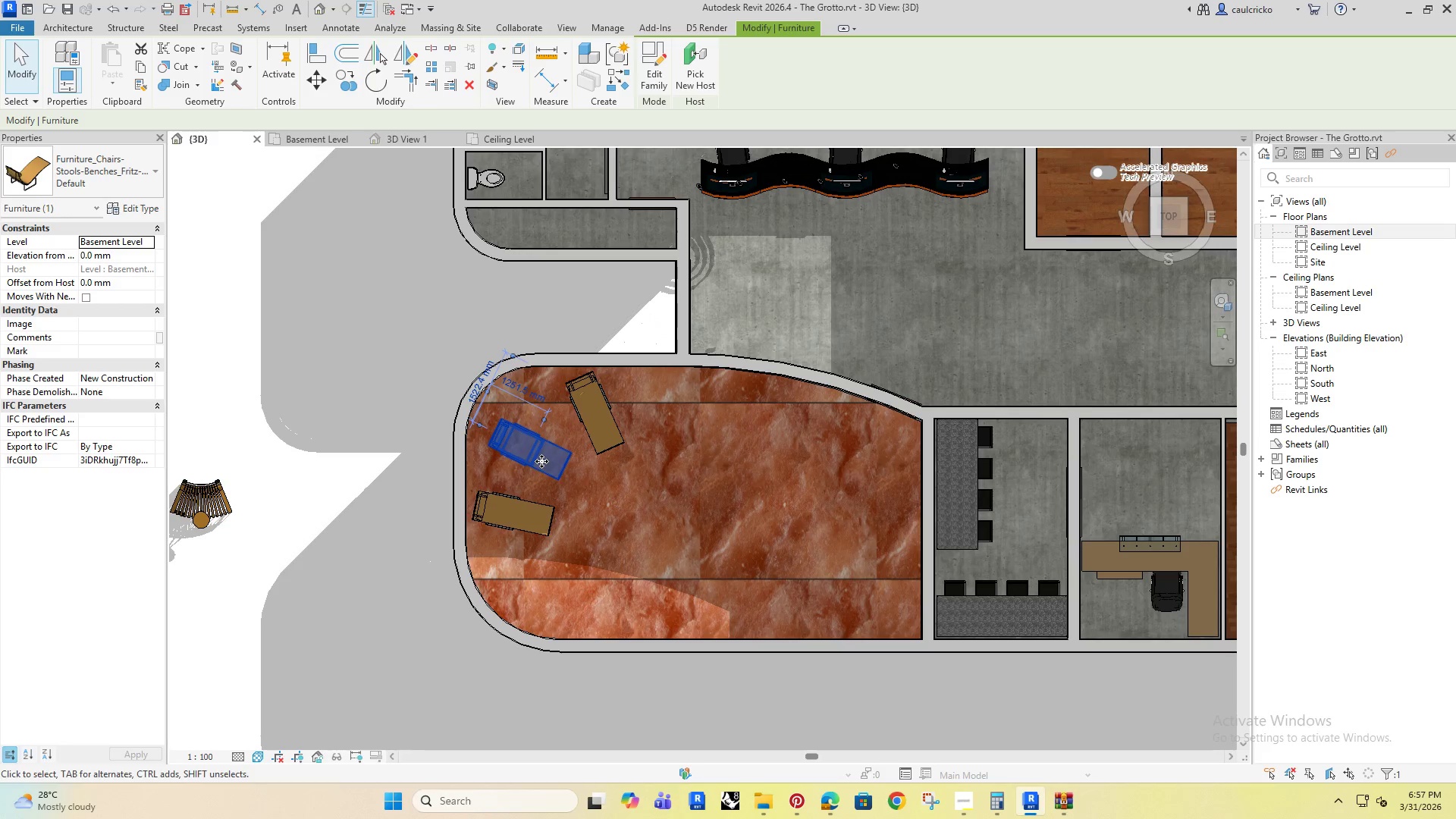 
key(ArrowDown)
 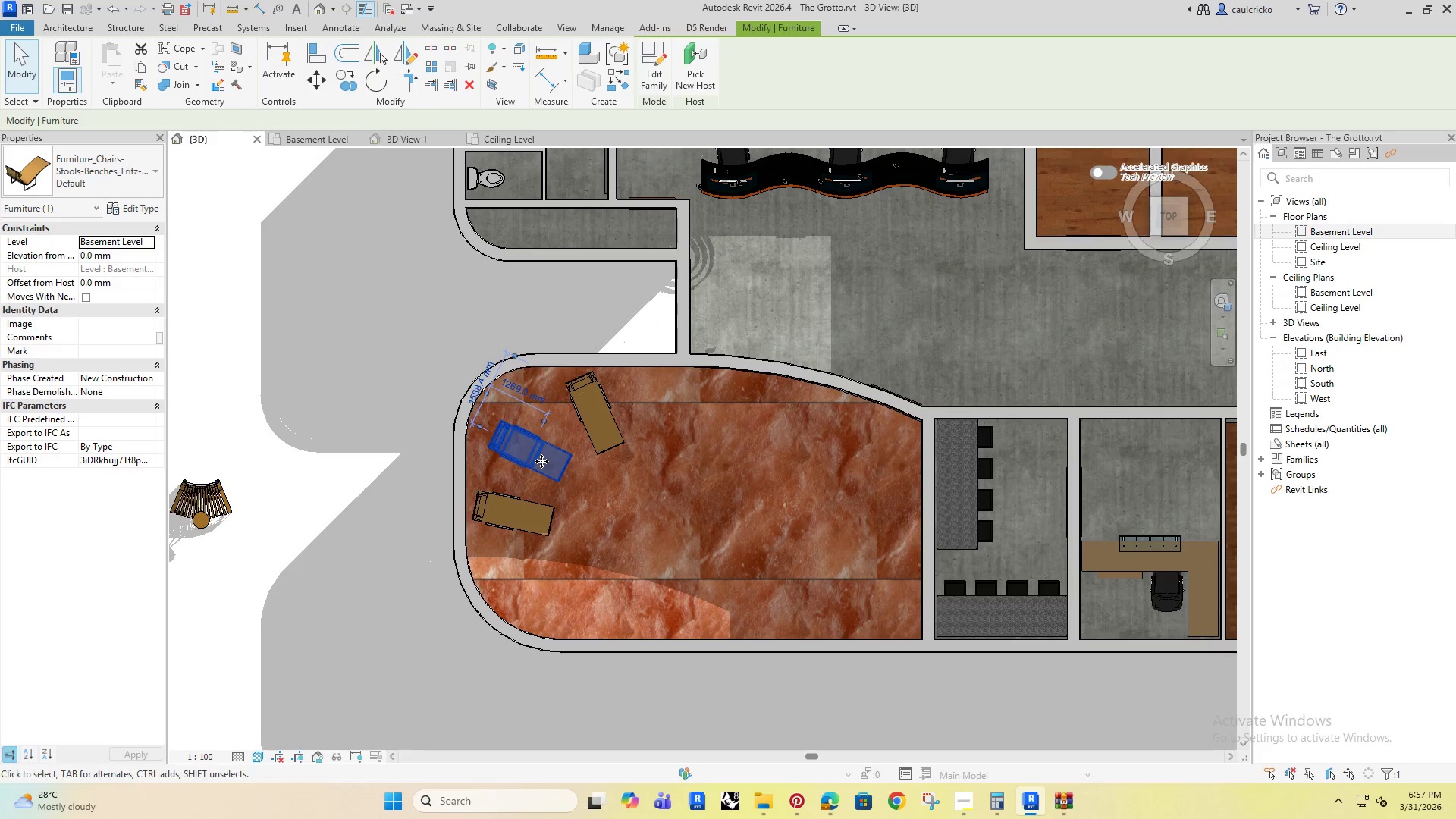 
key(ArrowRight)
 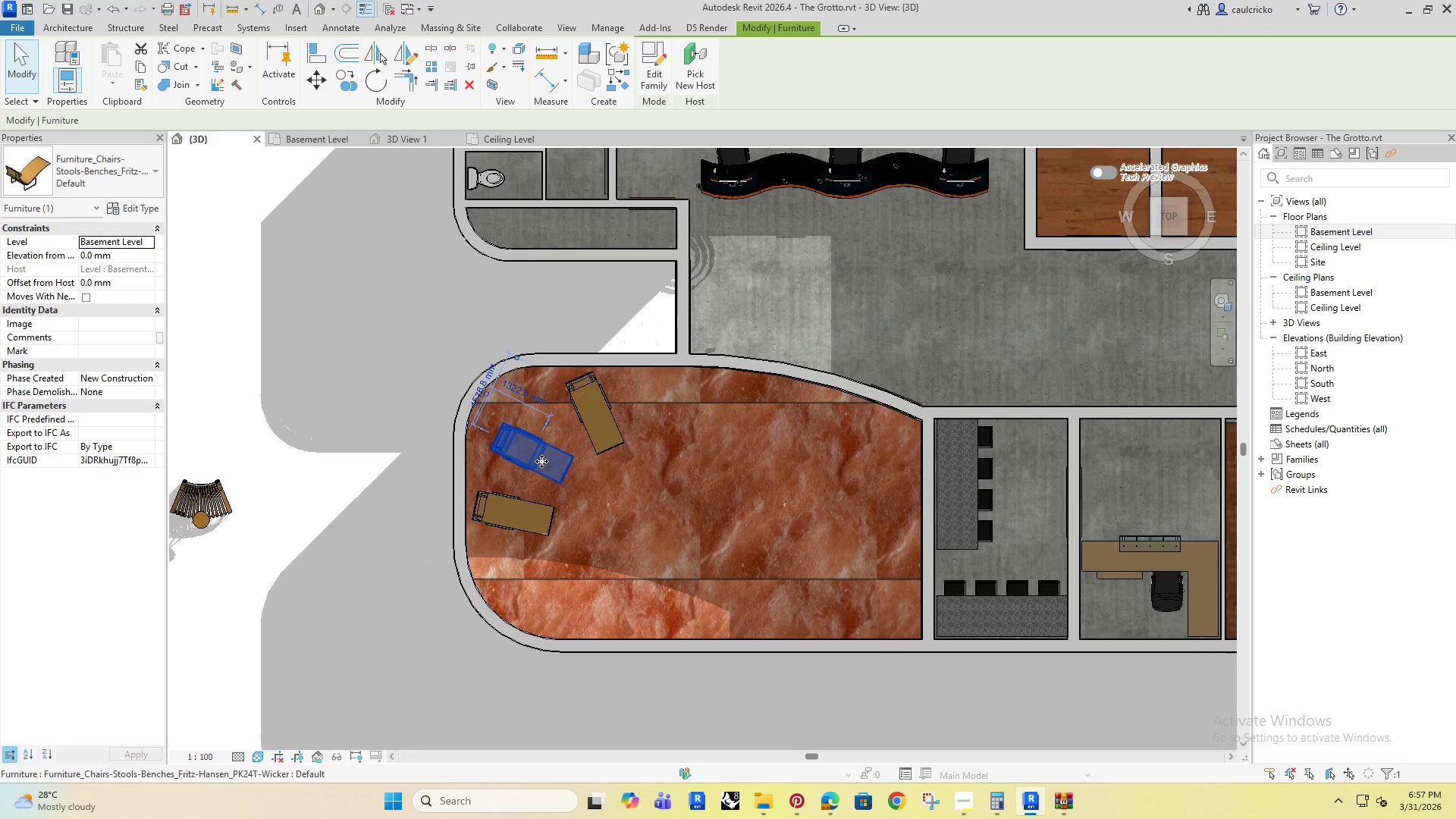 
key(ArrowRight)
 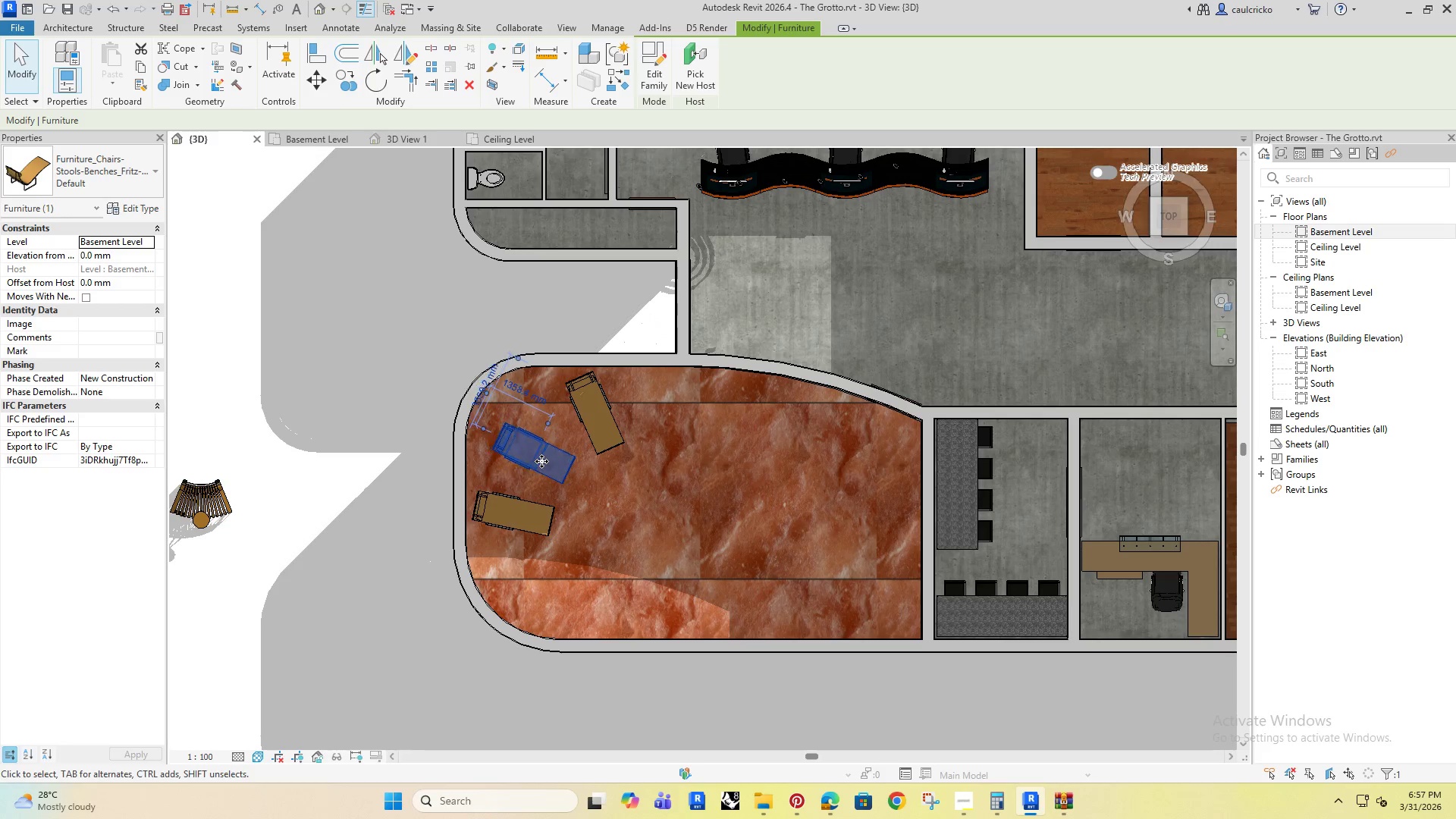 
key(ArrowDown)
 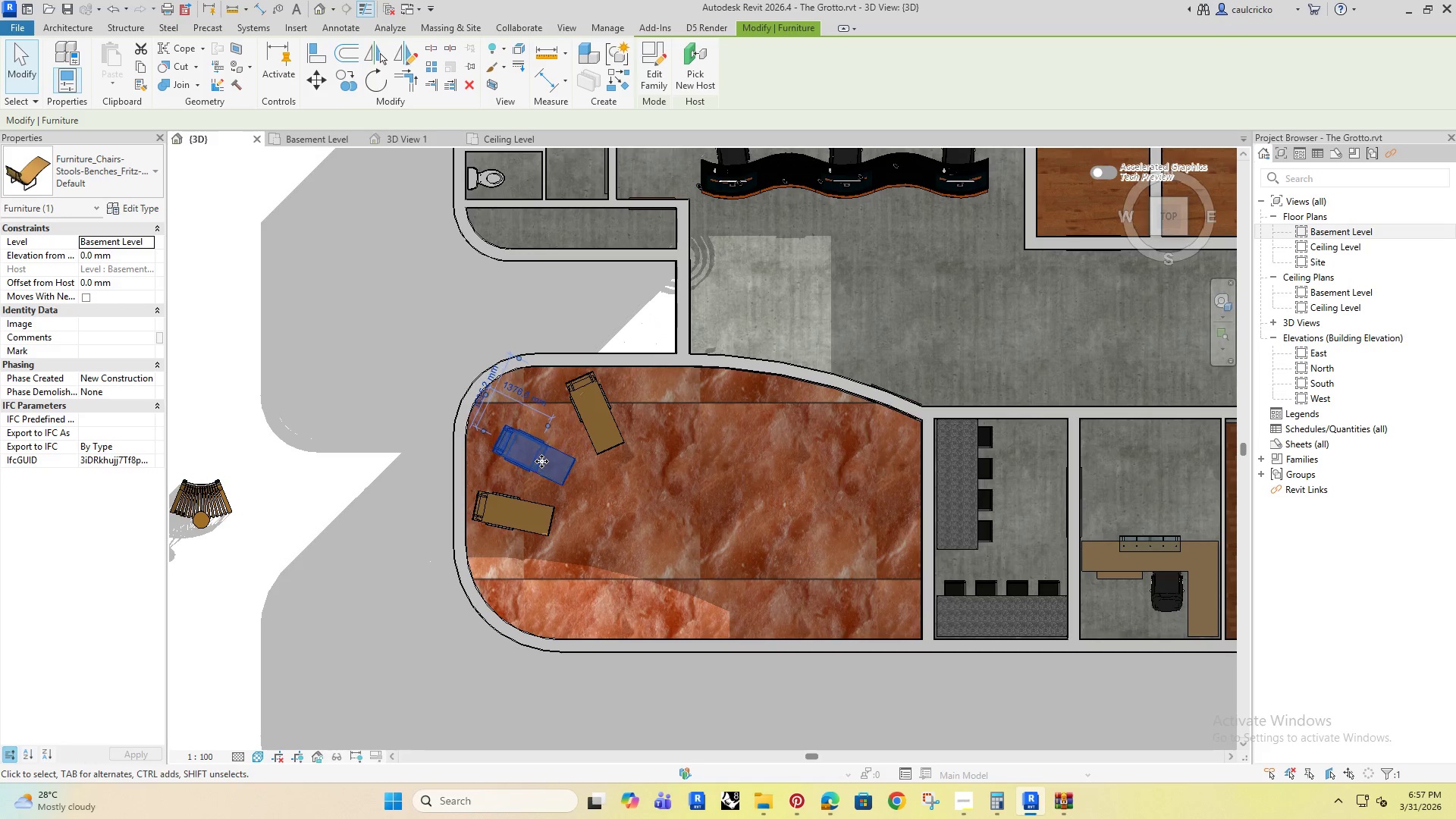 
key(ArrowDown)
 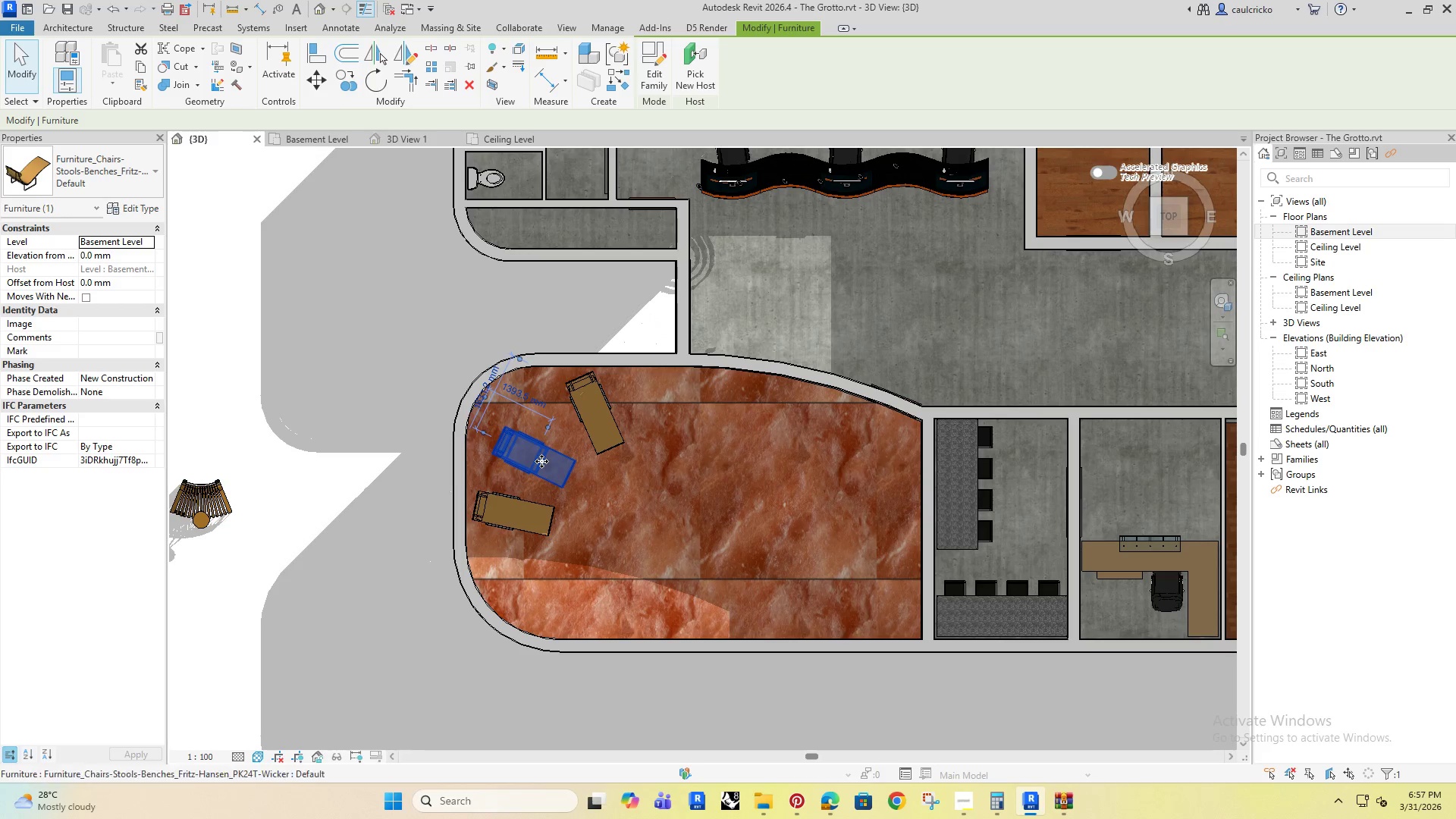 
key(ArrowRight)
 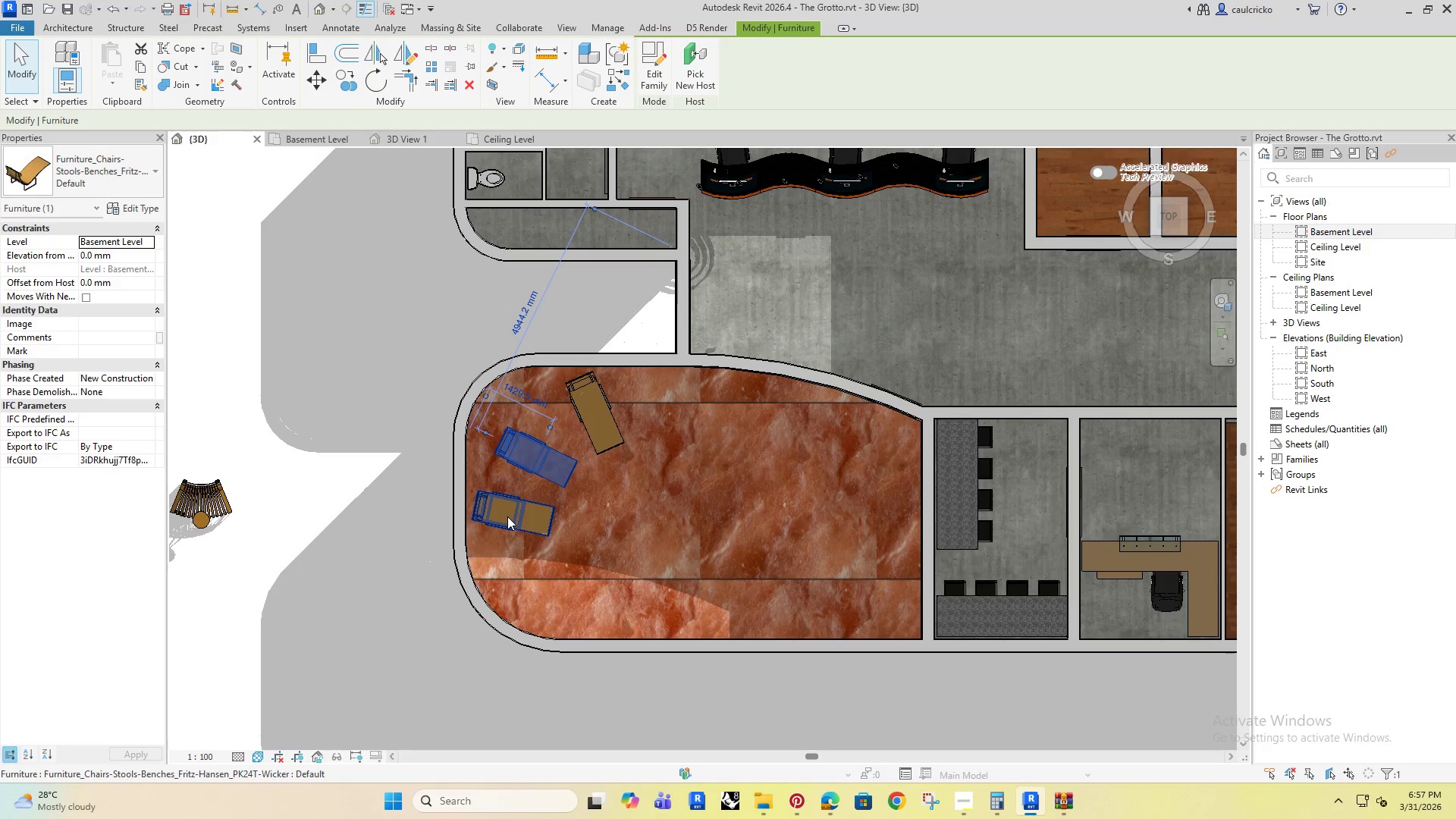 
left_click([507, 516])
 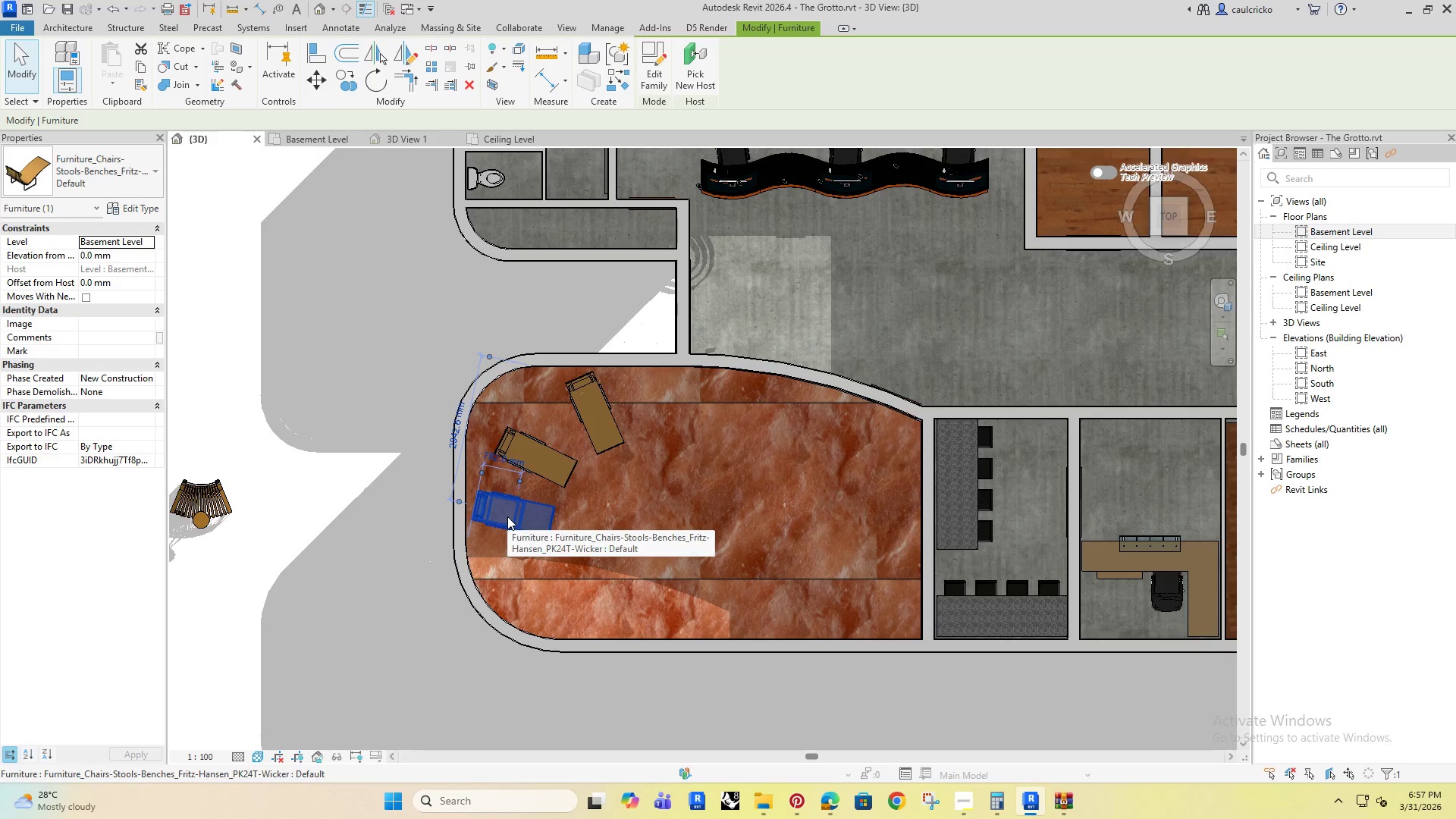 
type(cp)
 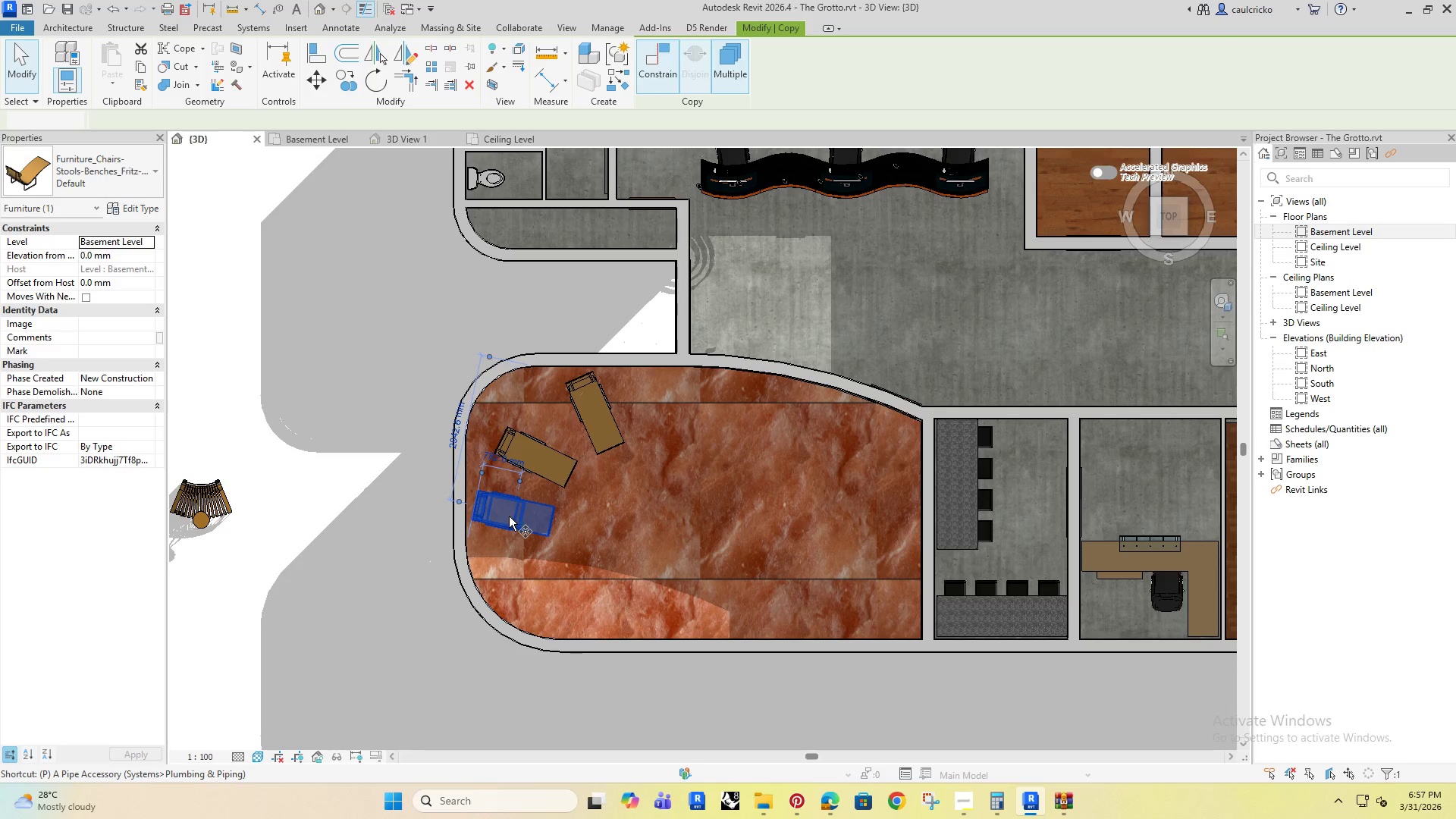 
hold_key(key=O, duration=6.64)
 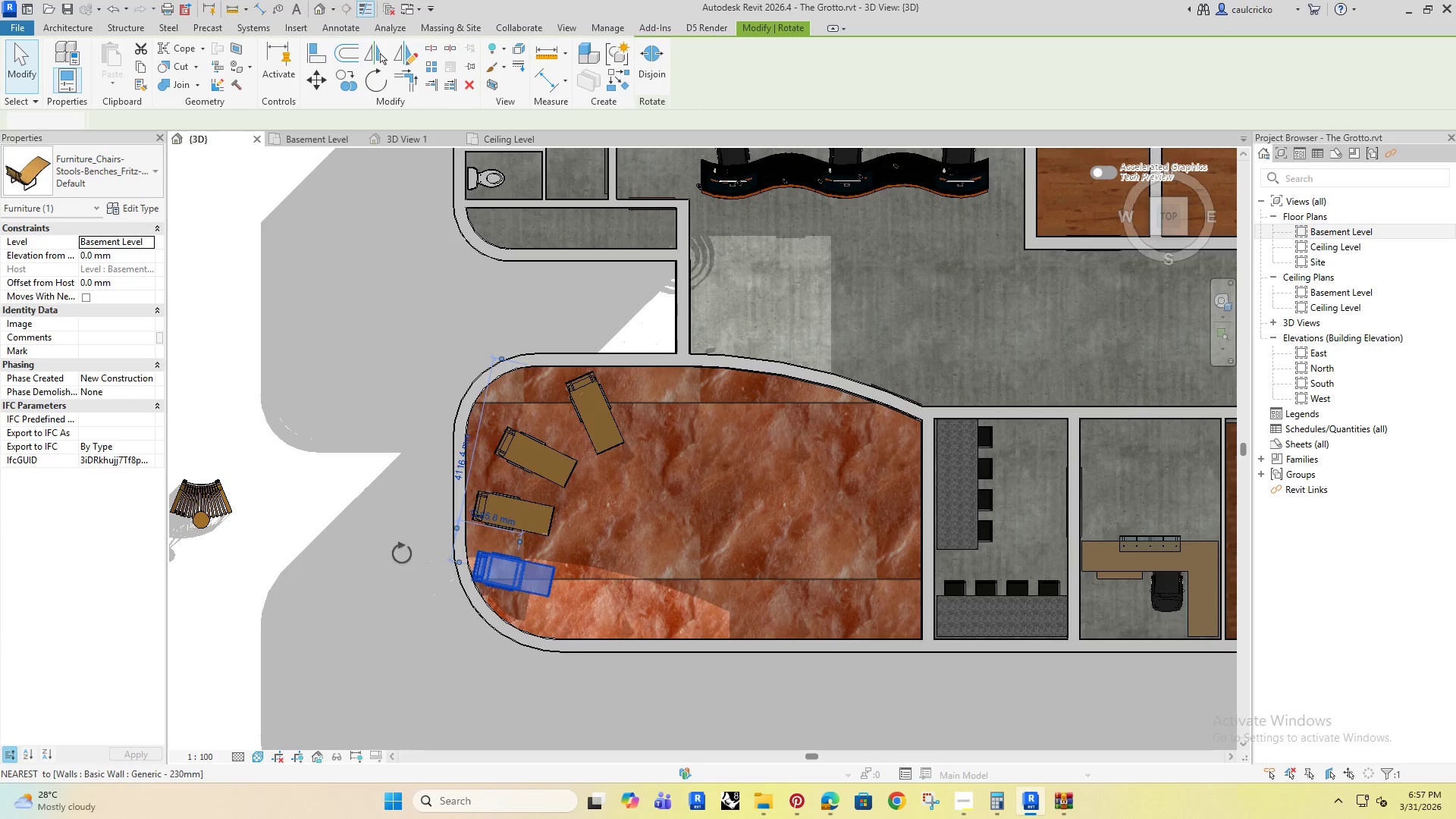 
left_click([509, 516])
 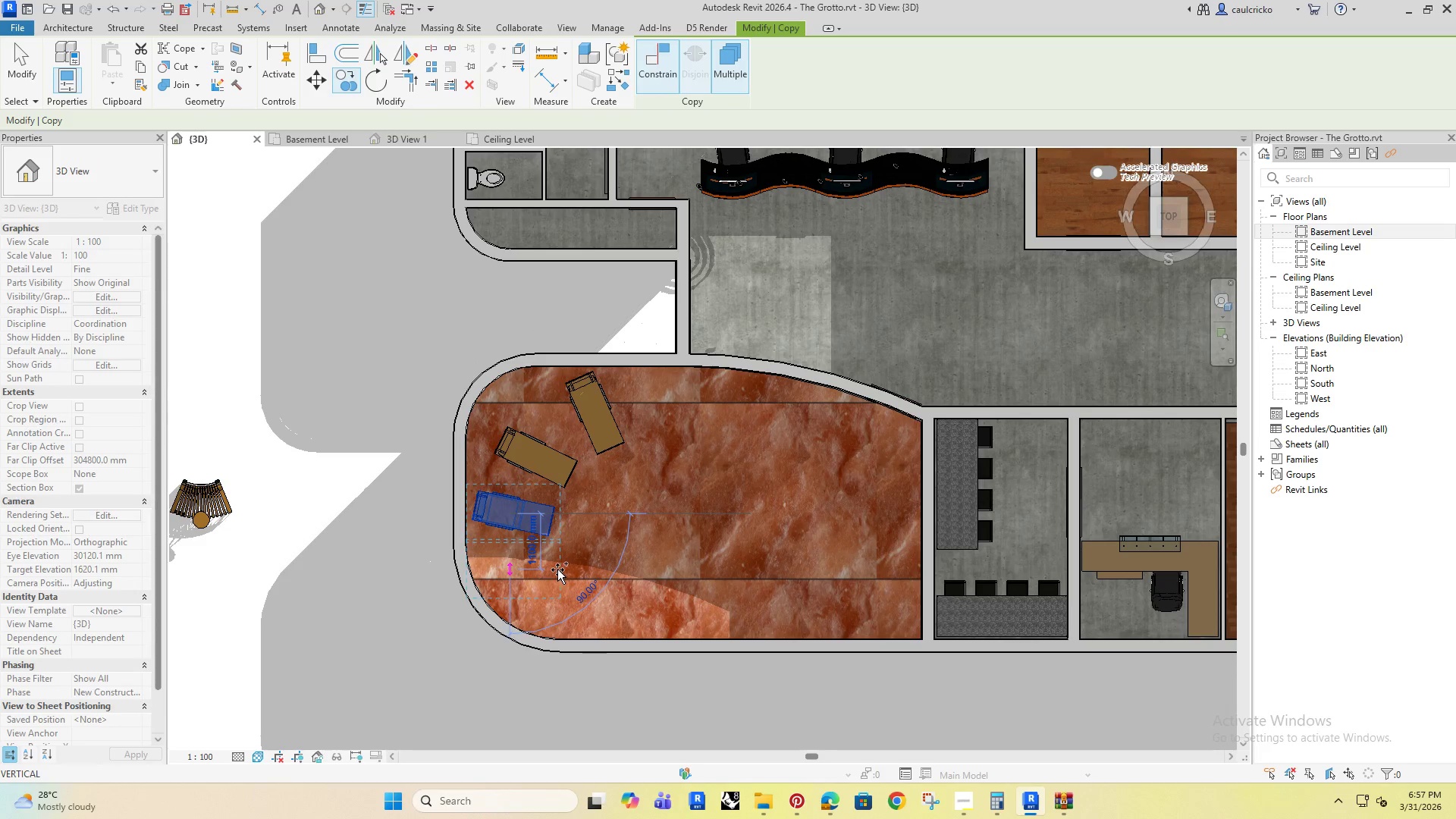 
left_click([553, 573])
 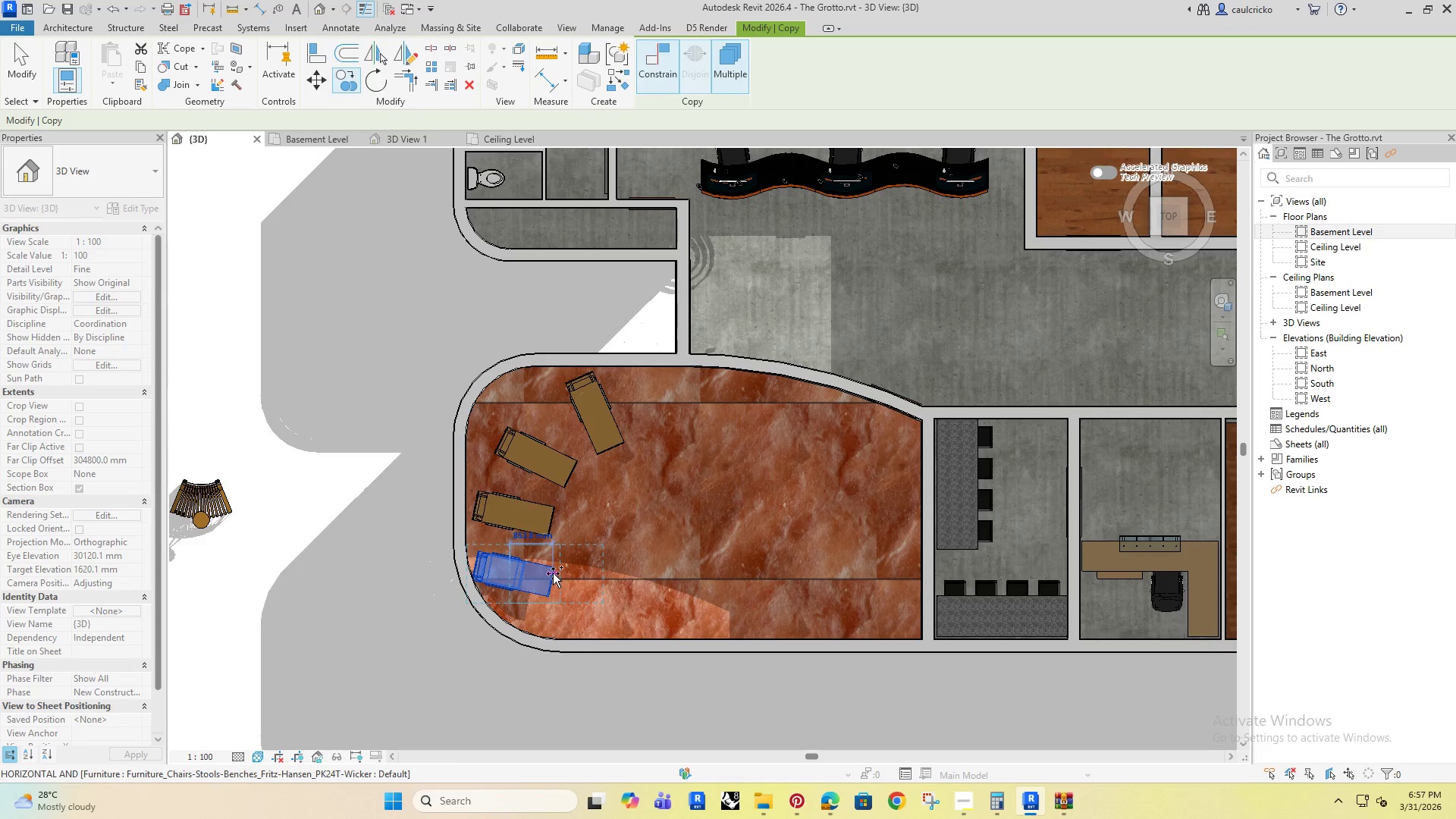 
key(Escape)
 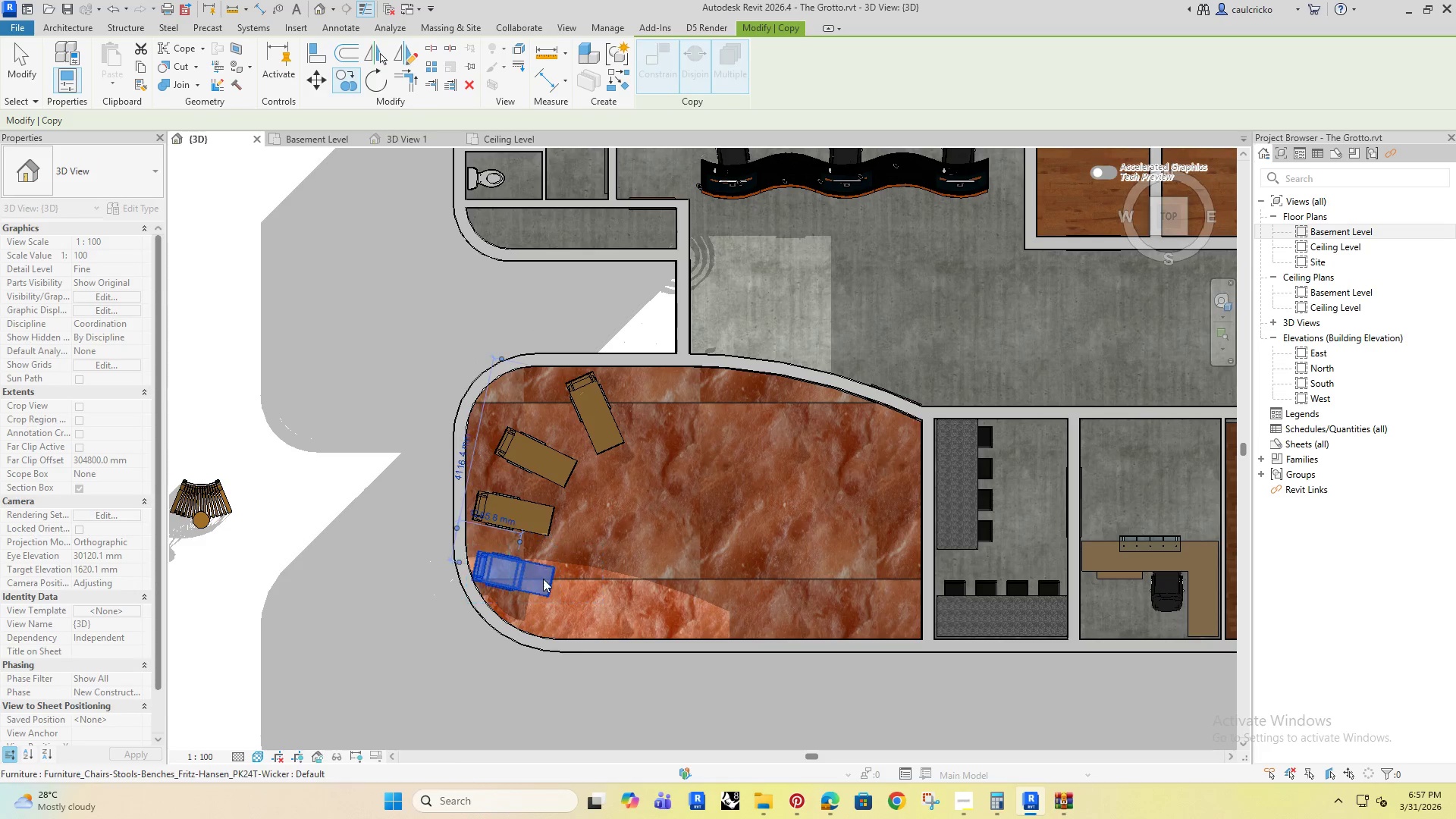 
key(Escape)
 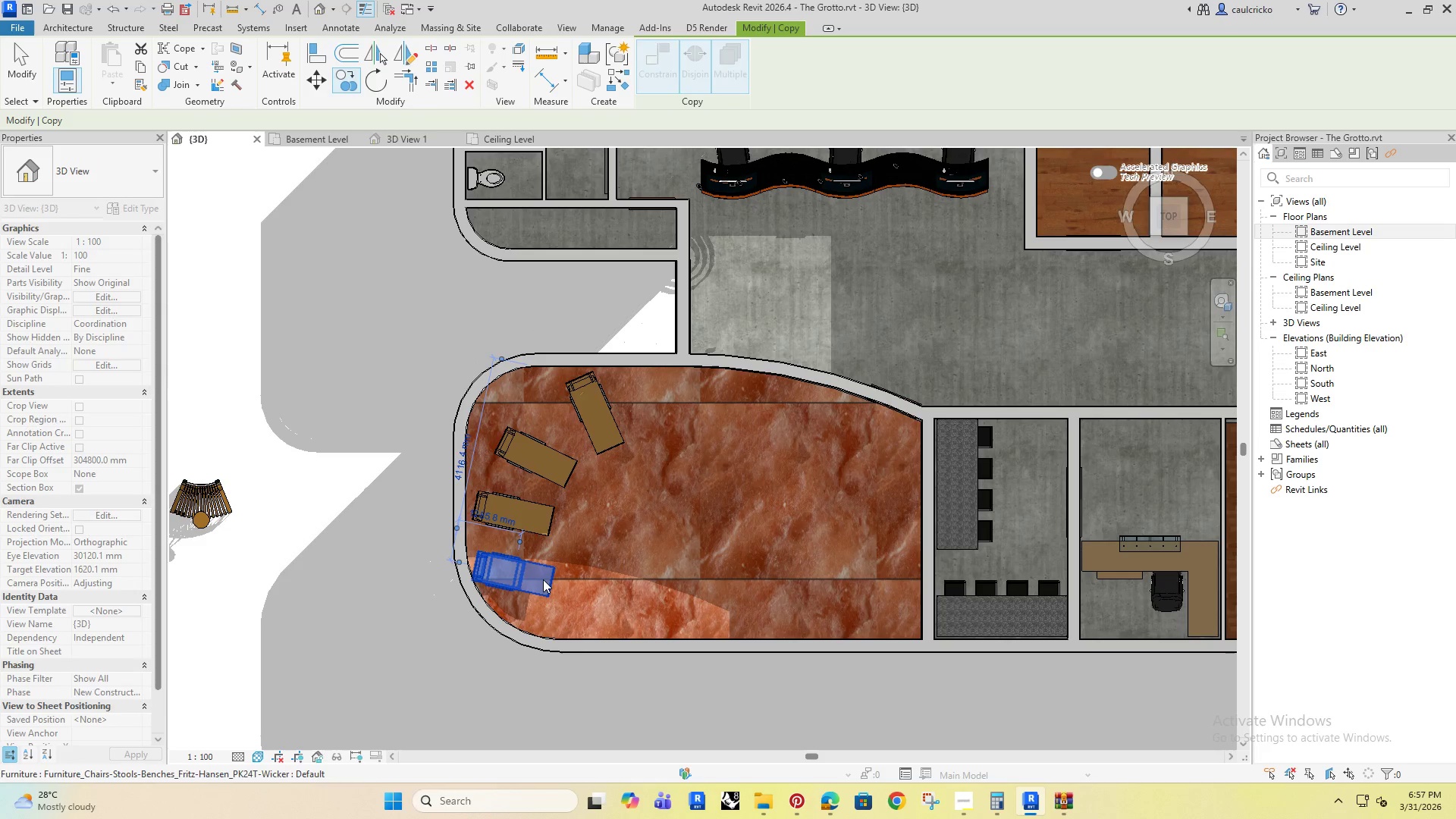 
key(Escape)
 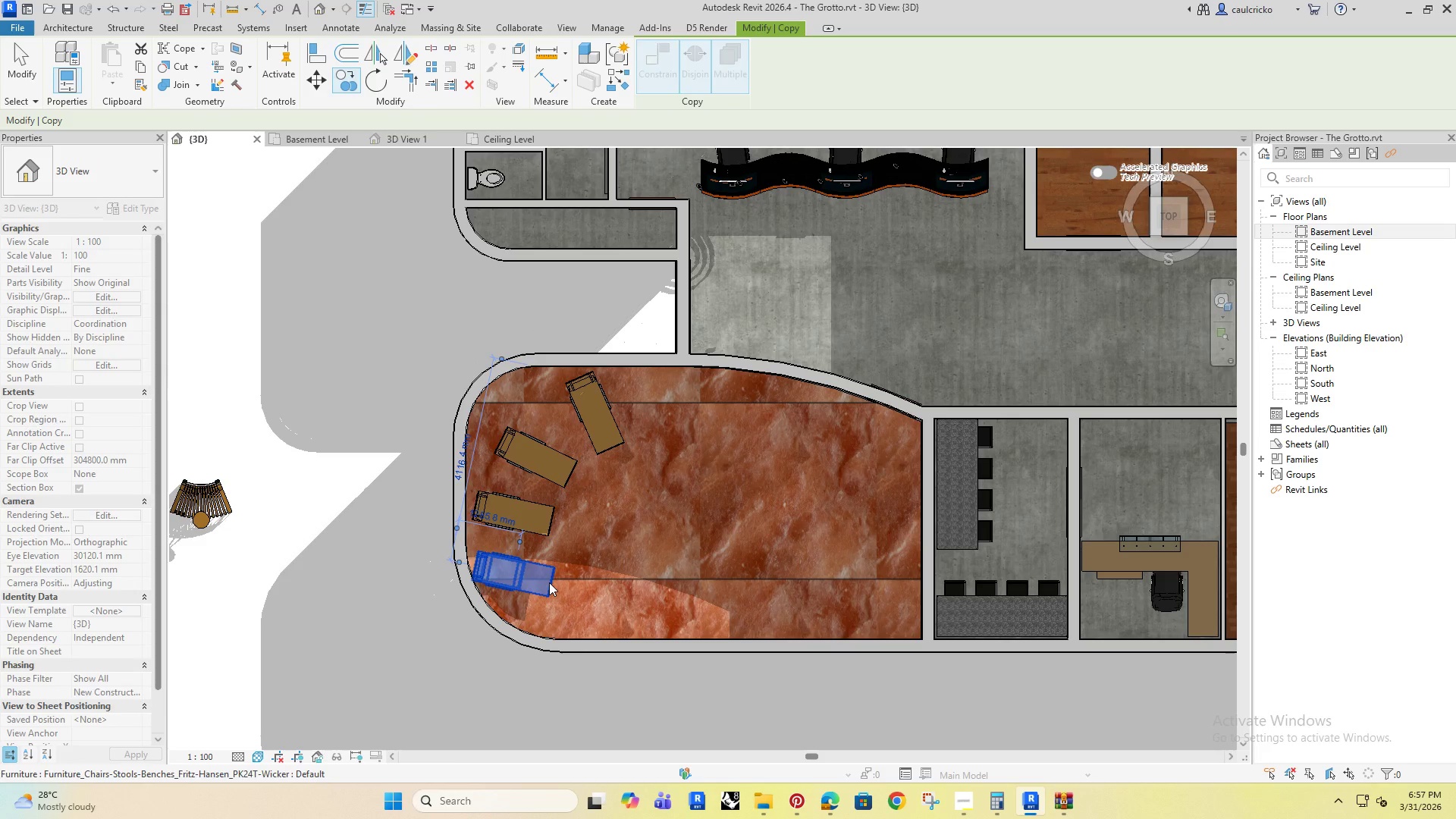 
left_click([549, 582])
 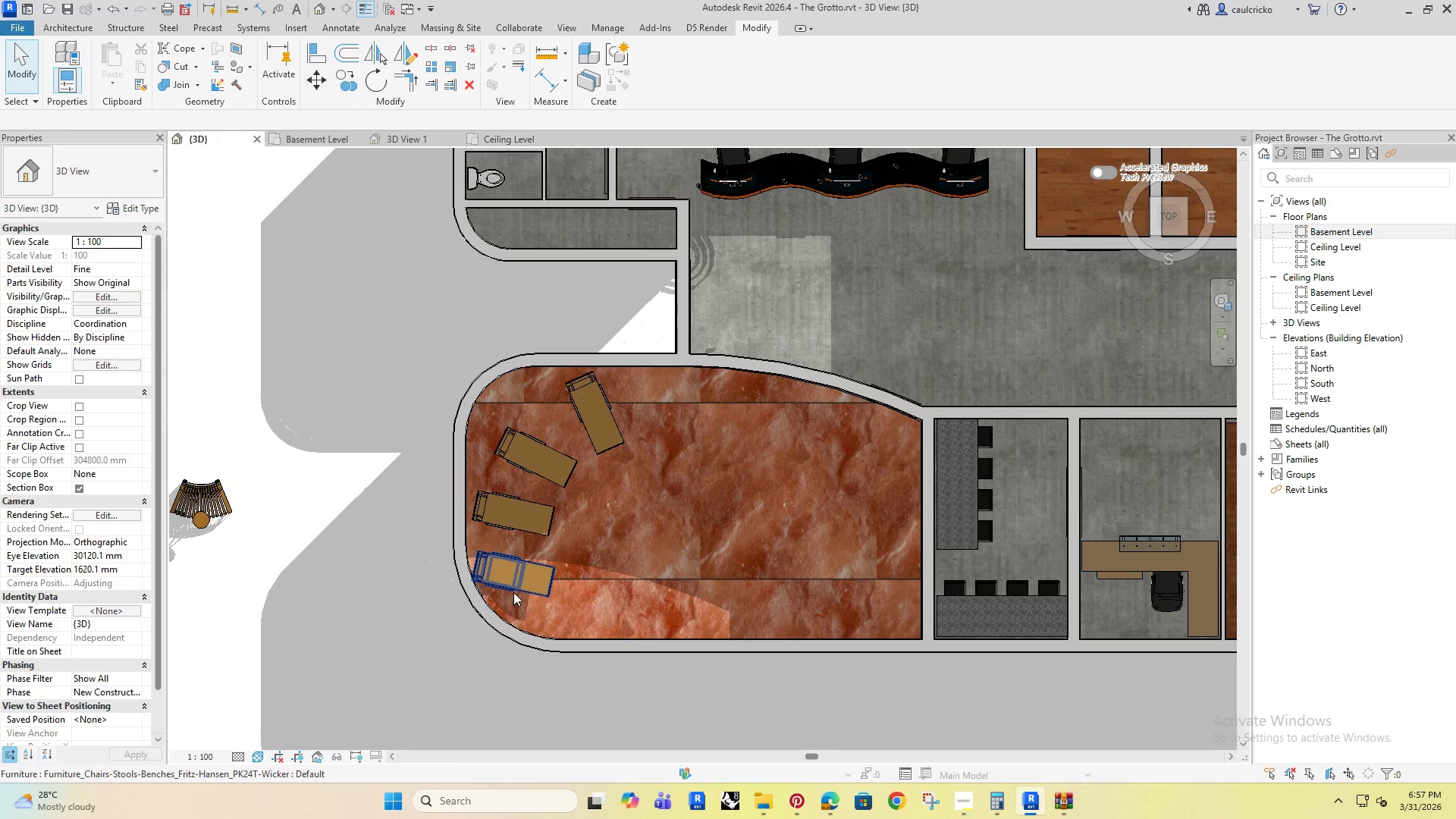 
left_click([513, 592])
 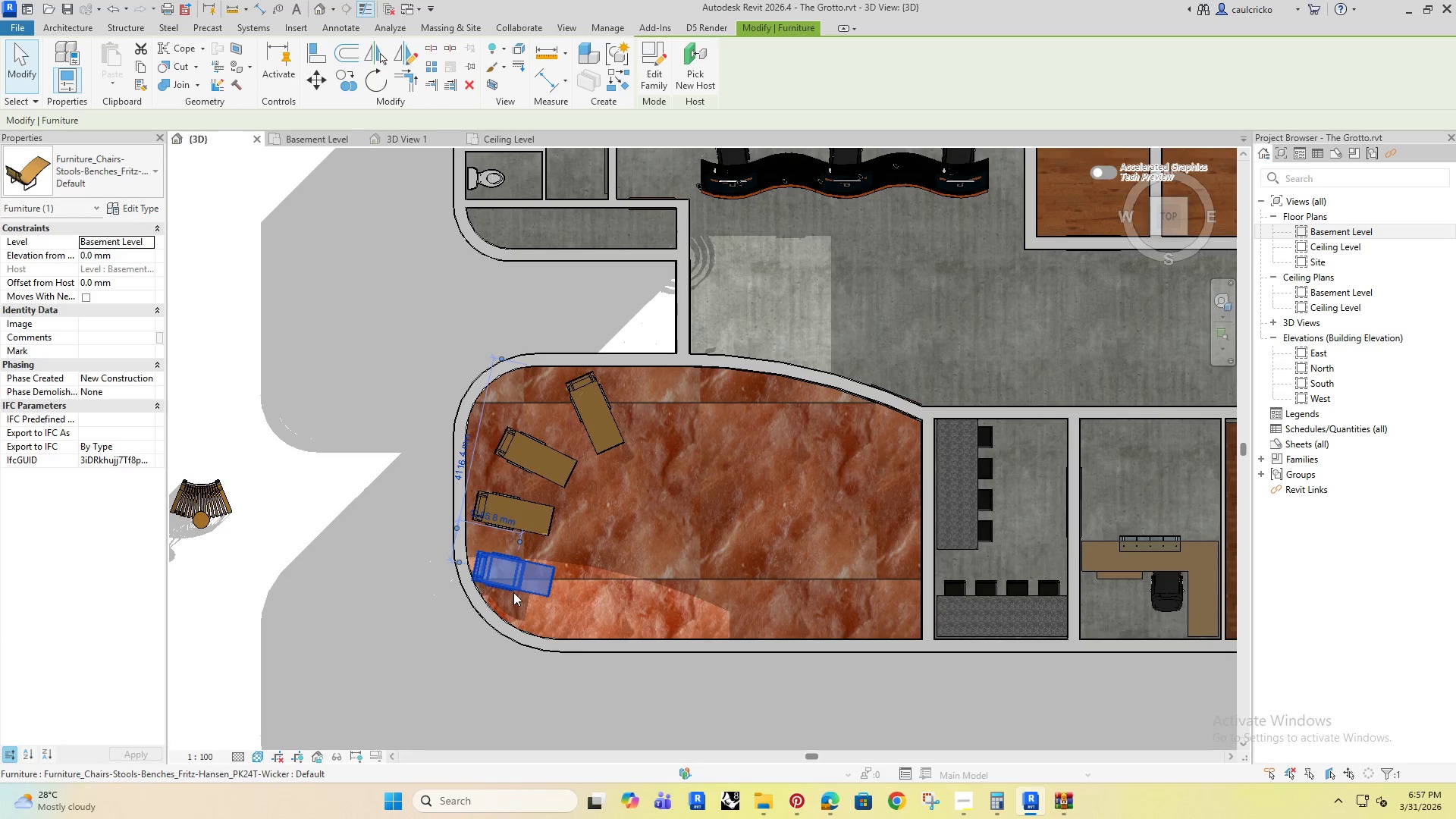 
key(R)
 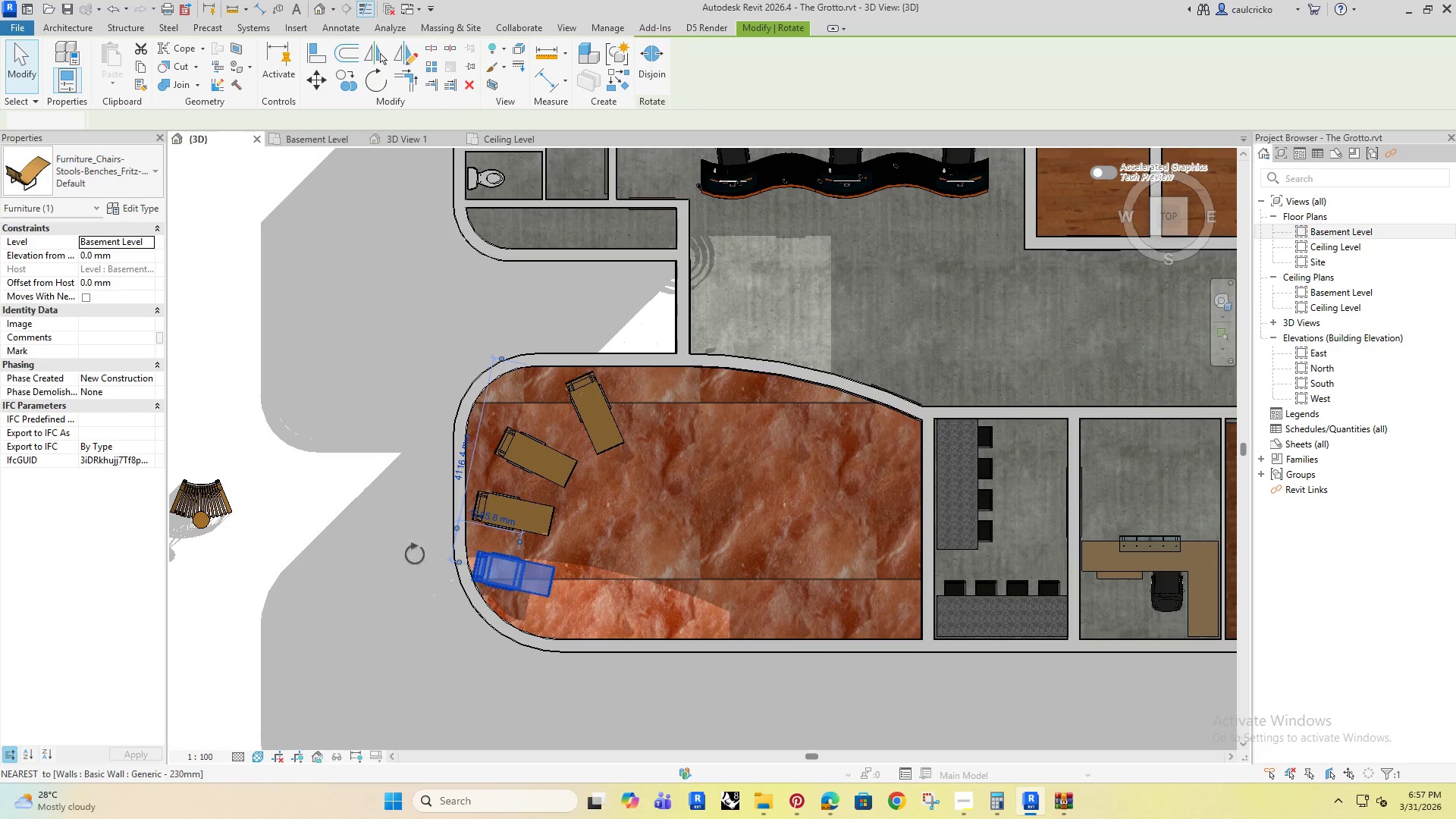 
left_click([450, 563])
 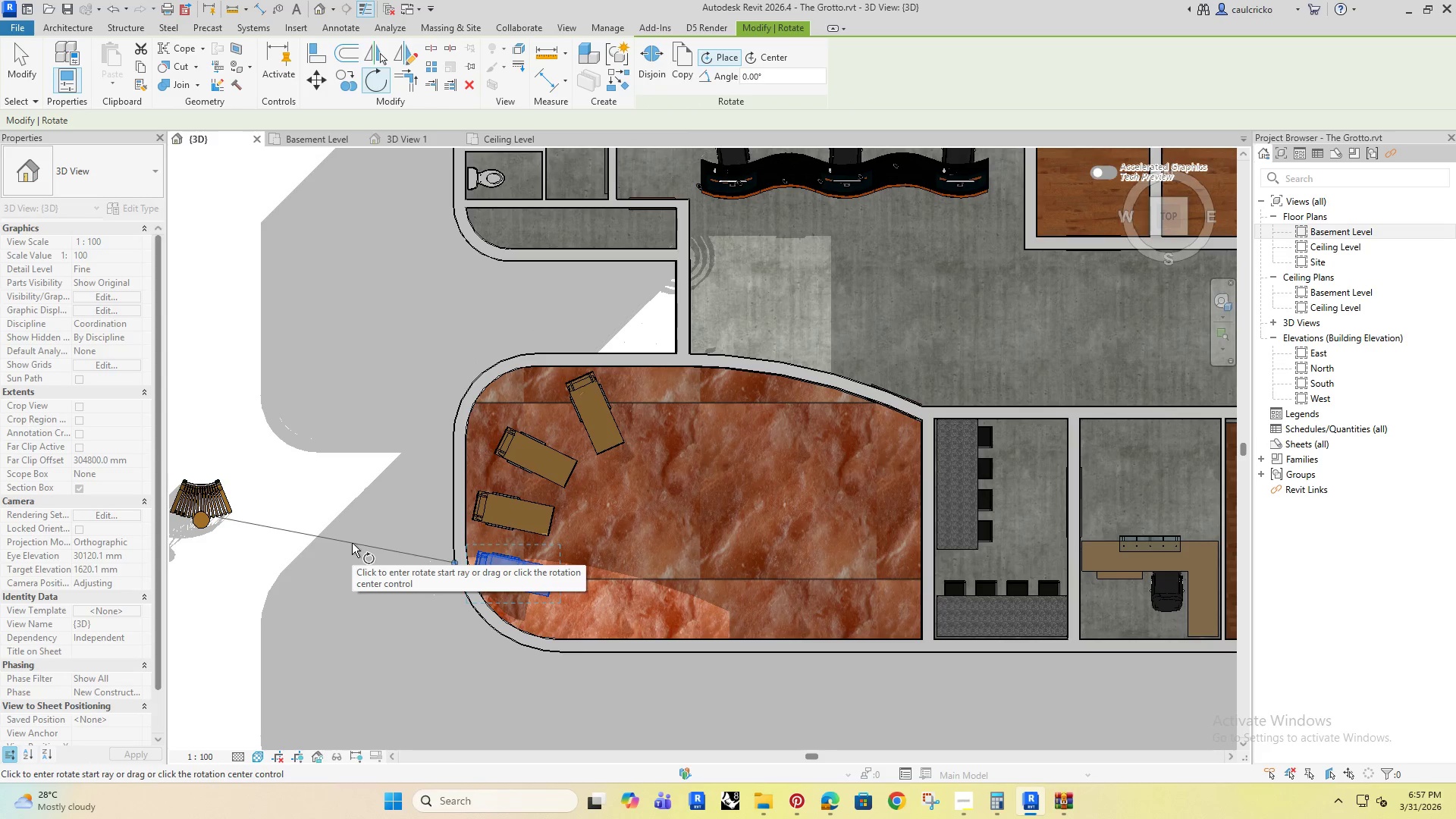 
left_click([352, 543])
 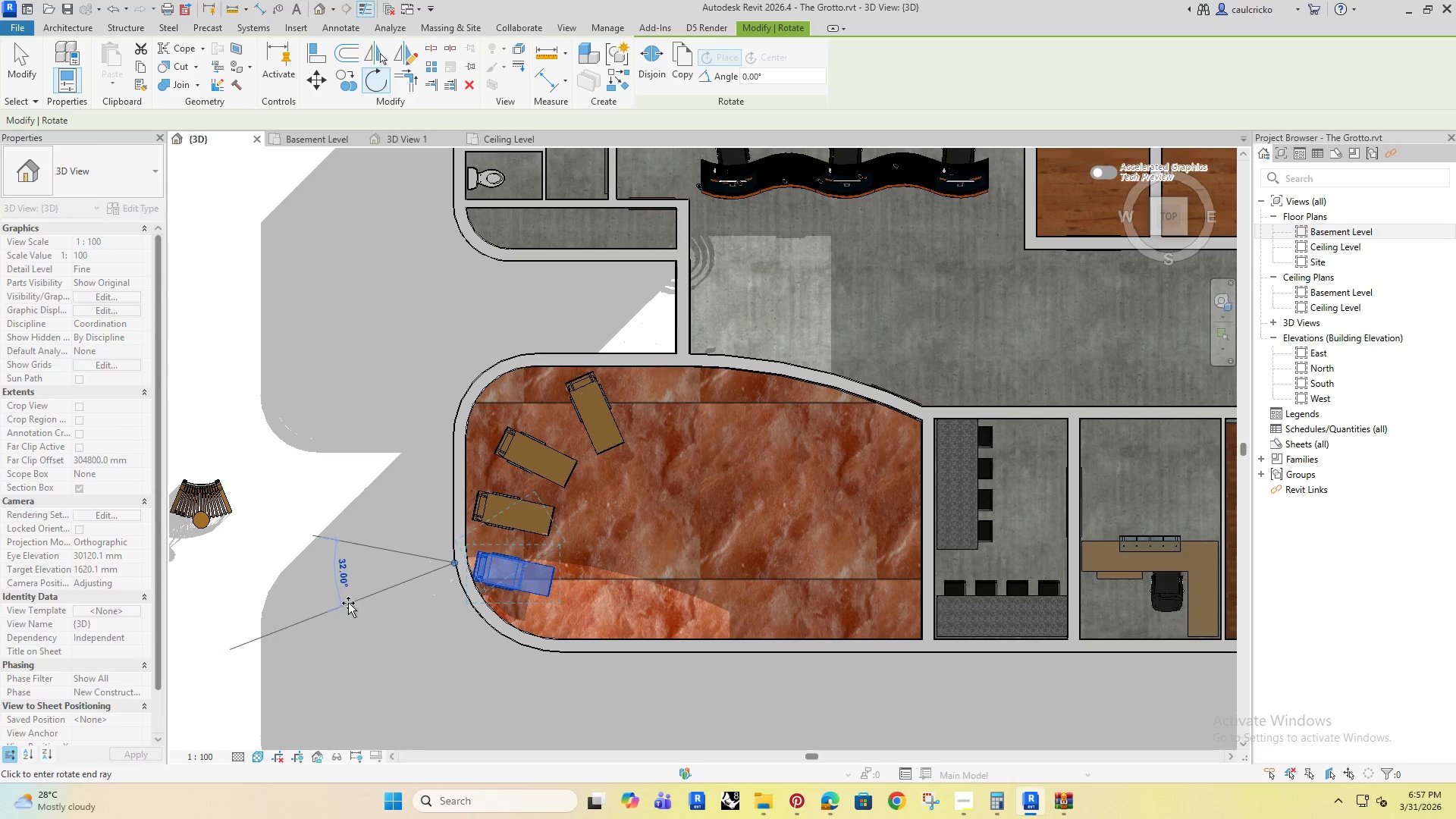 
left_click([349, 605])
 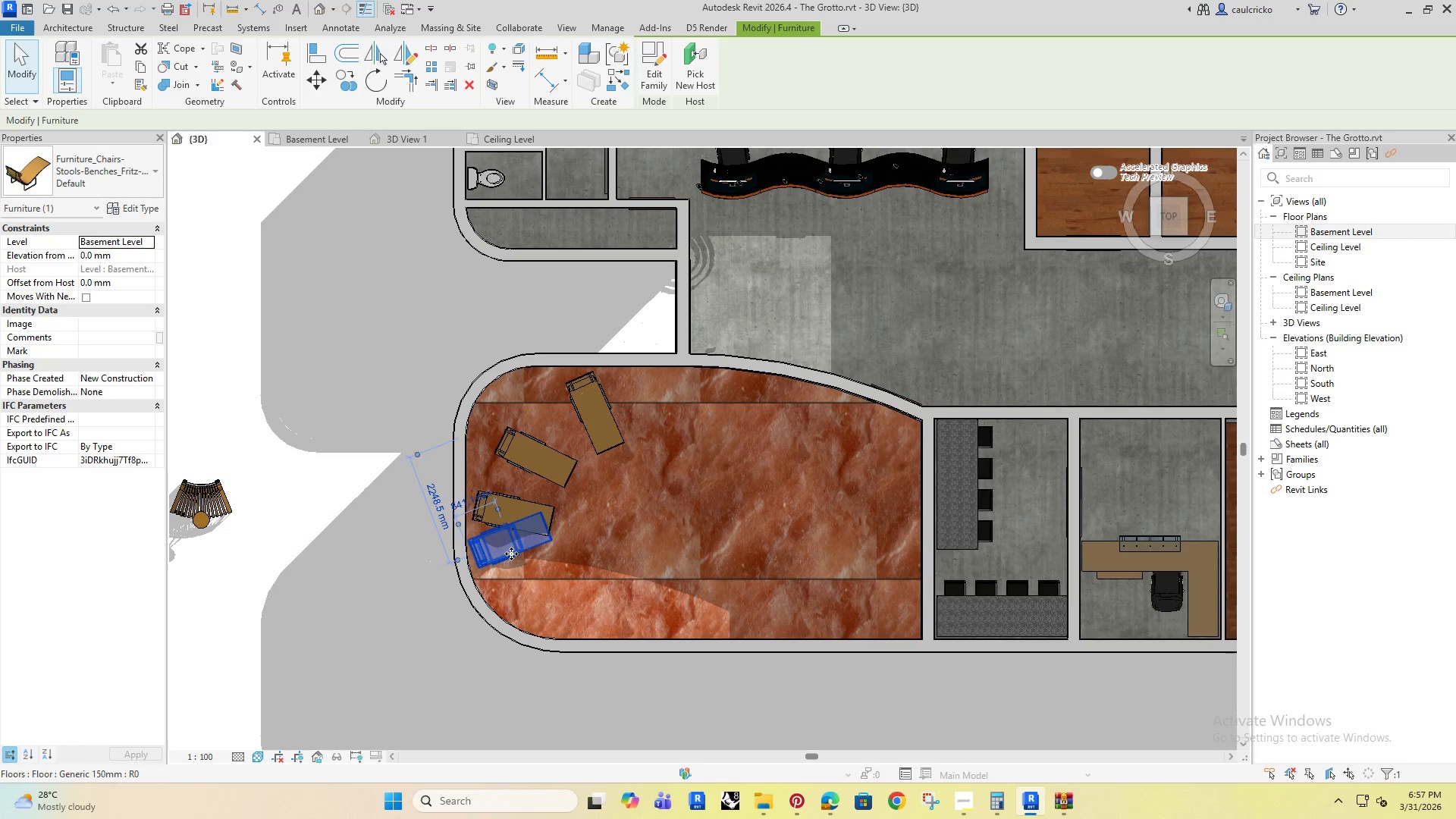 
left_click_drag(start_coordinate=[509, 553], to_coordinate=[537, 586])
 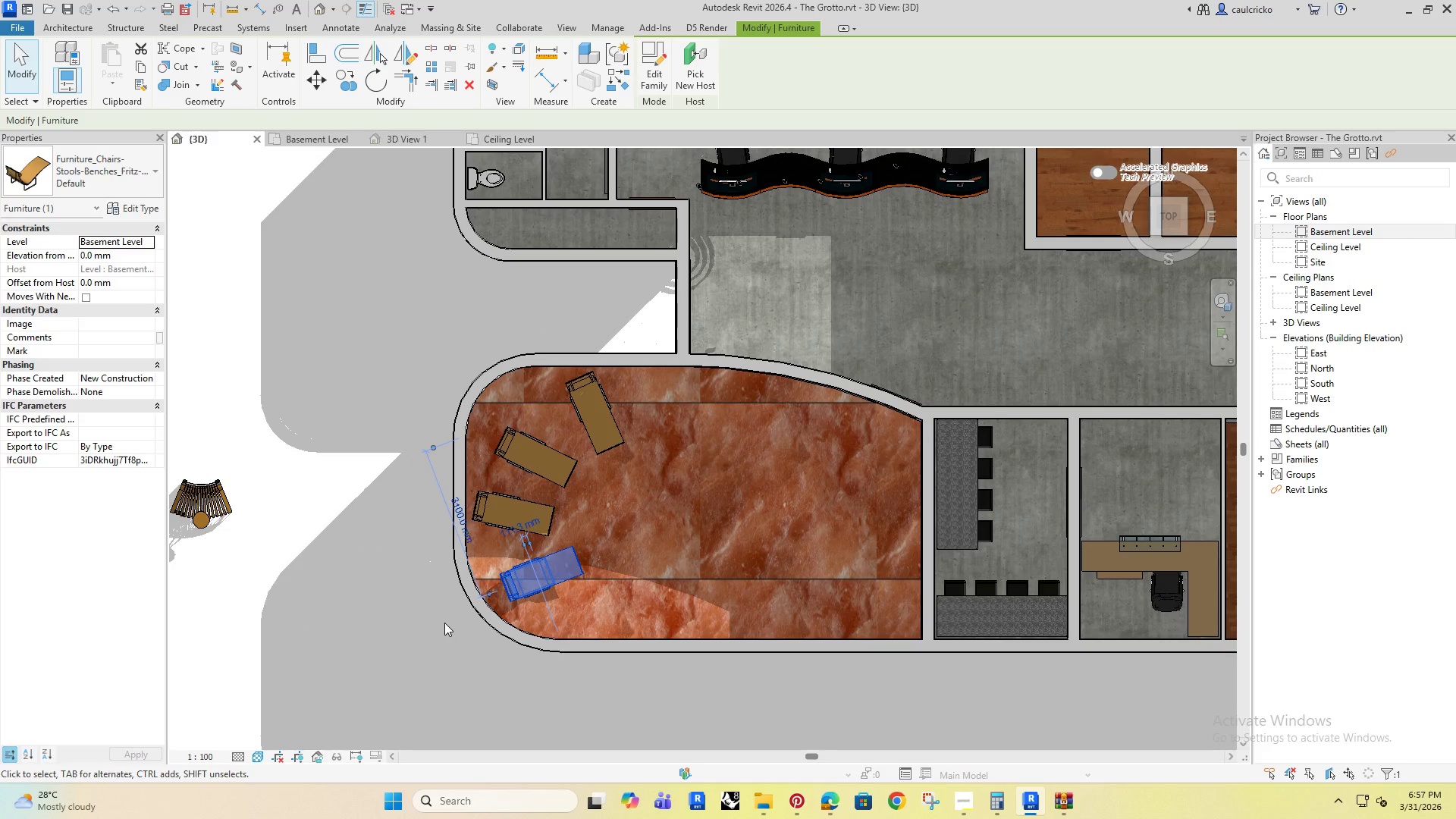 
type(ro)
 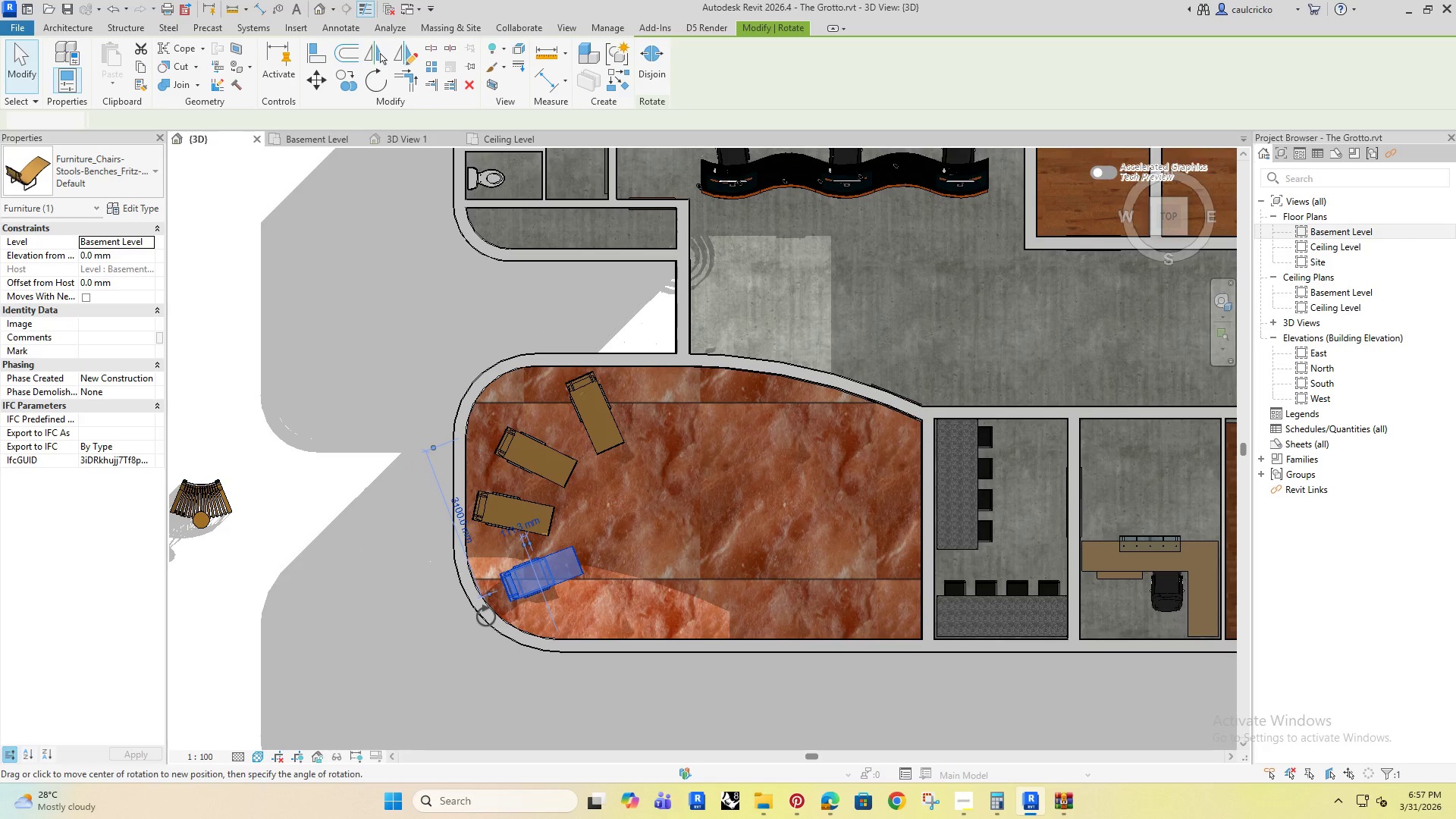 
left_click([486, 616])
 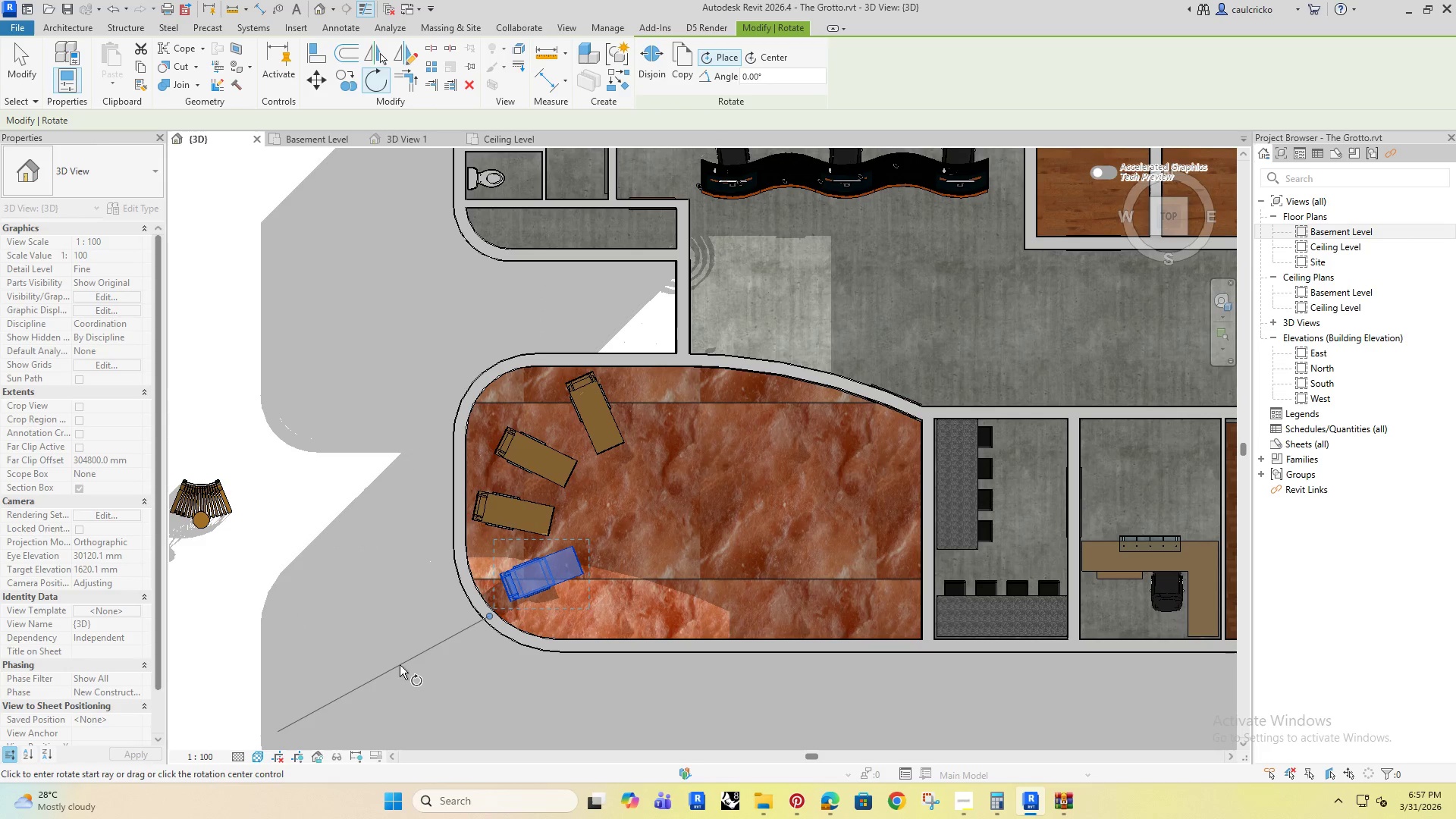 
left_click([400, 665])
 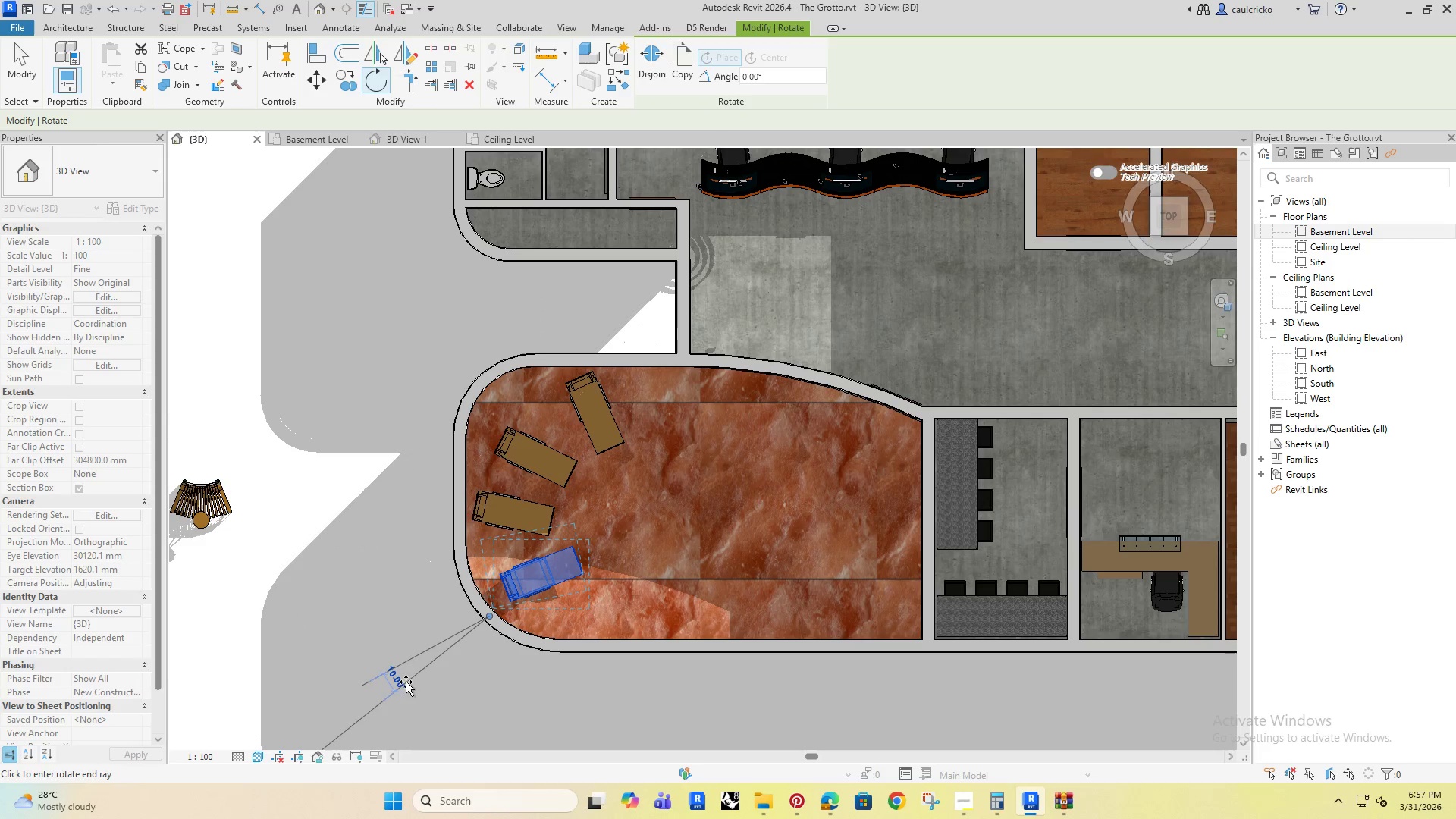 
left_click([406, 682])
 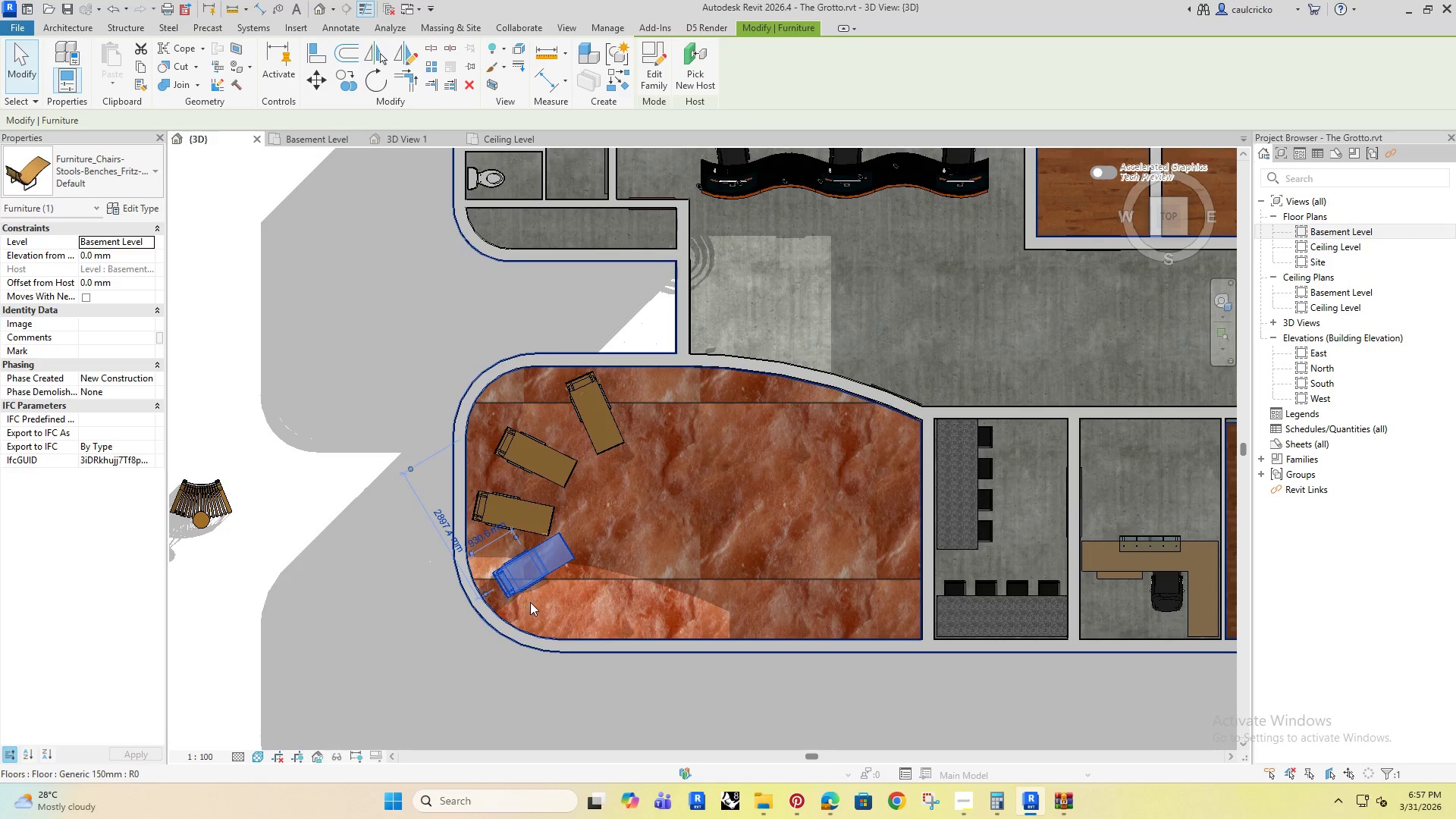 
hold_key(key=ArrowRight, duration=0.89)
 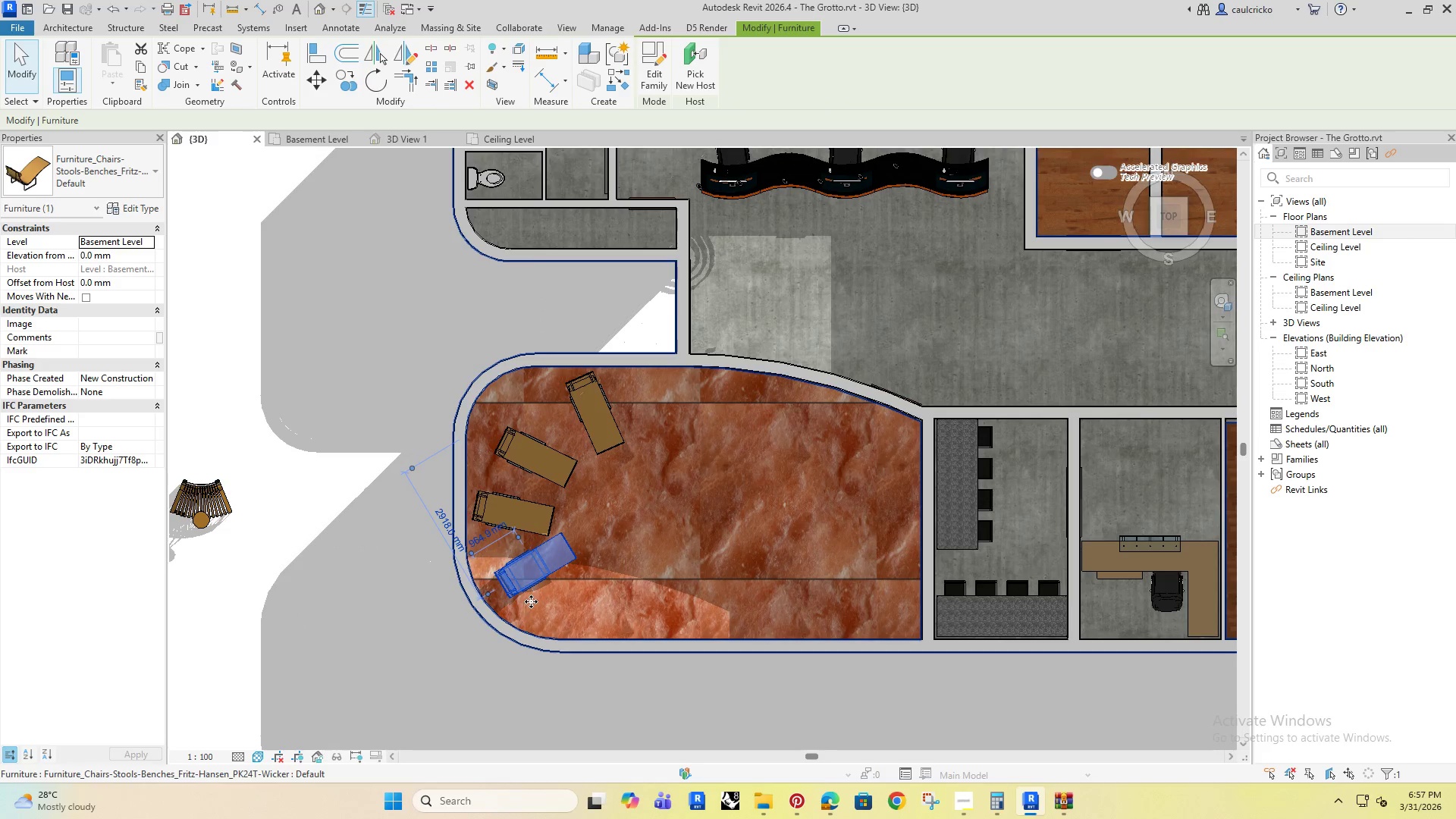 
key(ArrowDown)
 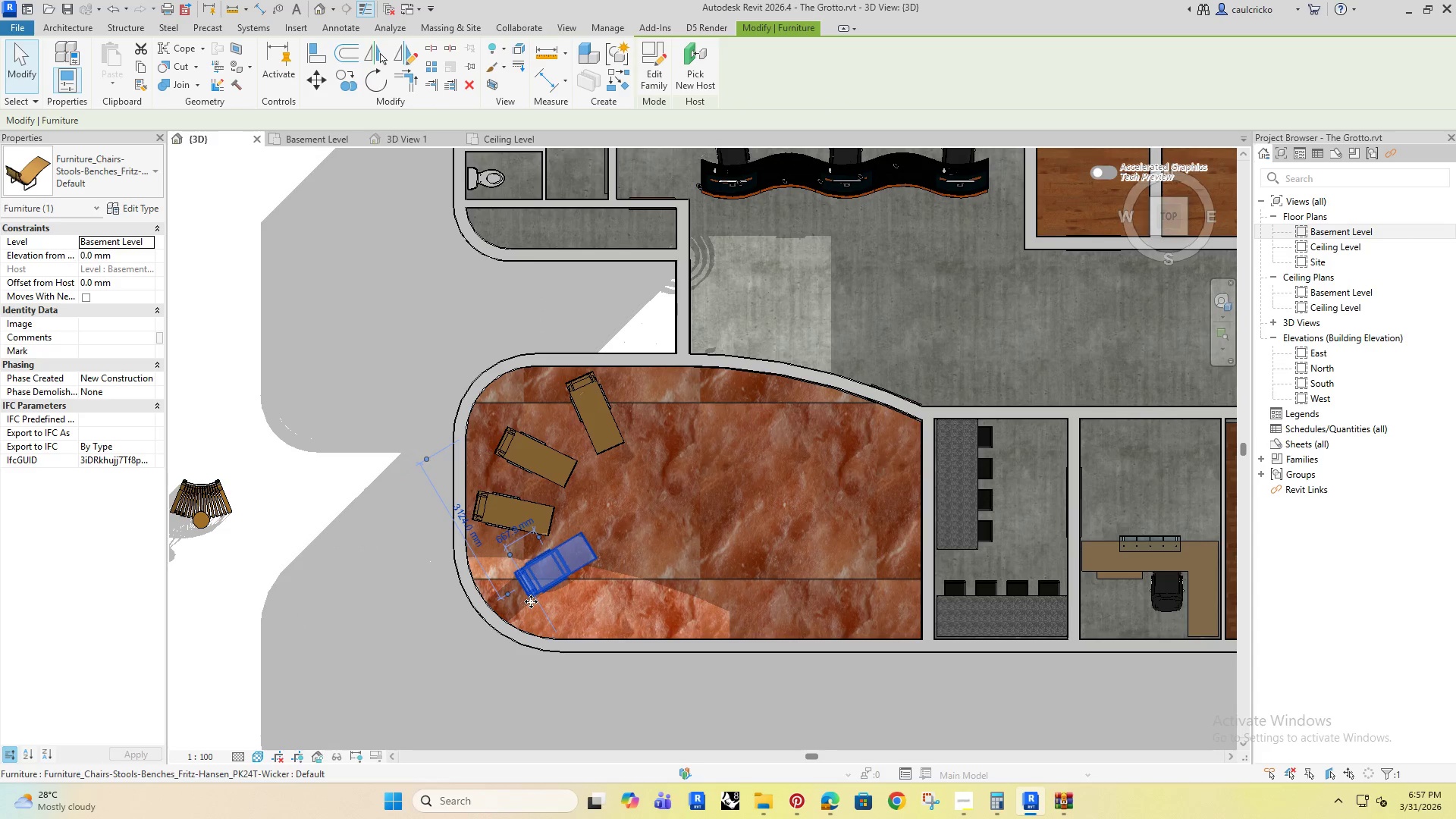 
key(ArrowDown)
 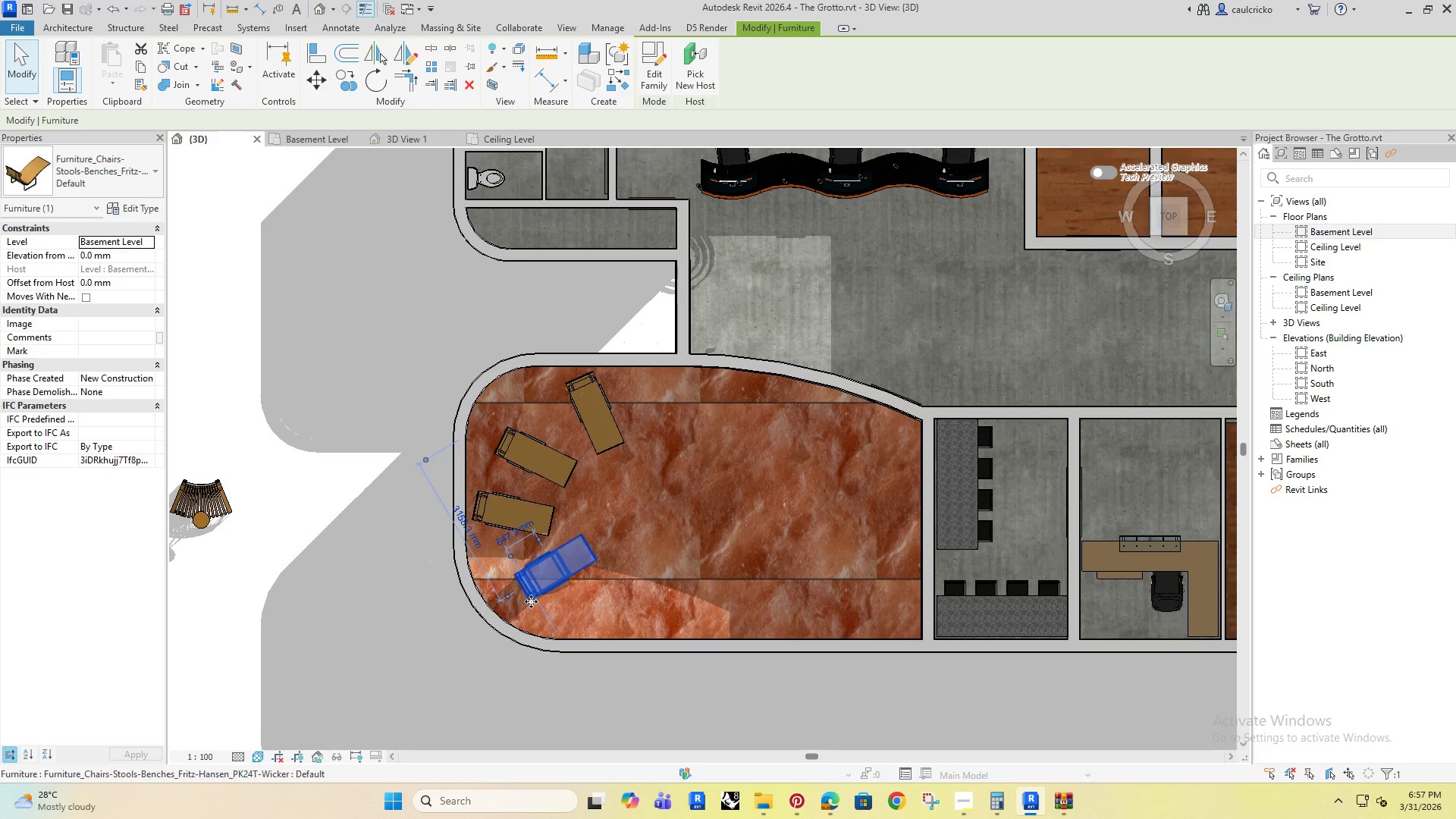 
key(ArrowDown)
 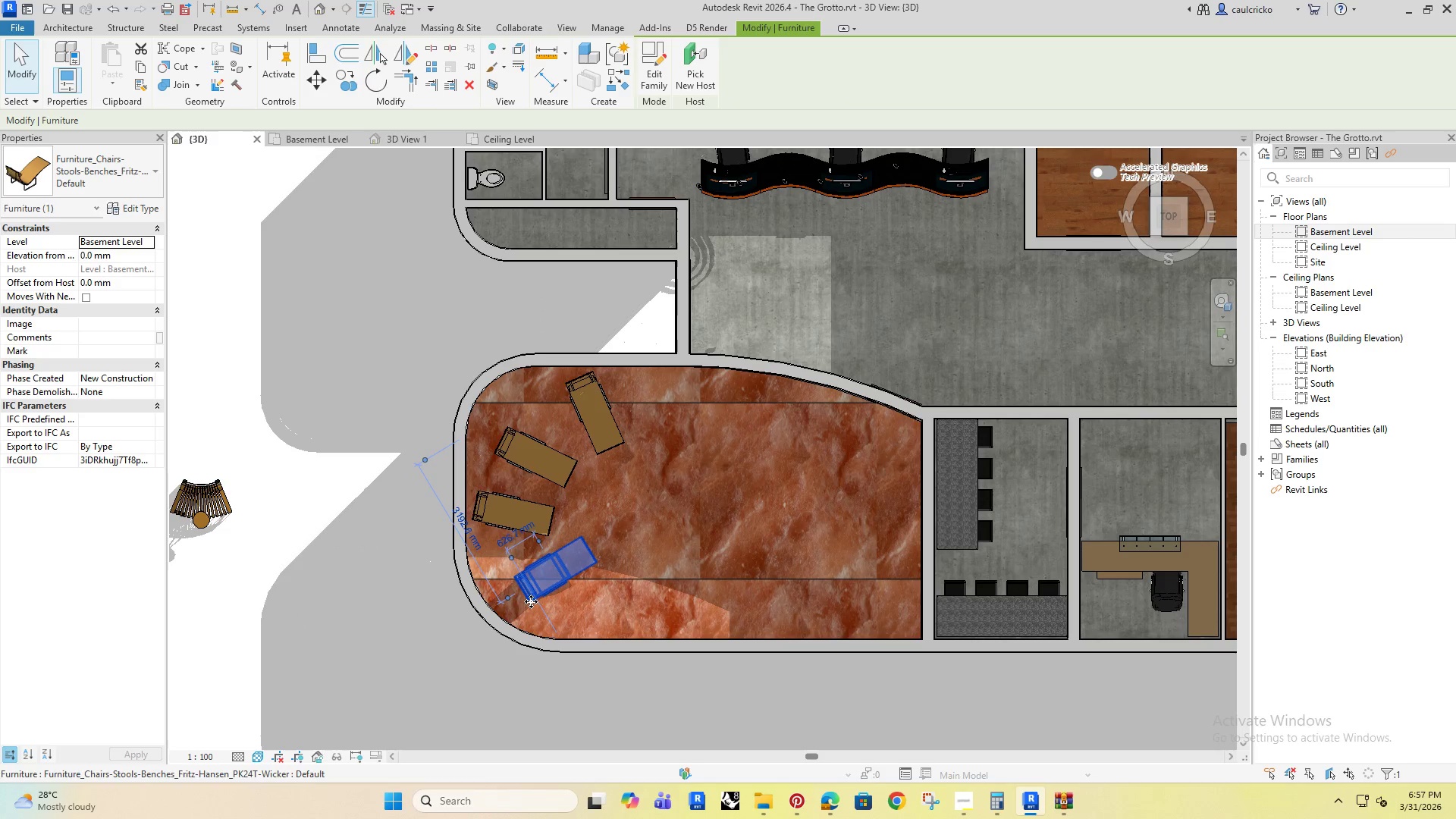 
key(ArrowDown)
 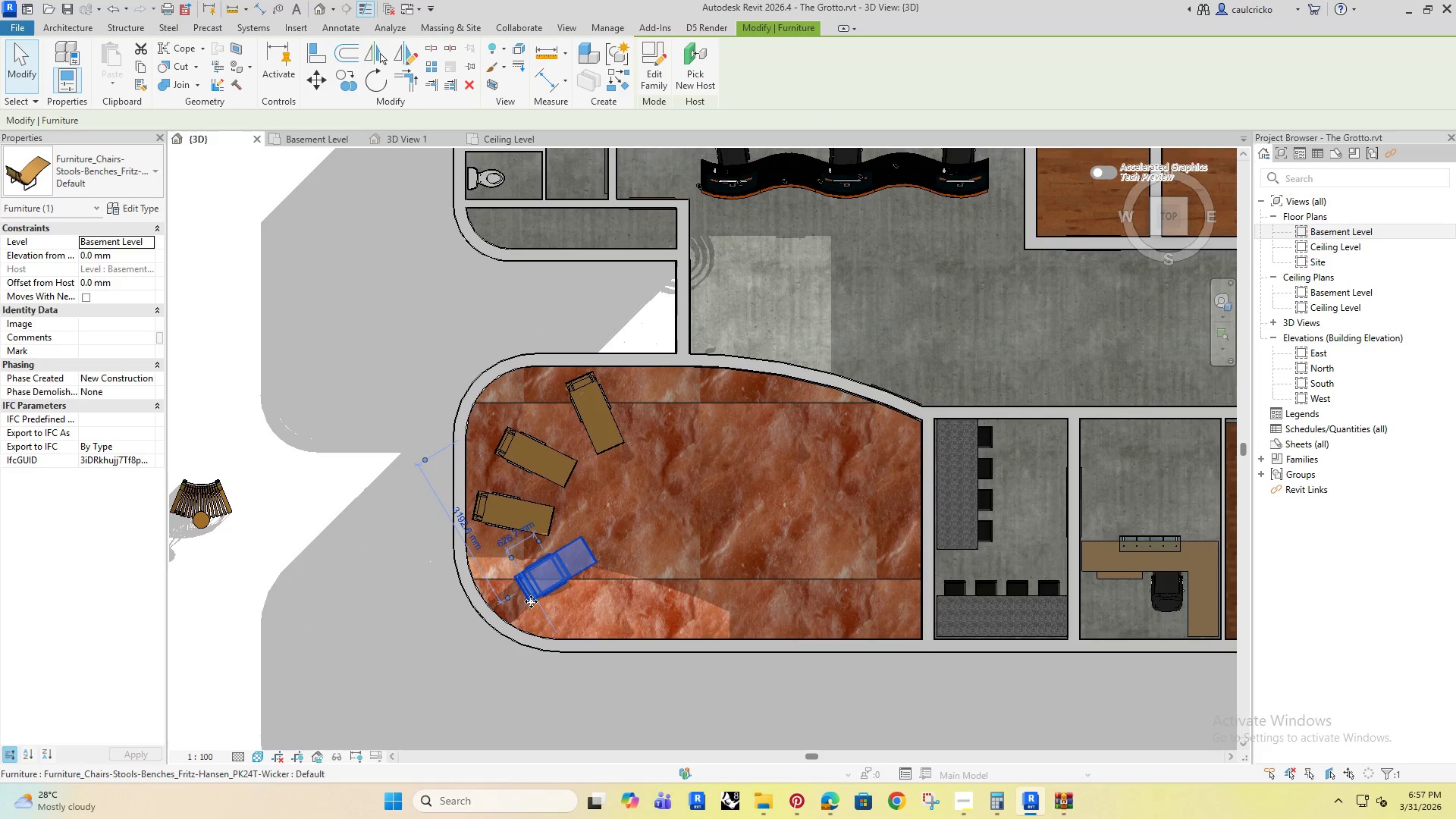 
key(ArrowDown)
 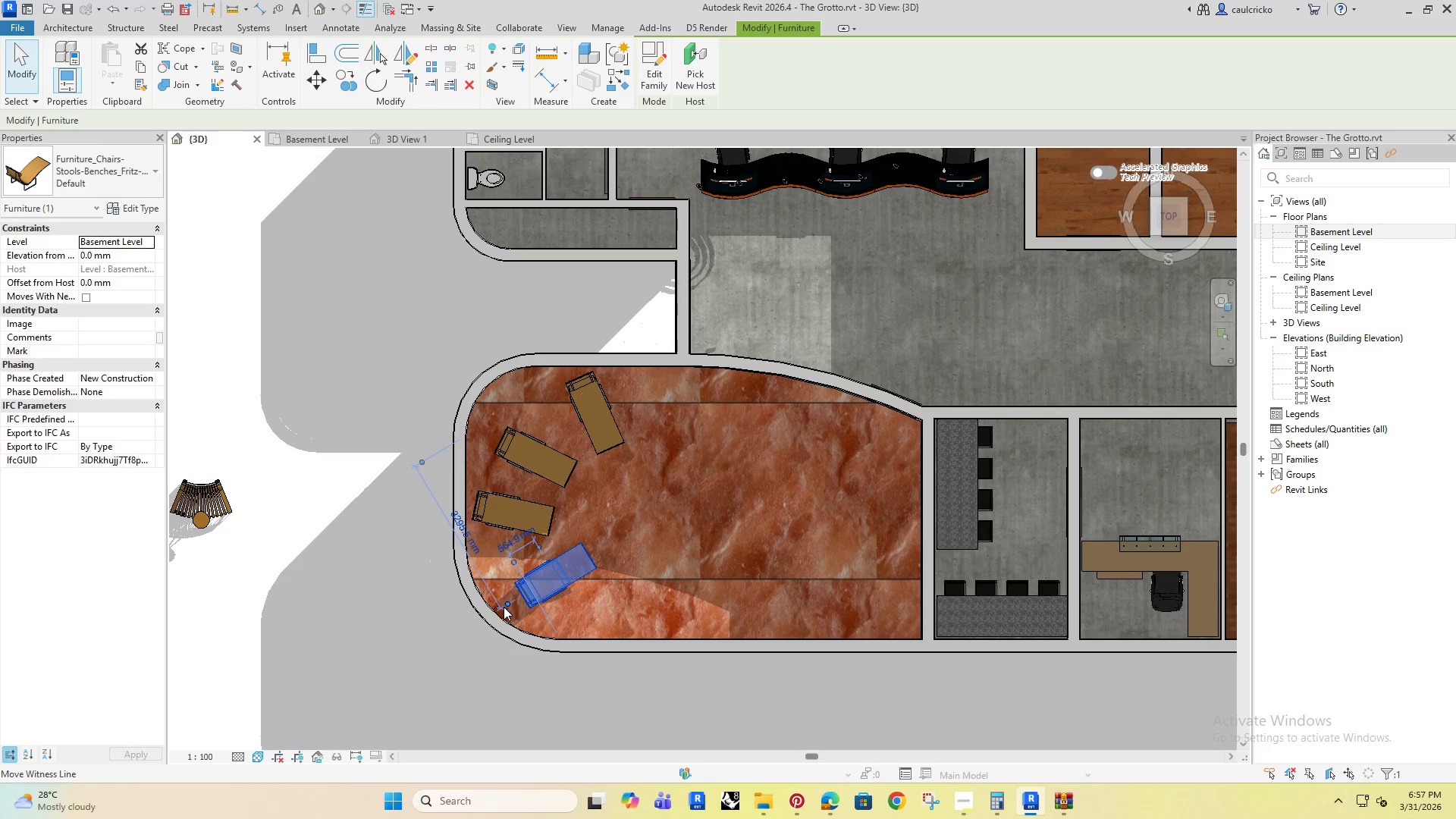 
type(ro)
 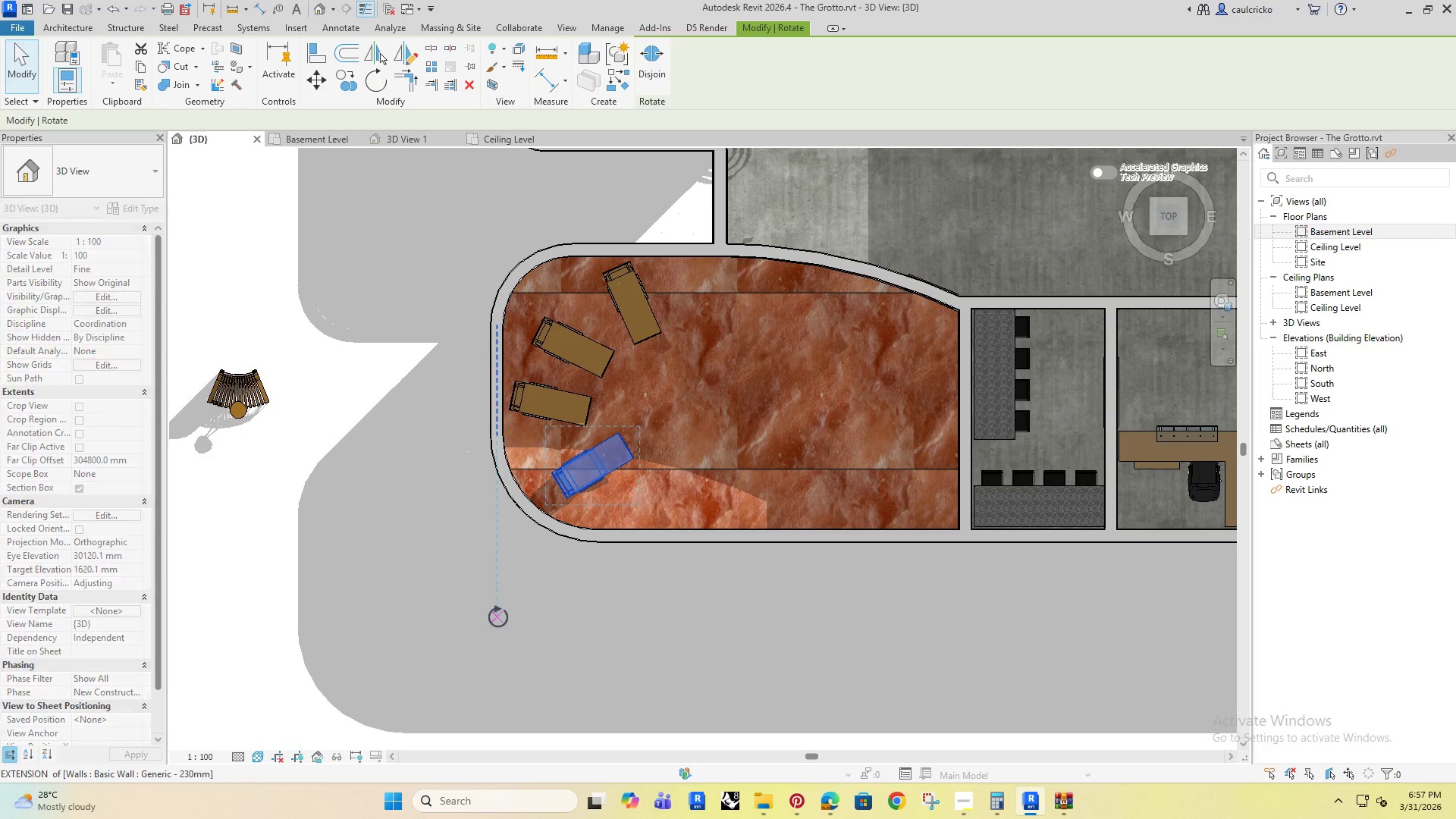 
left_click([507, 548])
 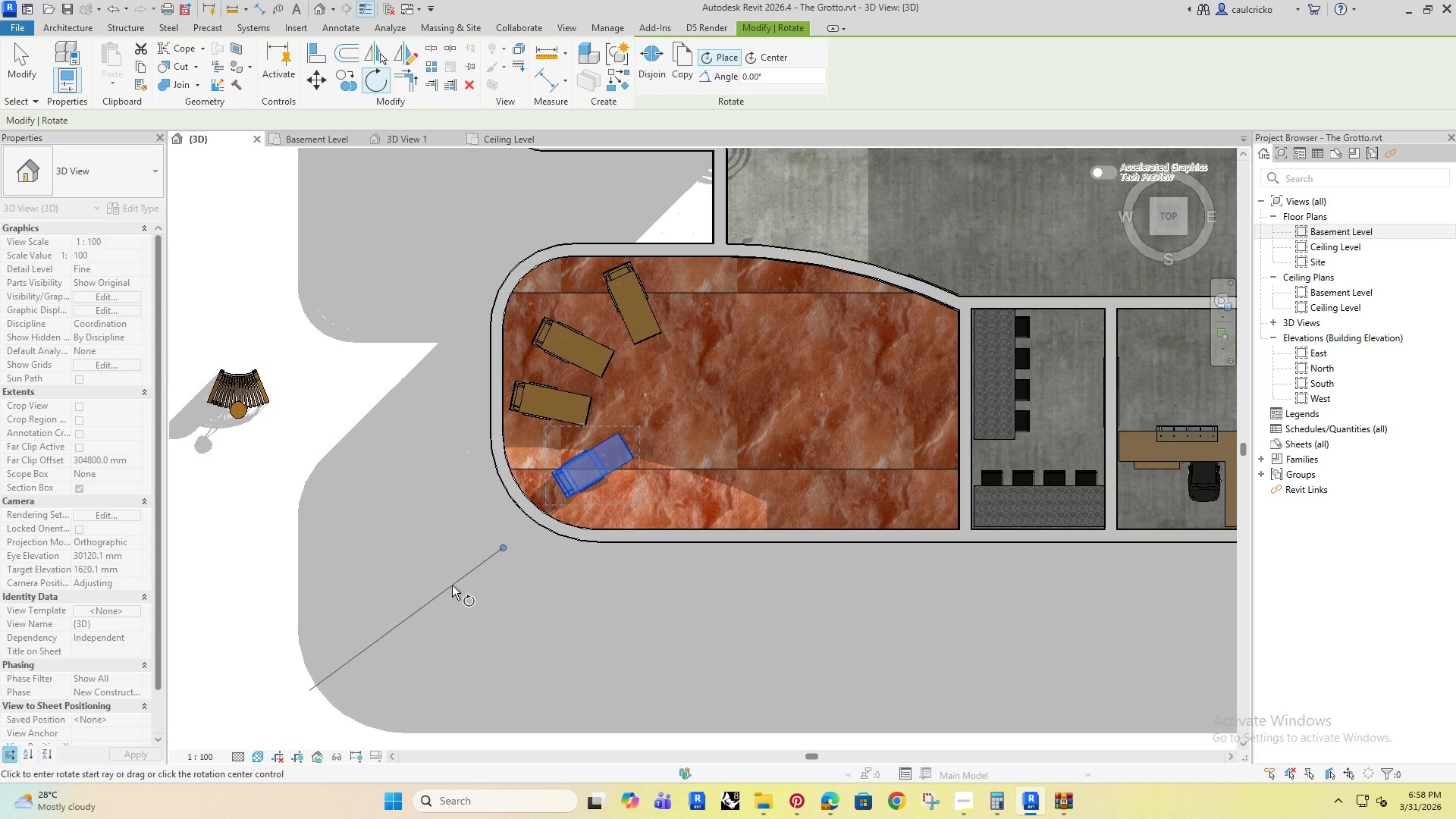 
left_click([452, 585])
 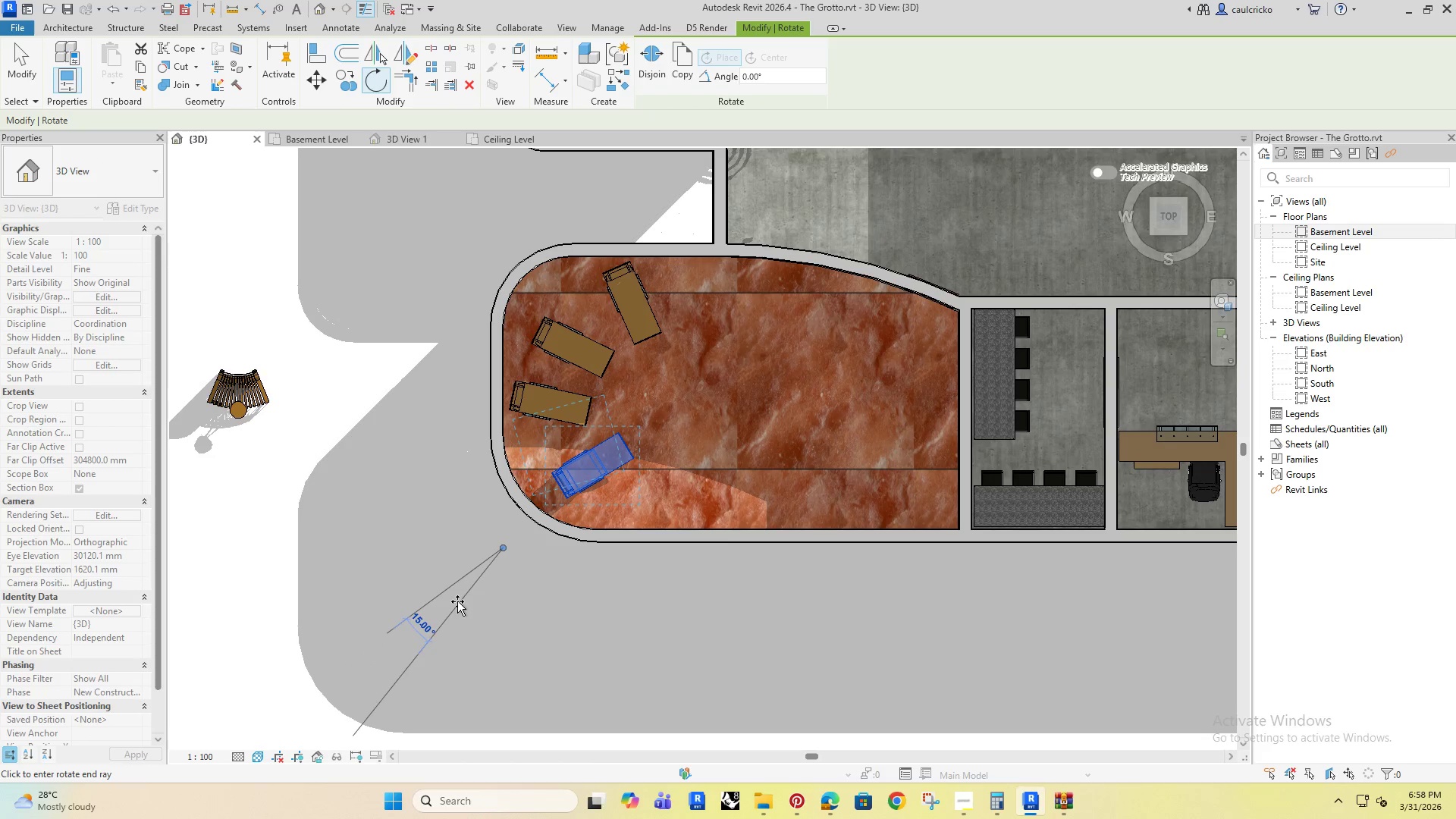 
left_click([457, 602])
 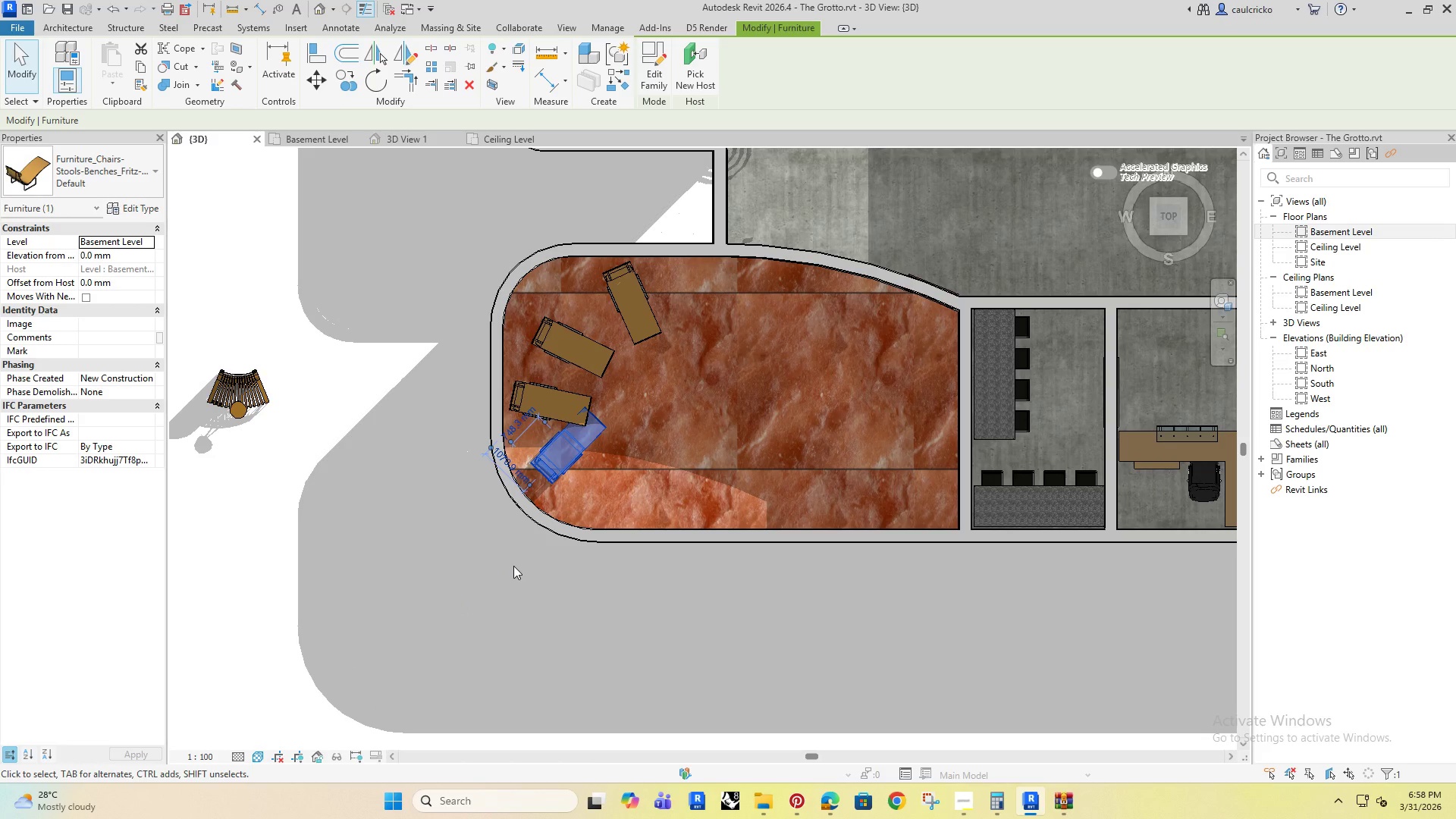 
hold_key(key=ArrowDown, duration=0.39)
 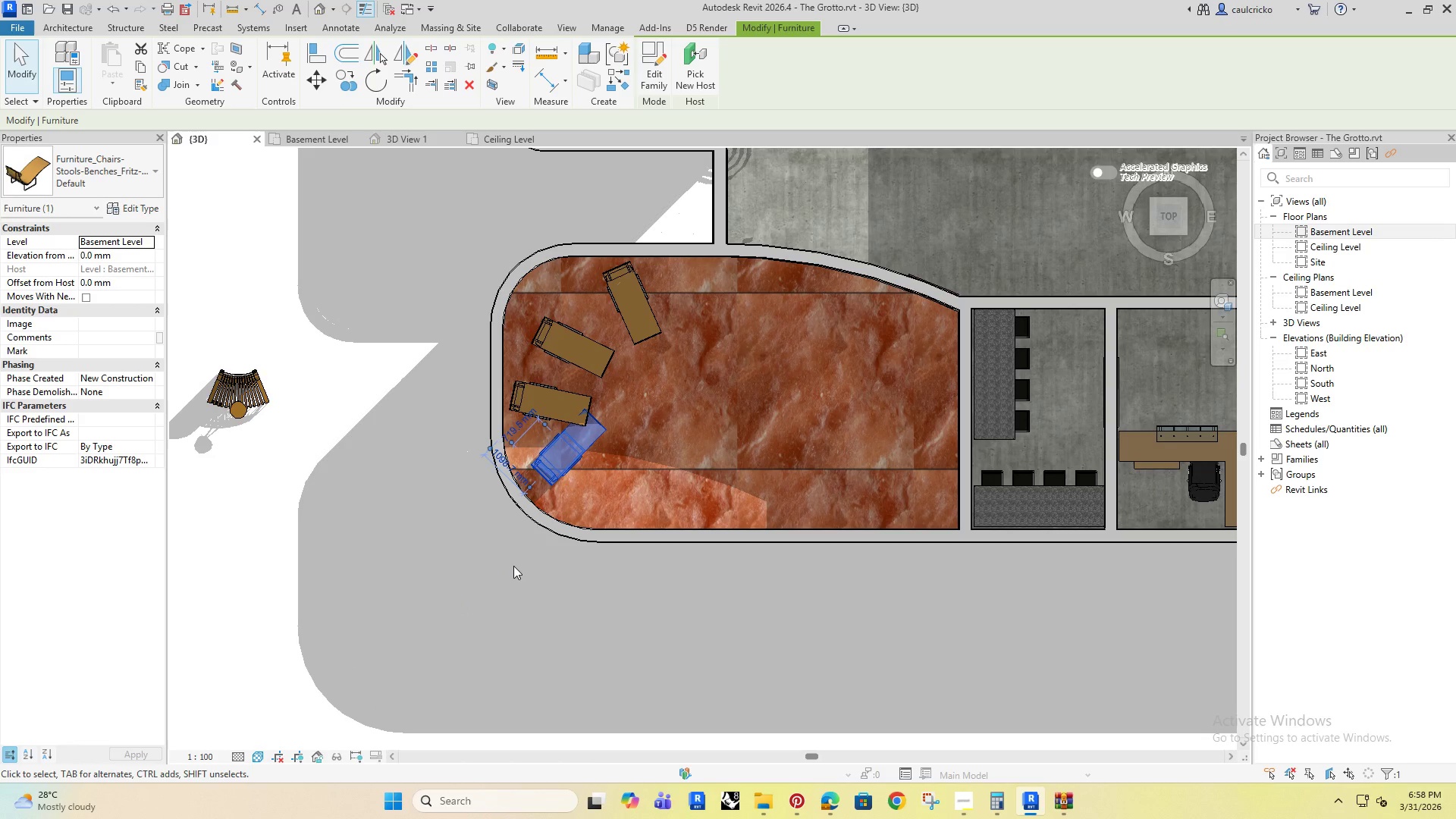 
key(ArrowRight)
 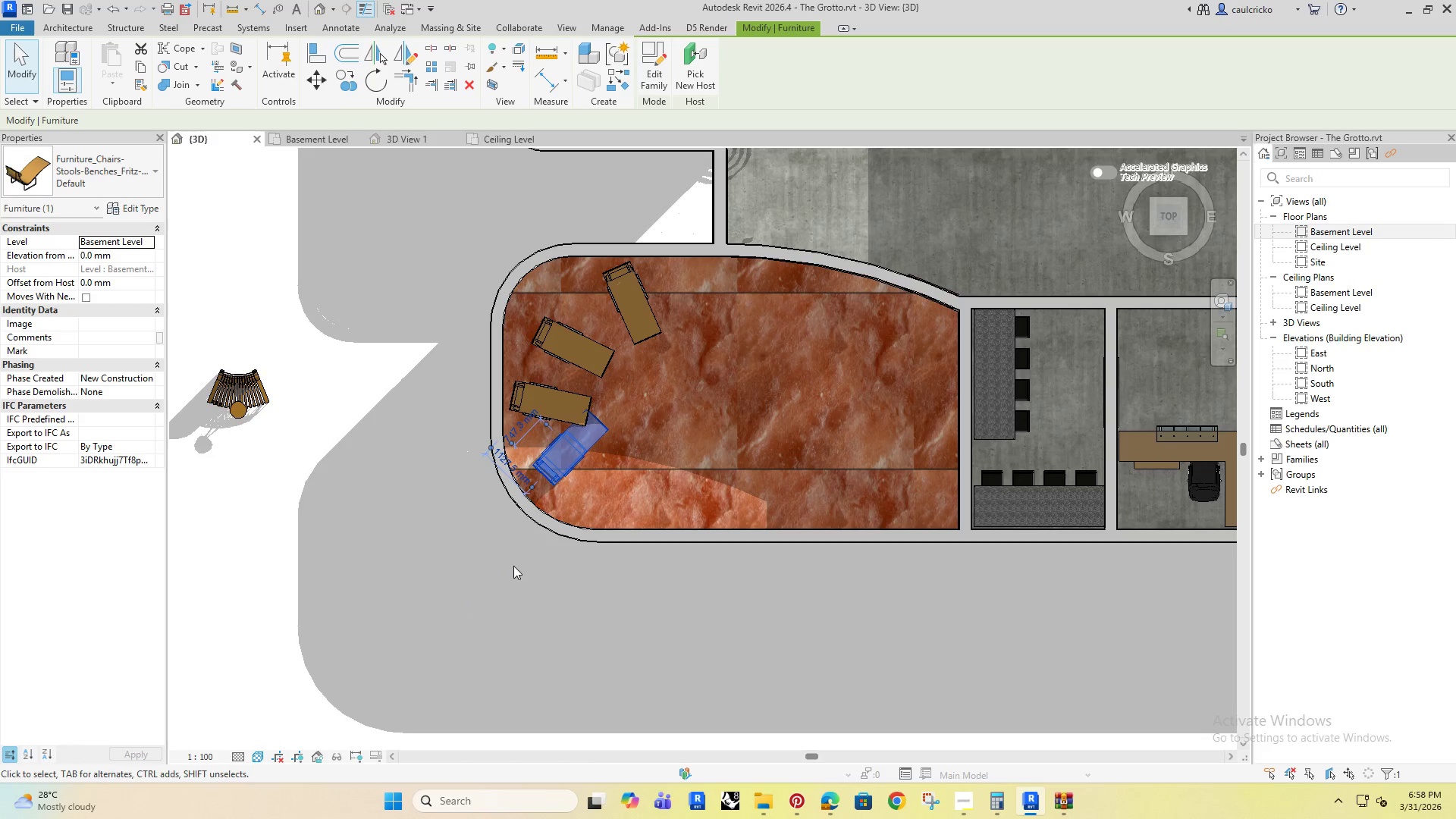 
key(ArrowRight)
 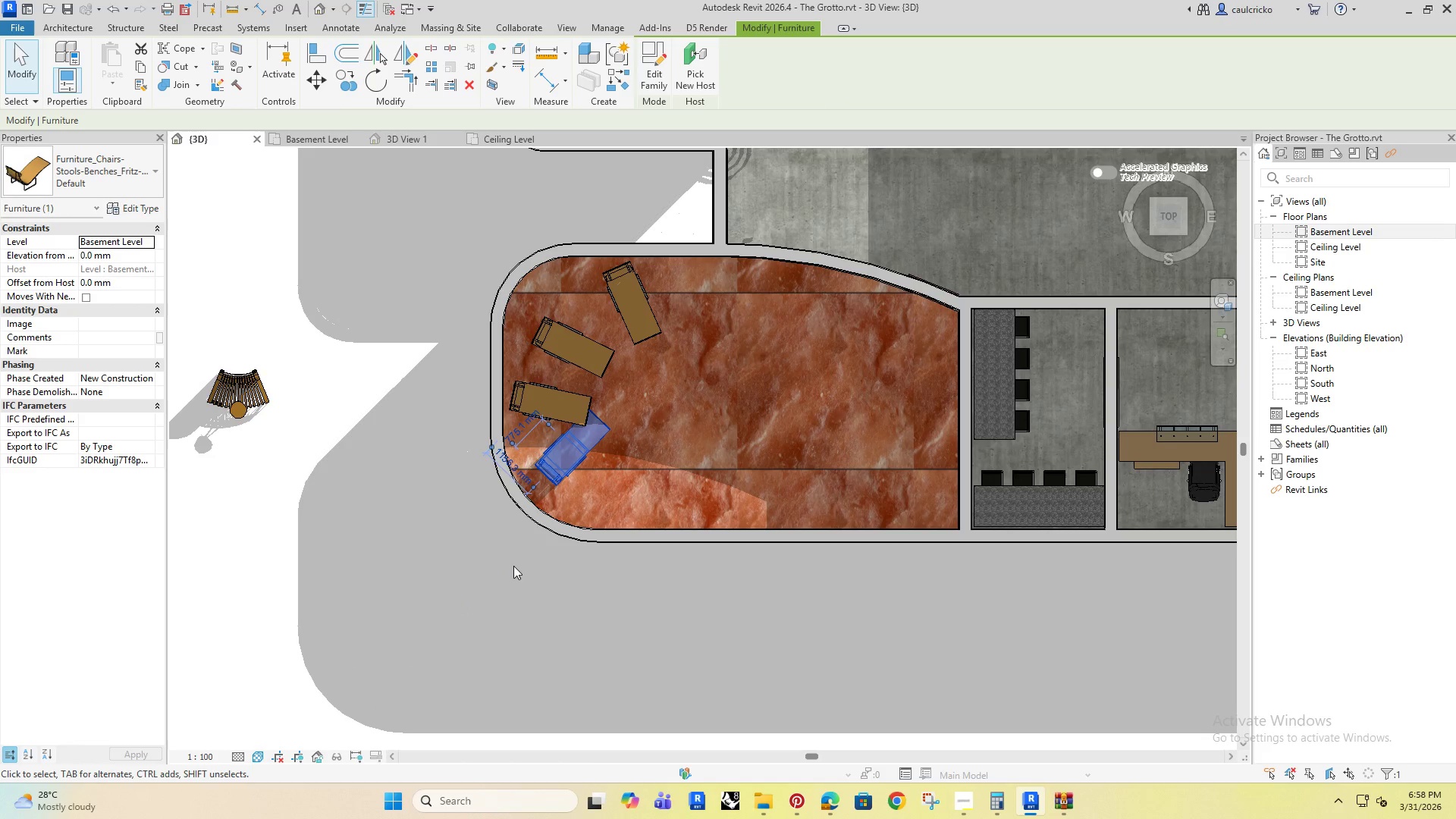 
key(ArrowDown)
 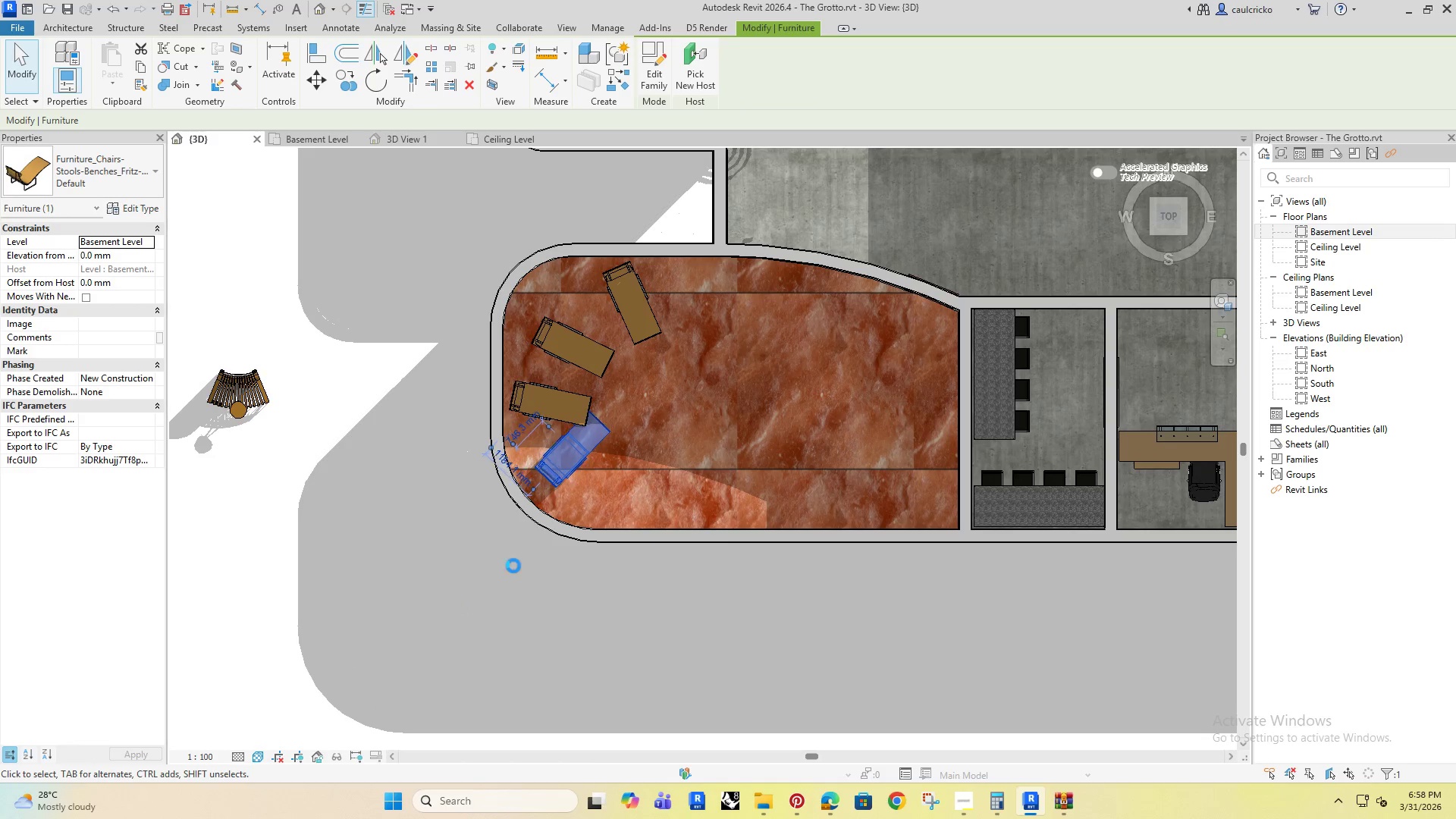 
key(ArrowDown)
 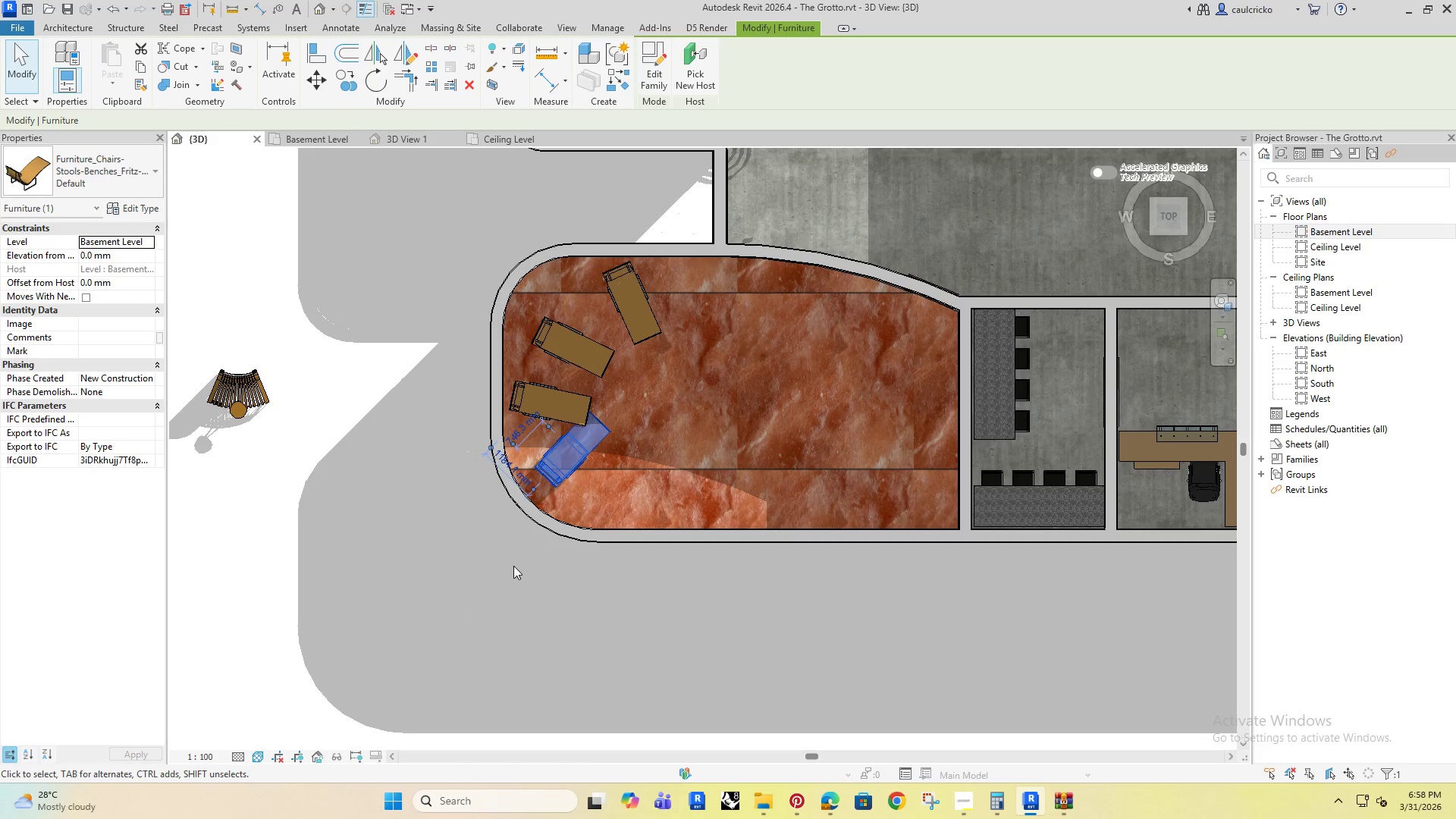 
key(ArrowDown)
 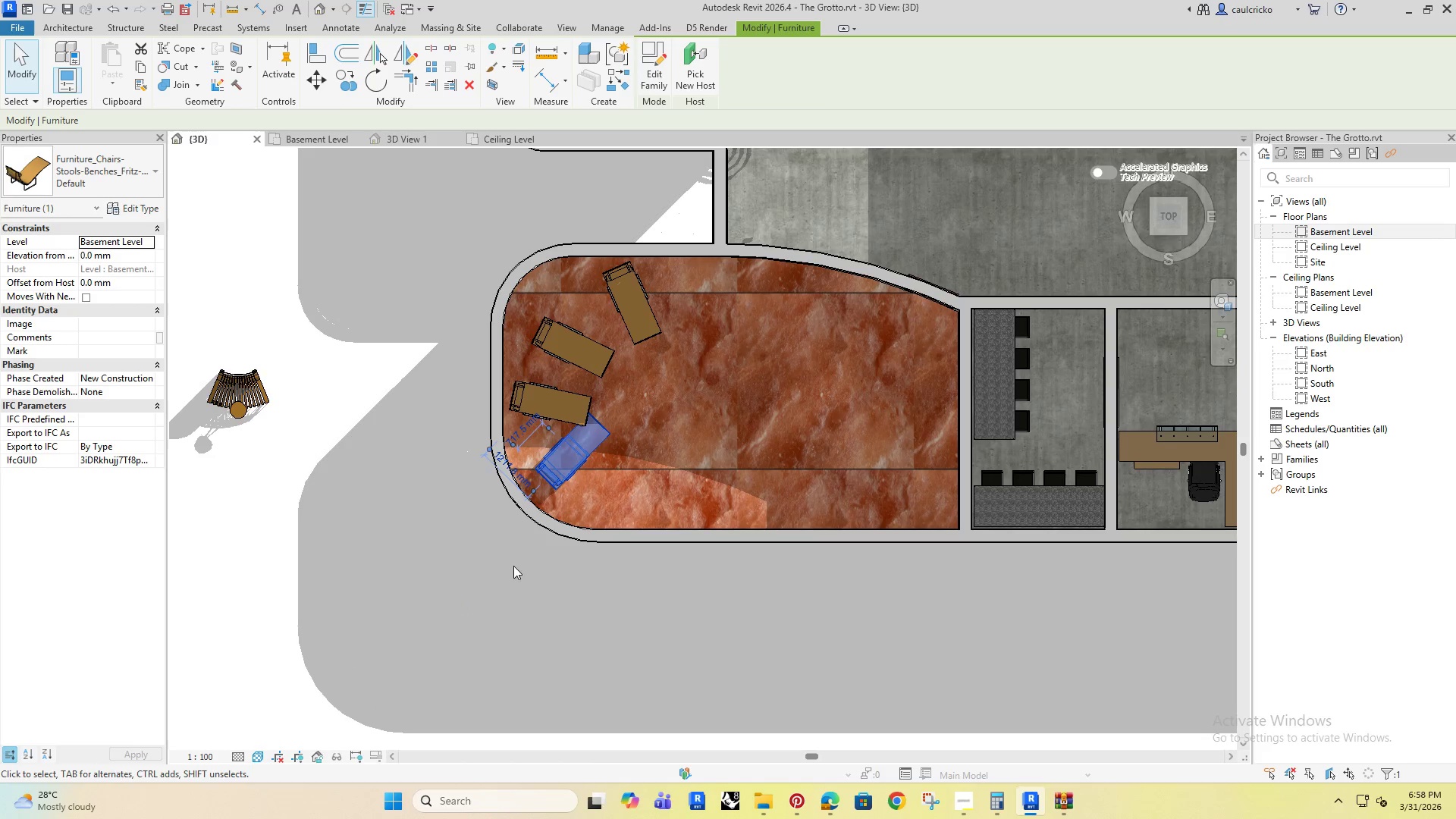 
key(ArrowDown)
 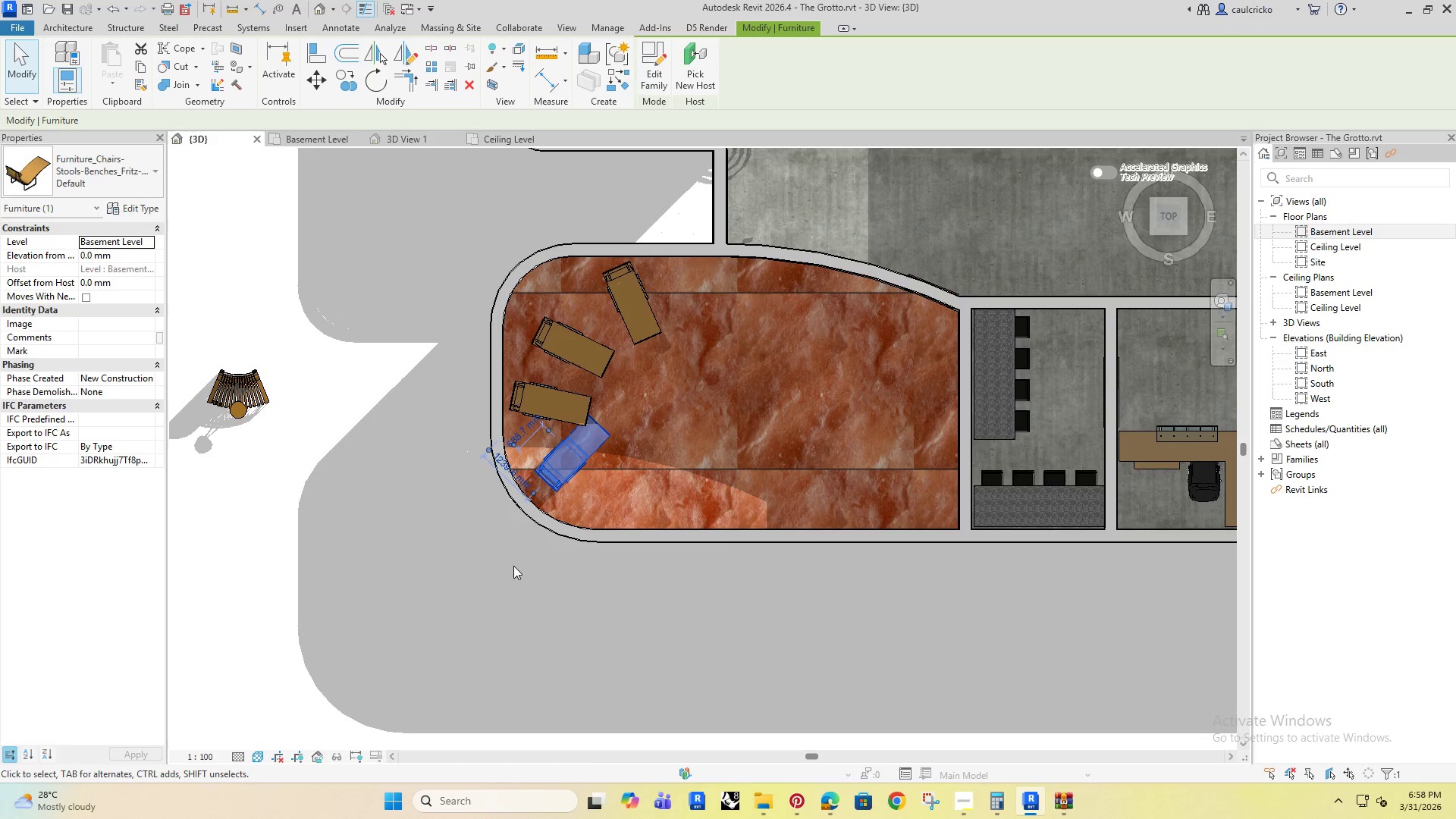 
key(ArrowDown)
 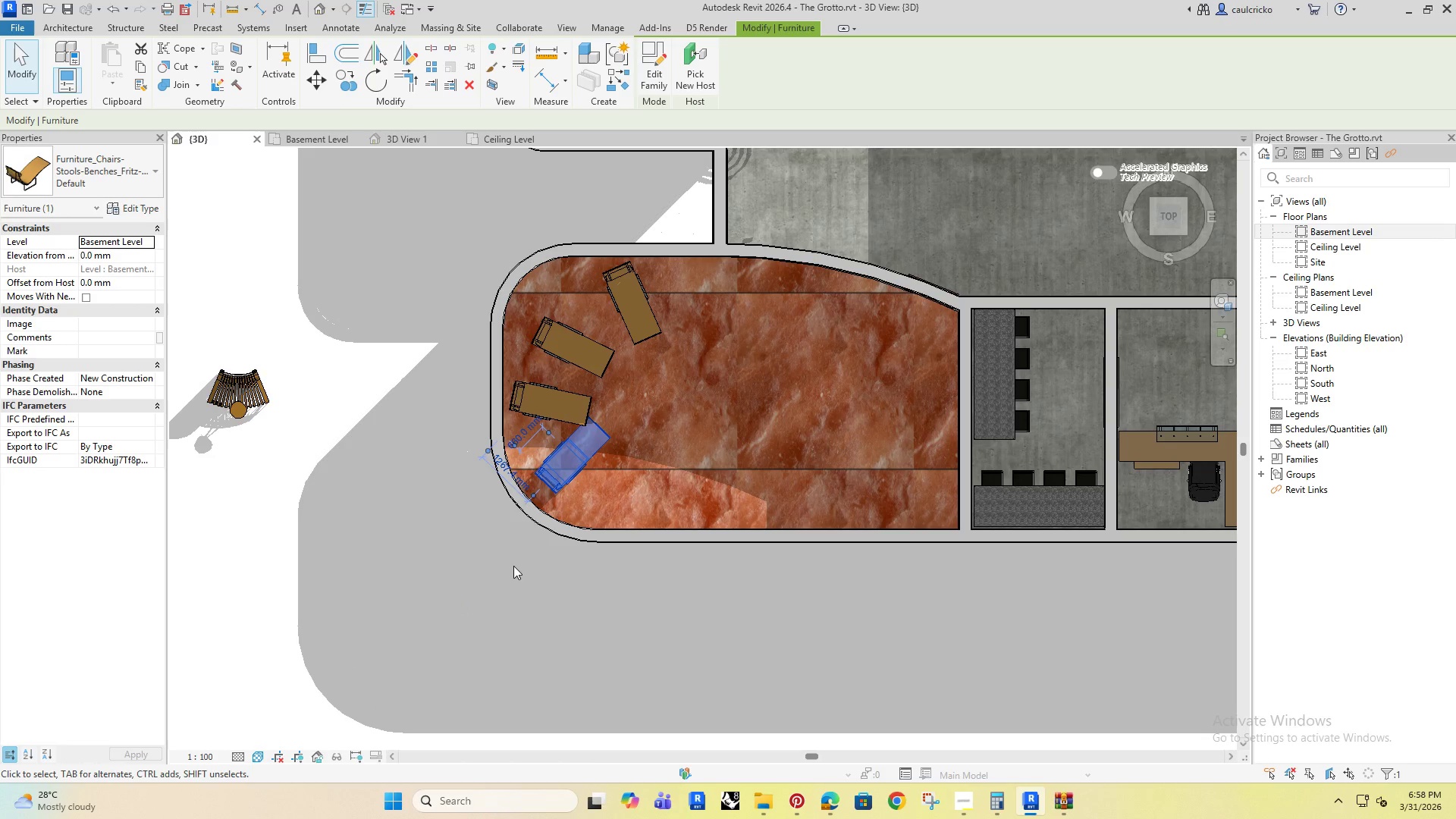 
key(ArrowRight)
 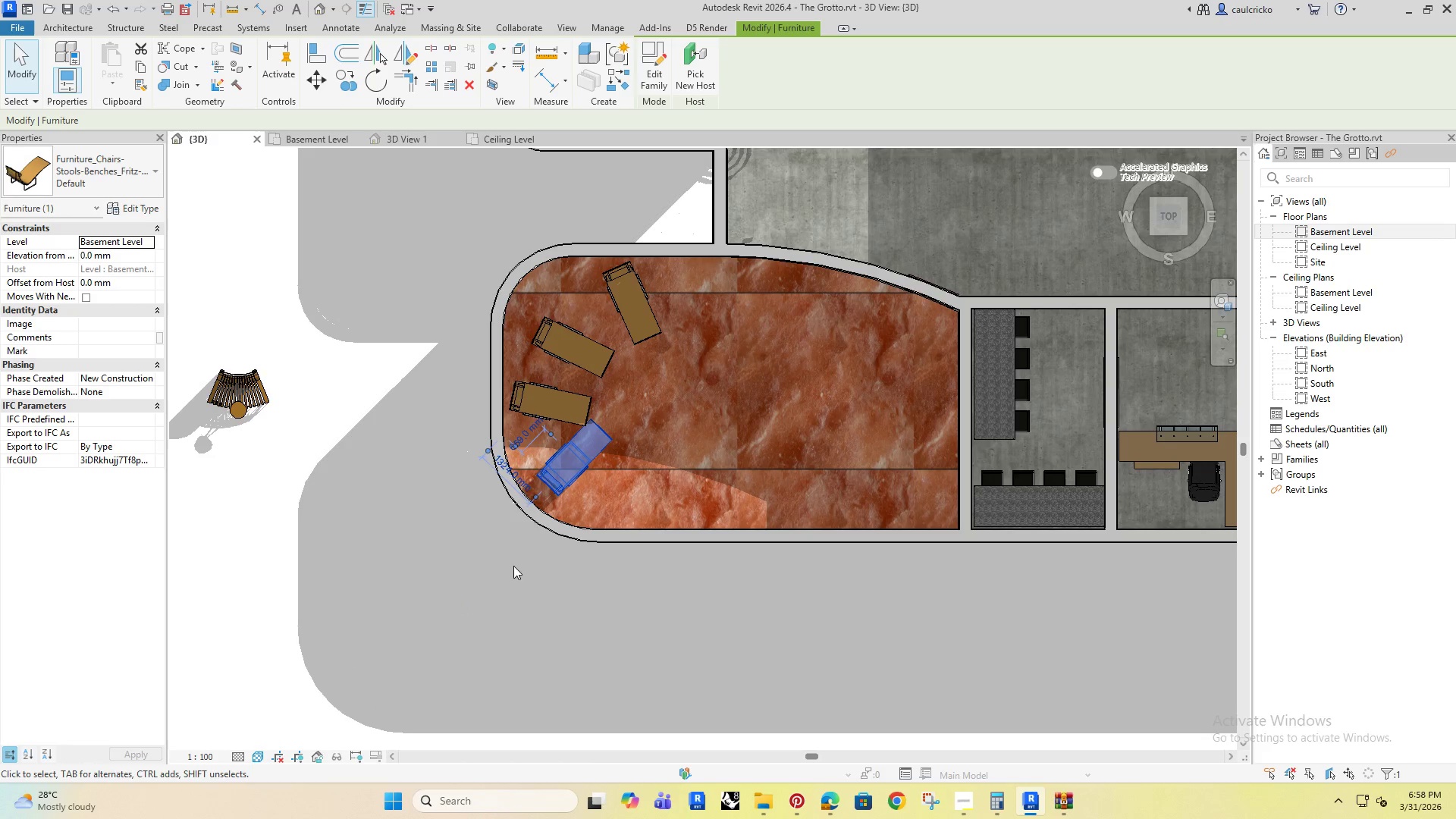 
key(ArrowDown)
 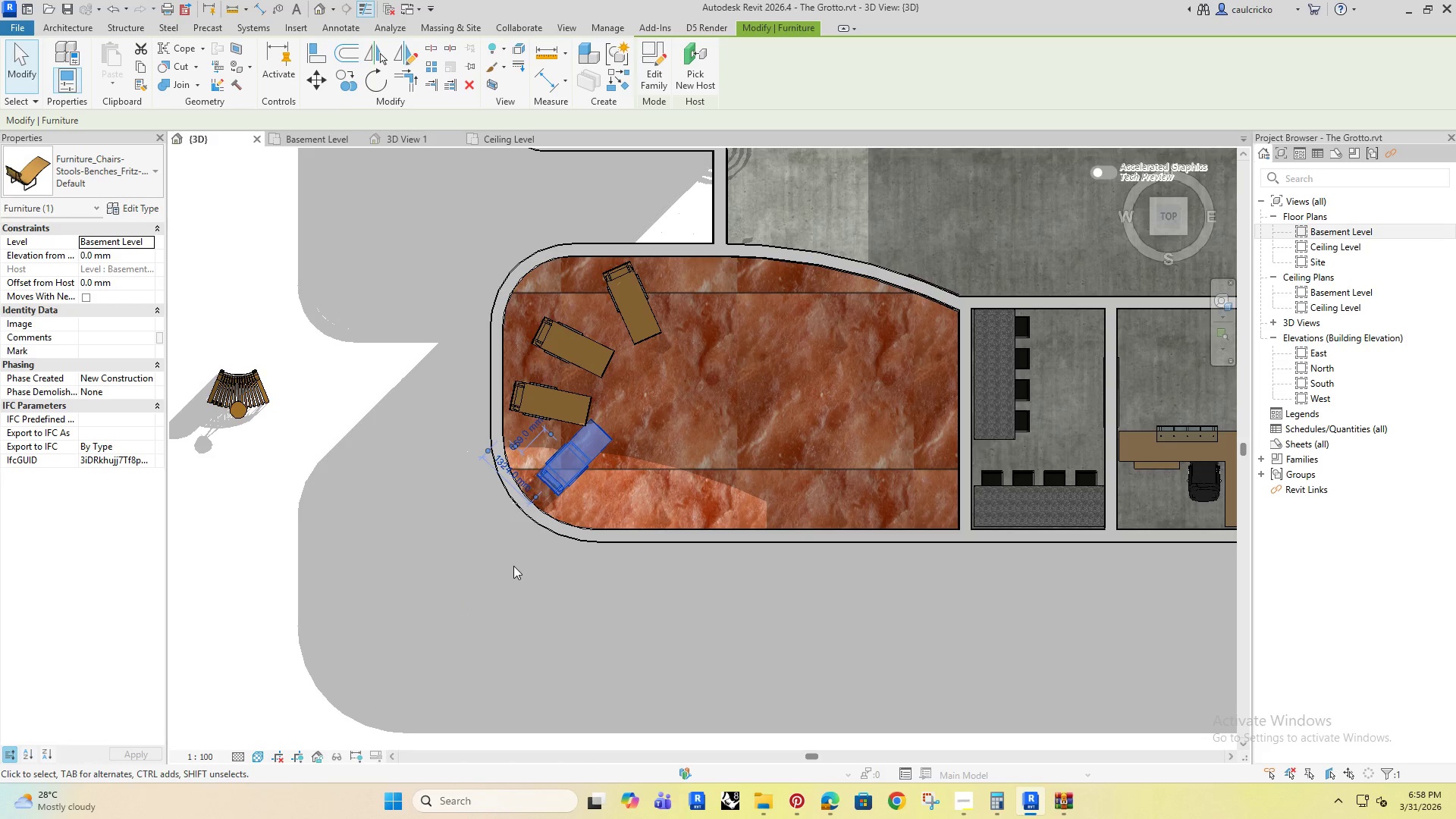 
key(ArrowDown)
 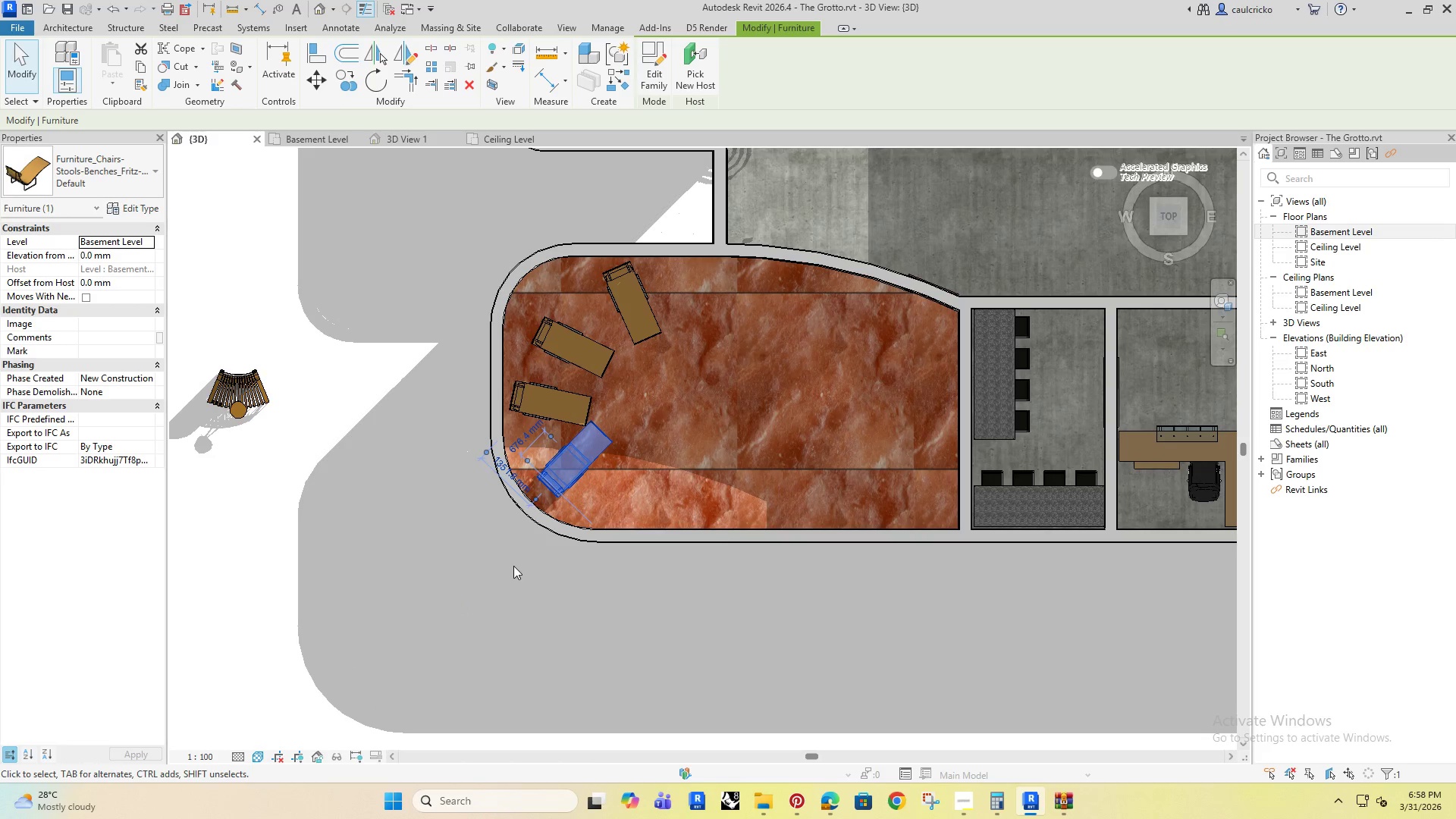 
key(ArrowRight)
 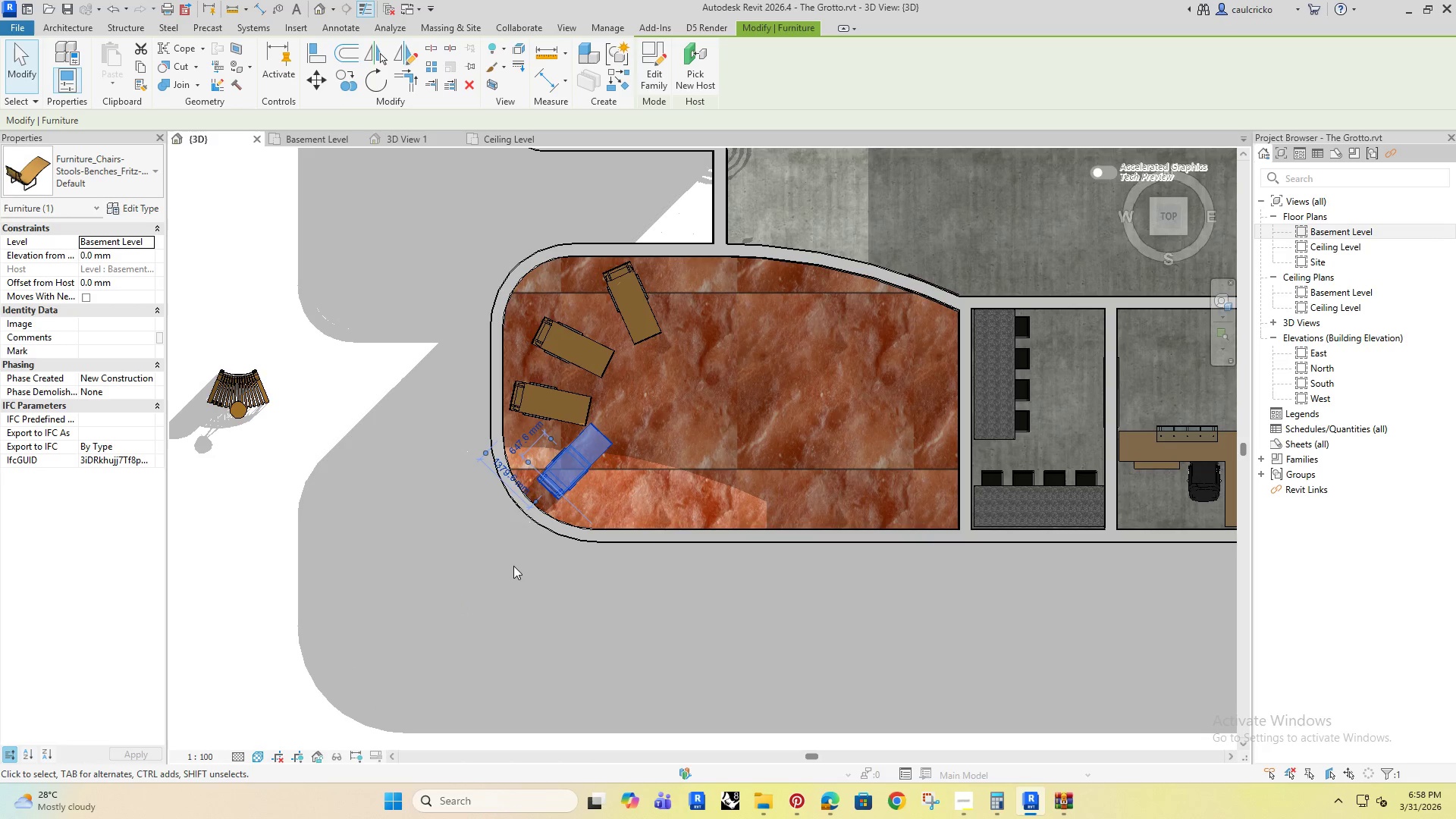 
key(ArrowDown)
 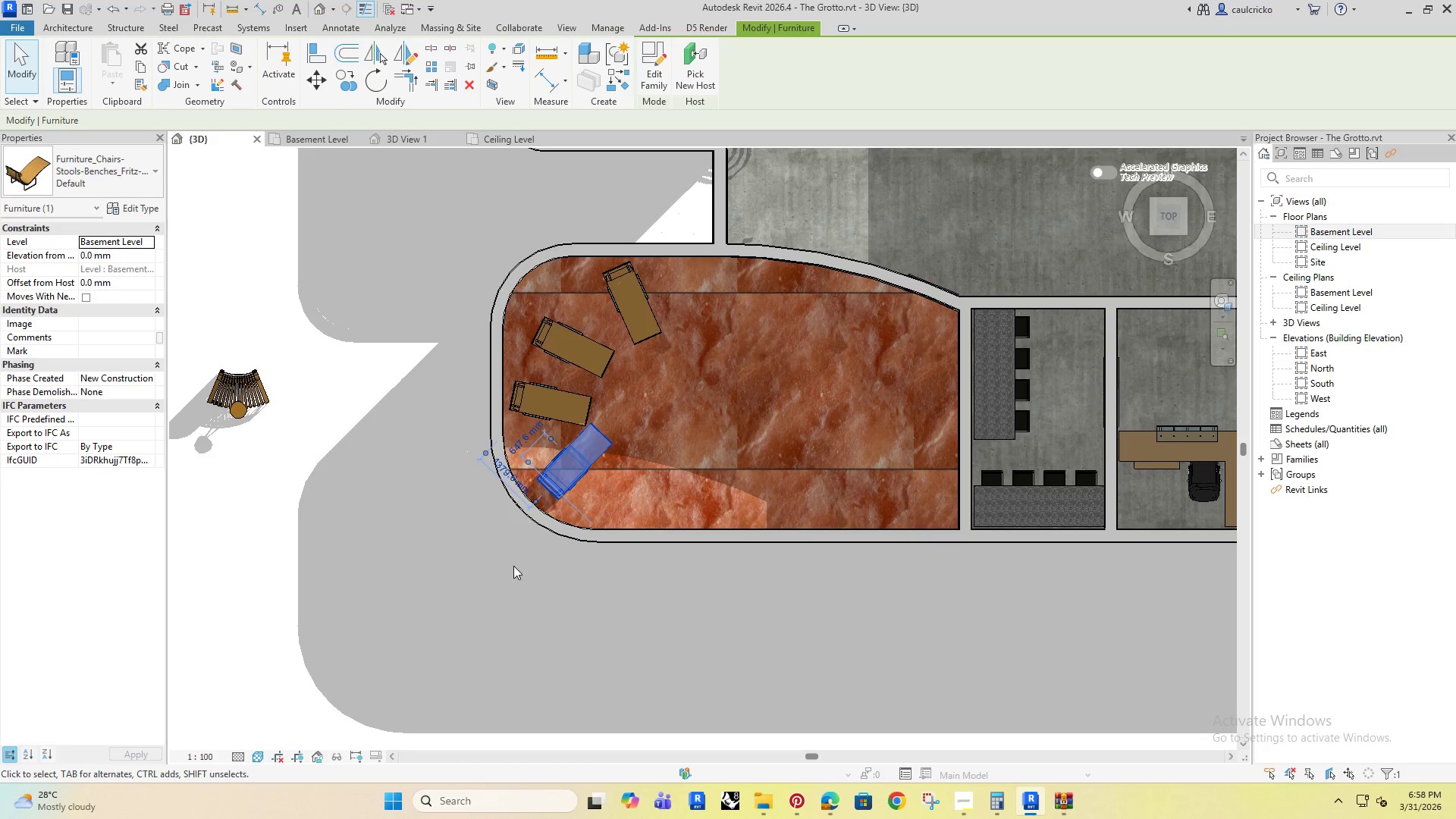 
key(ArrowRight)
 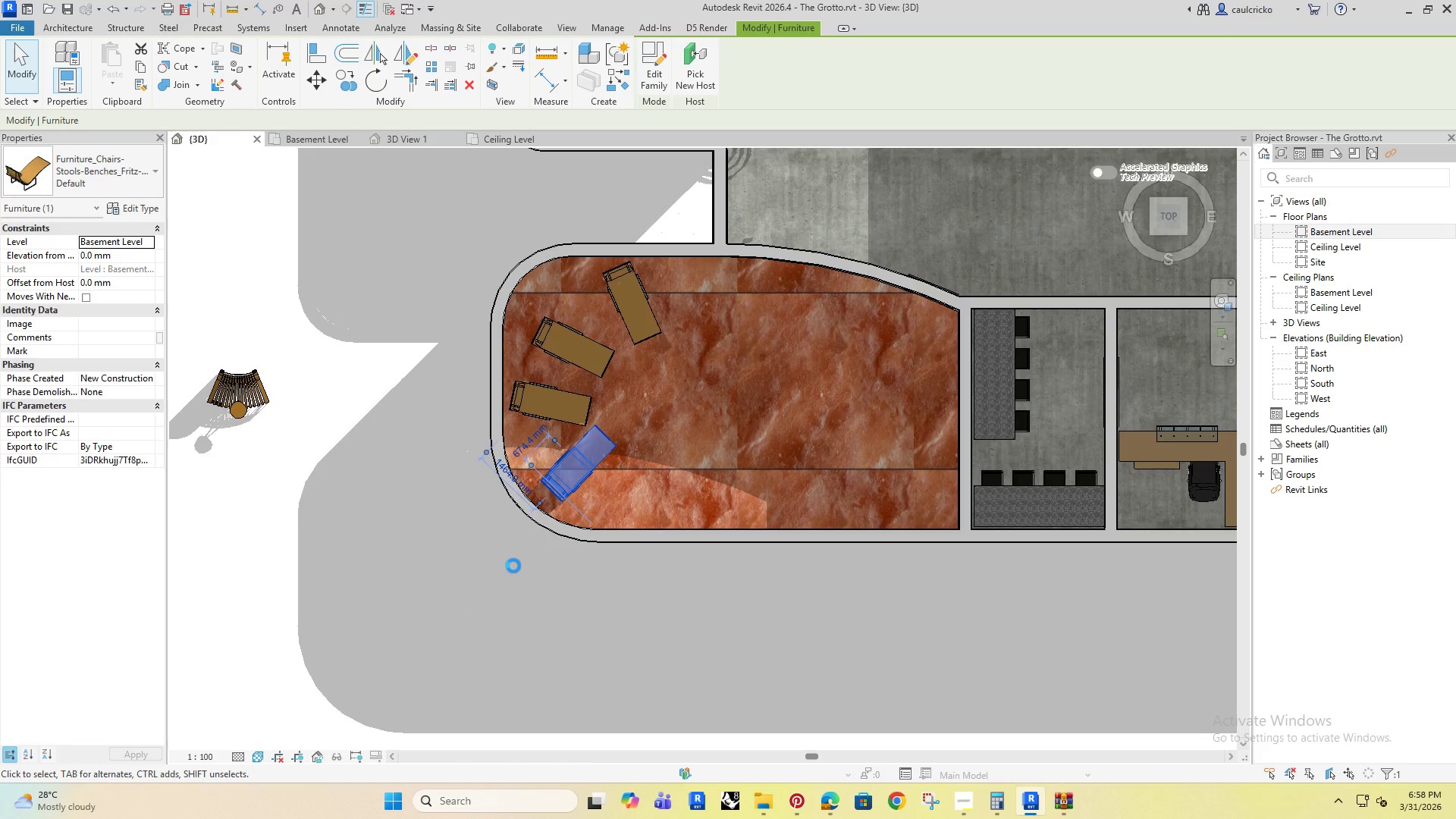 
key(ArrowDown)
 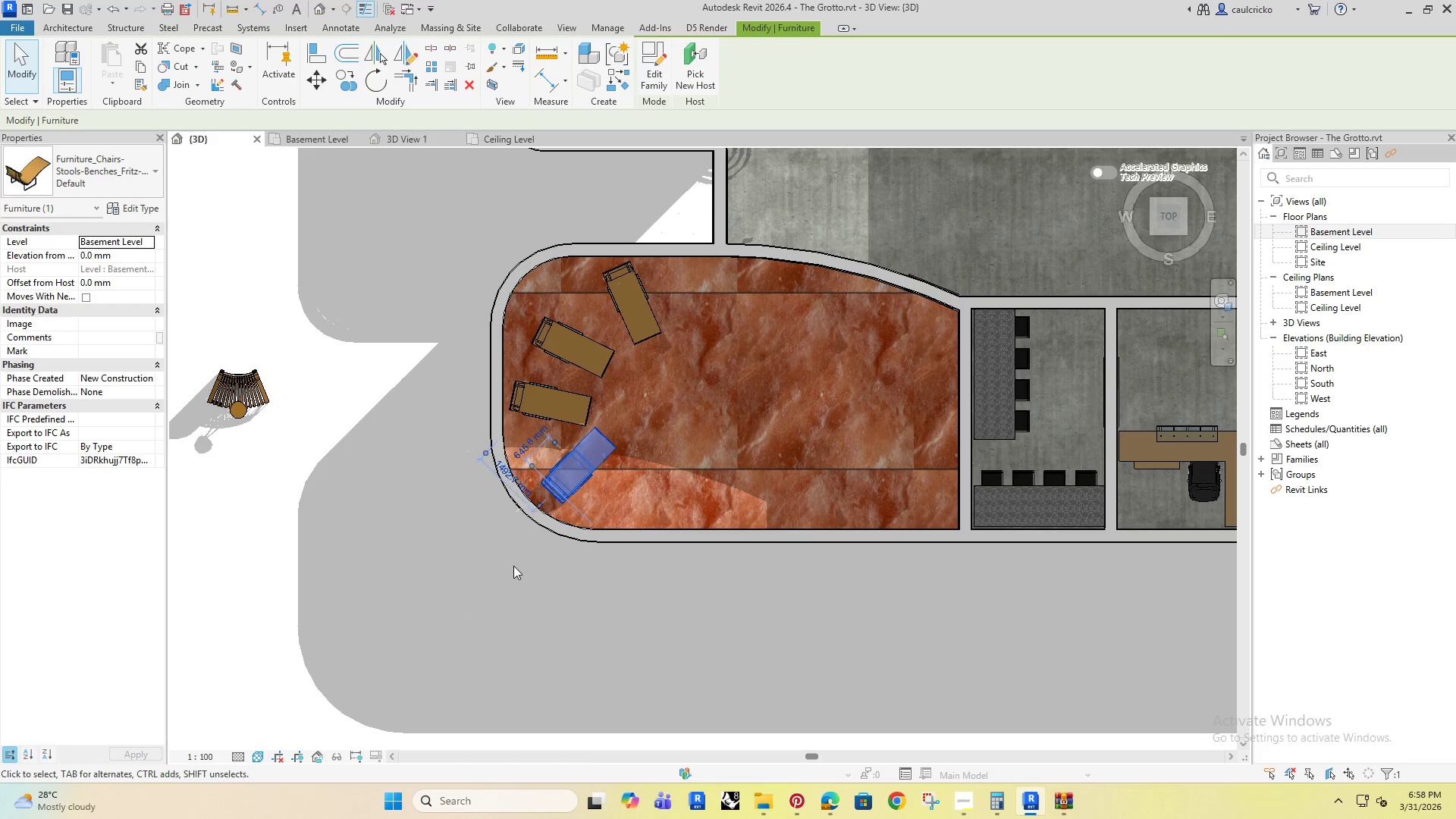 
hold_key(key=ArrowRight, duration=0.42)
 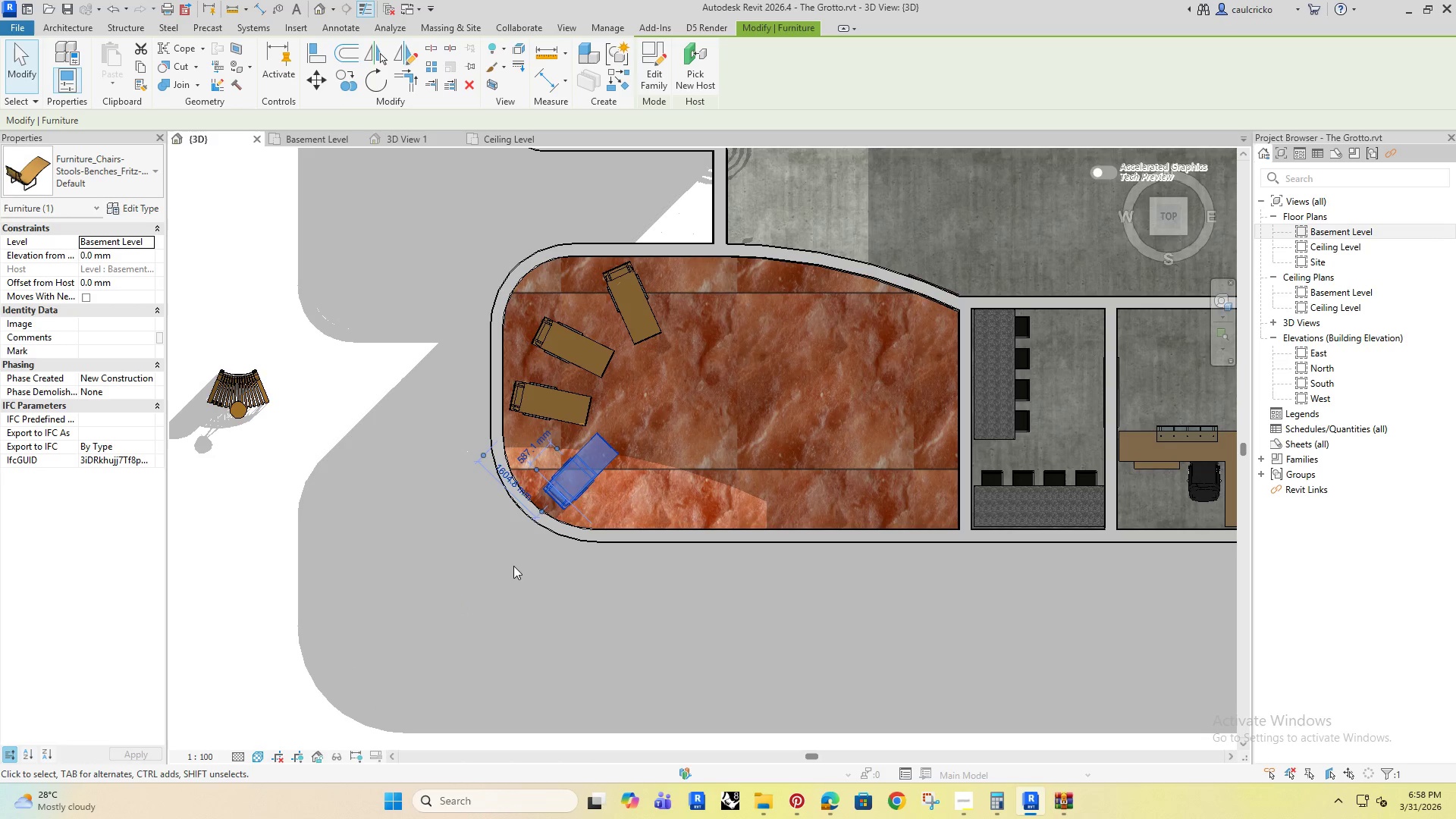 
key(ArrowDown)
 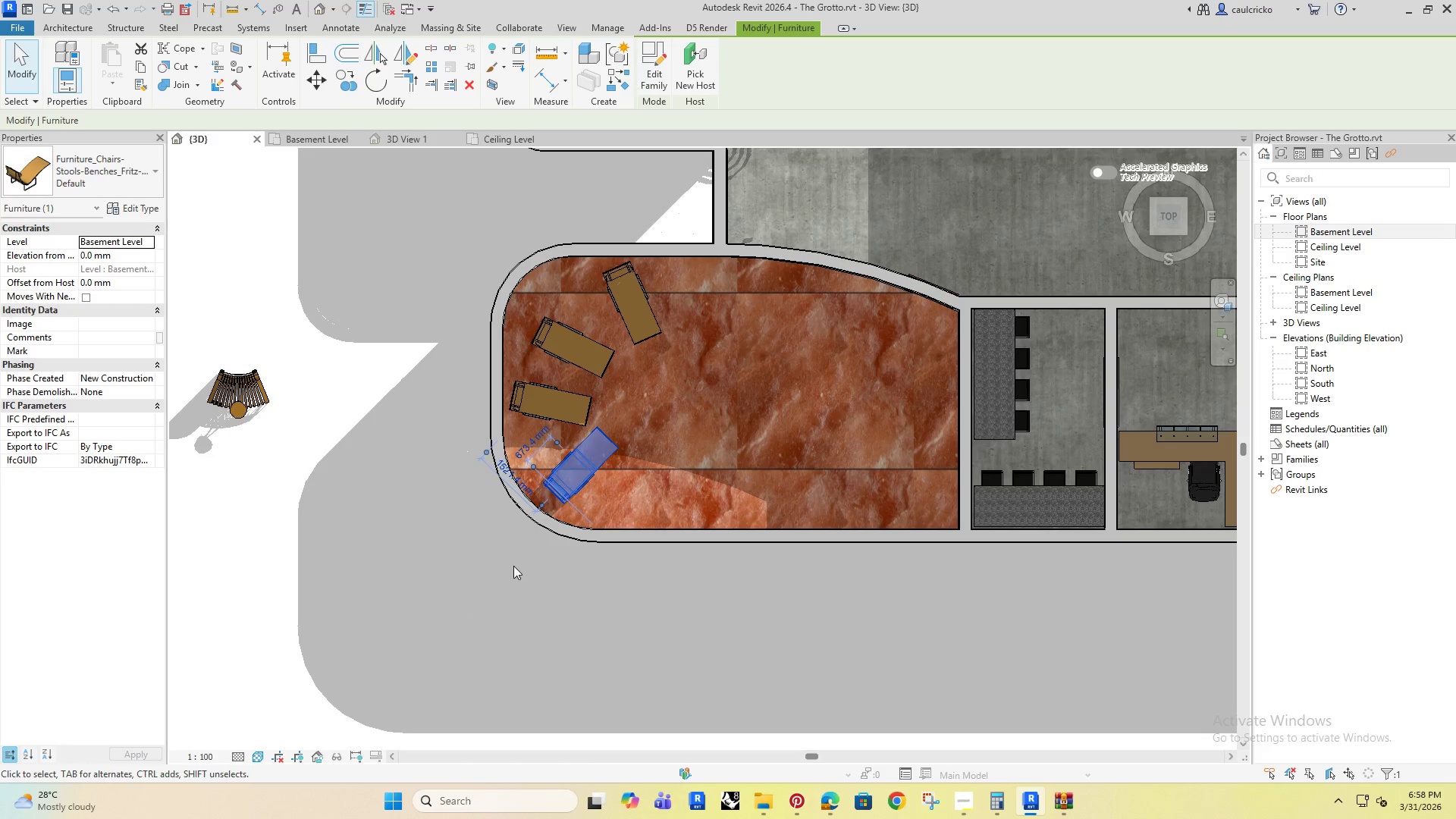 
key(ArrowDown)
 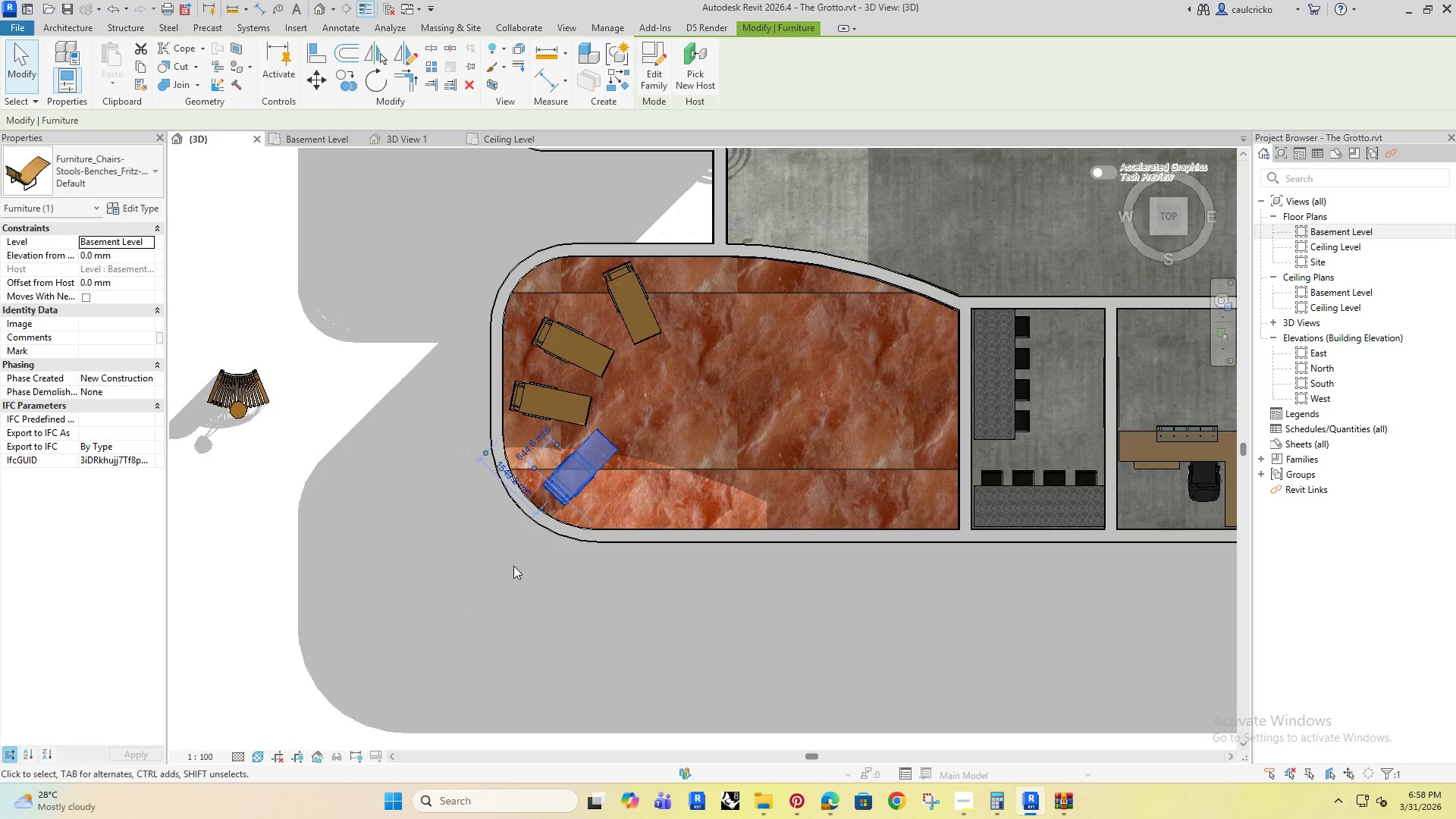 
key(ArrowDown)
 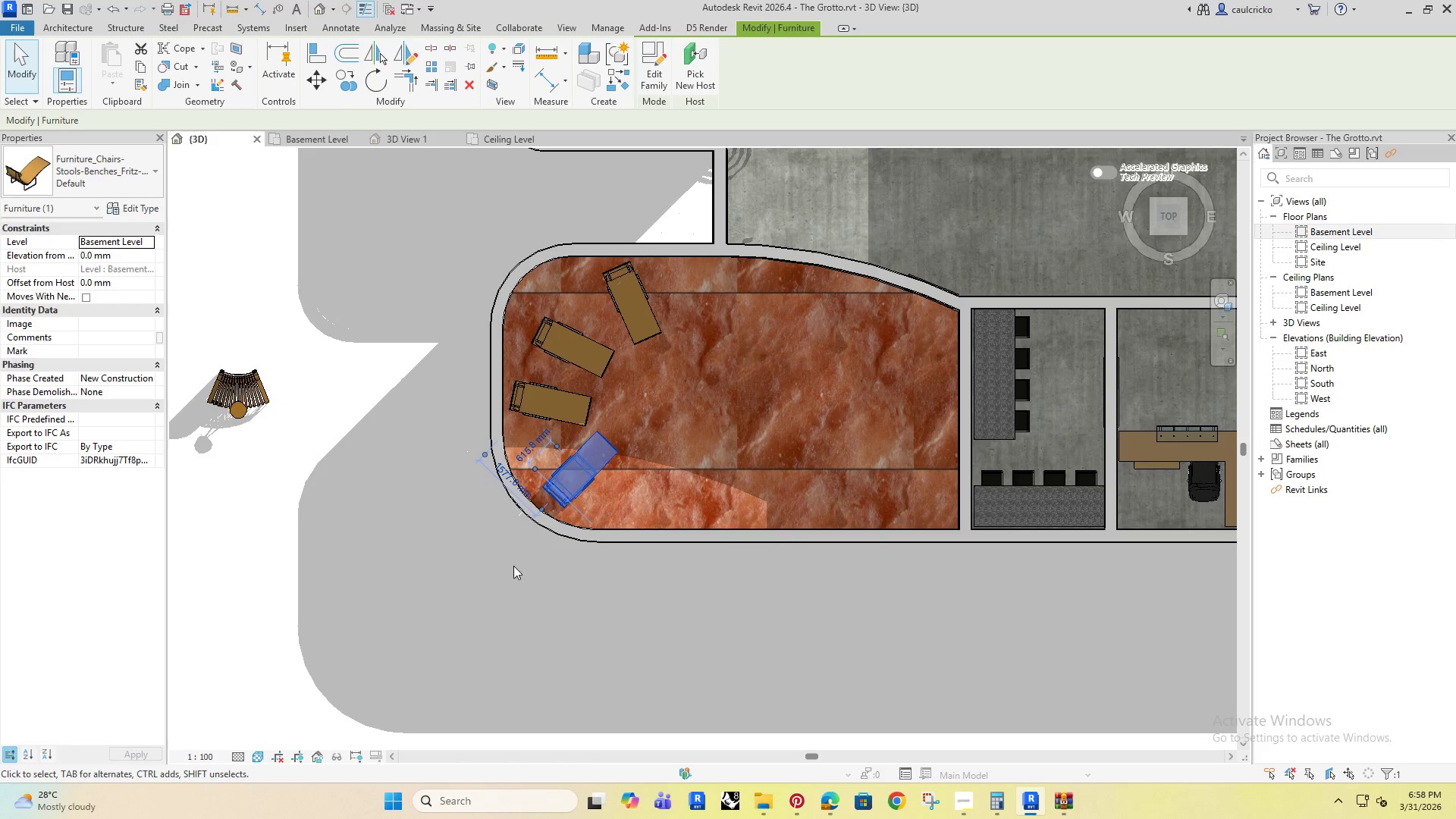 
key(ArrowRight)
 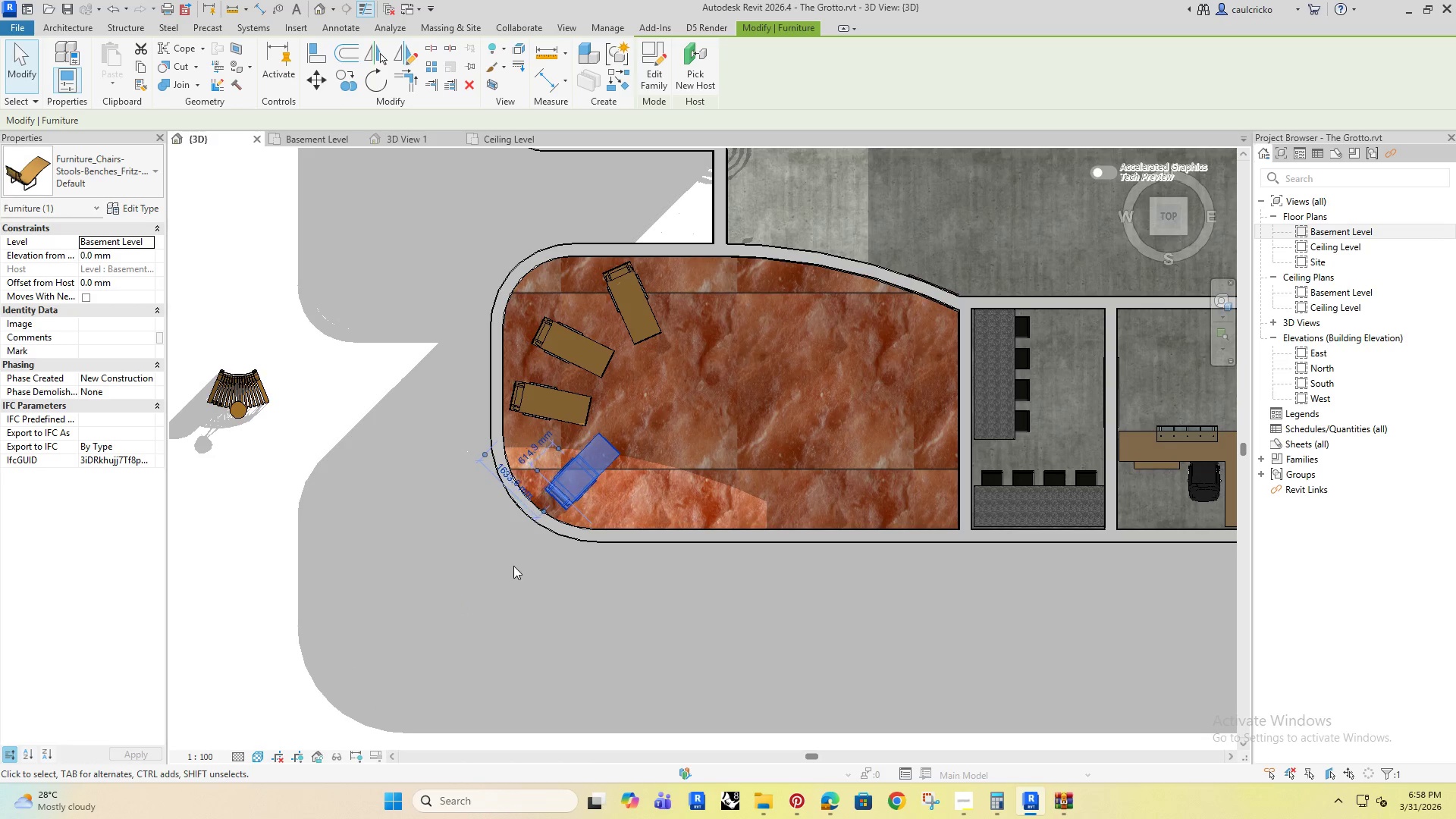 
key(ArrowRight)
 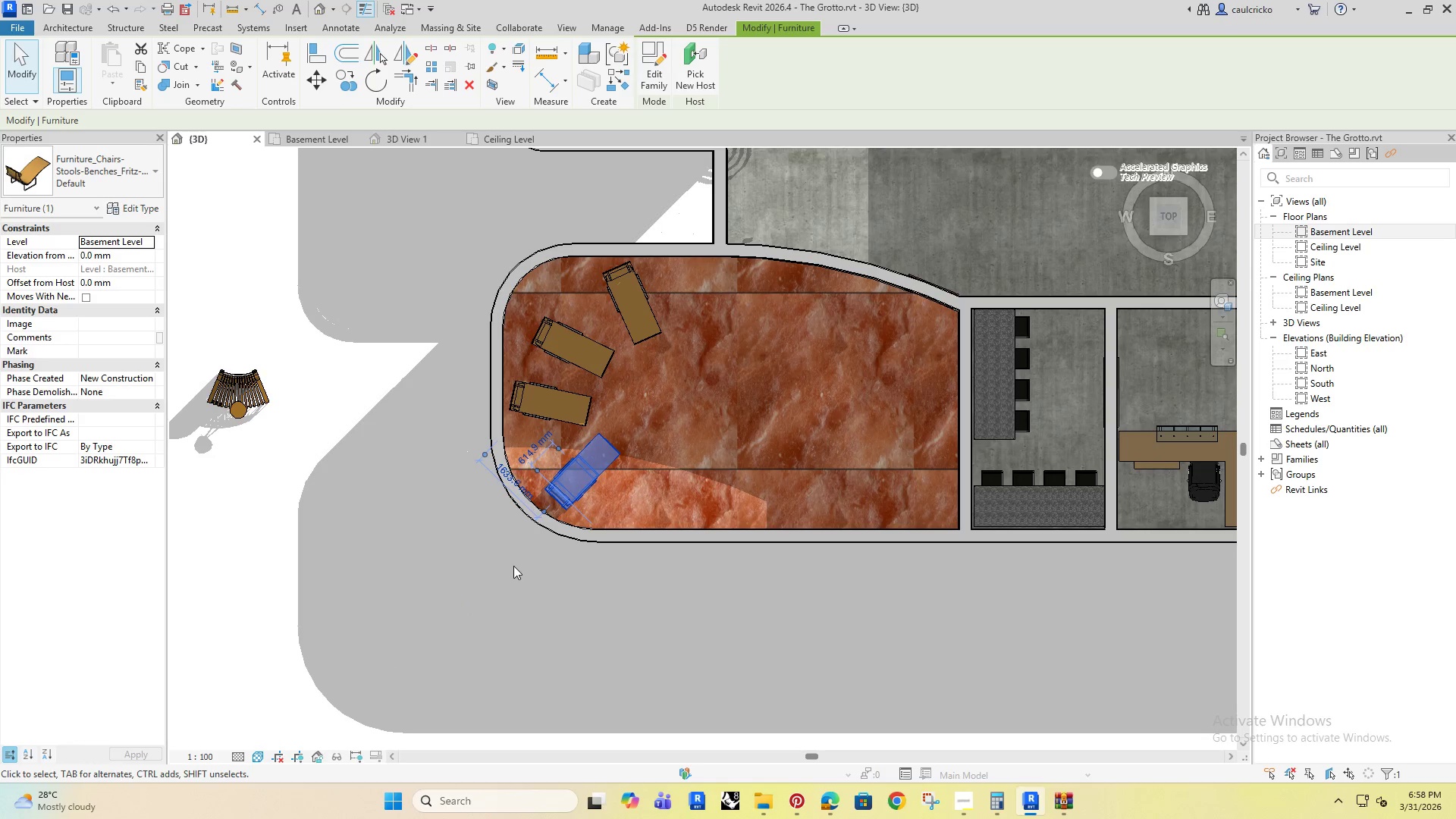 
key(ArrowRight)
 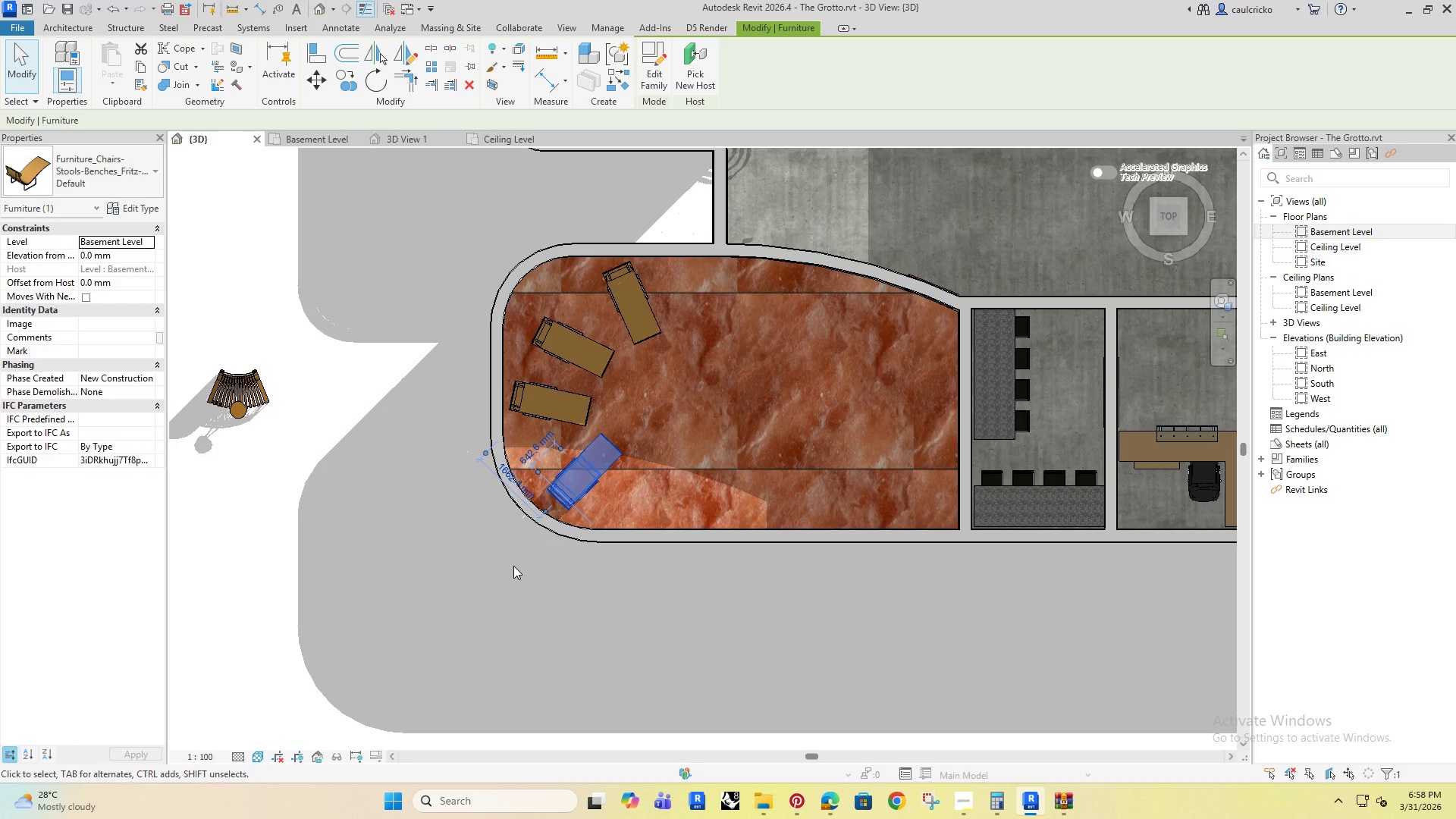 
key(ArrowDown)
 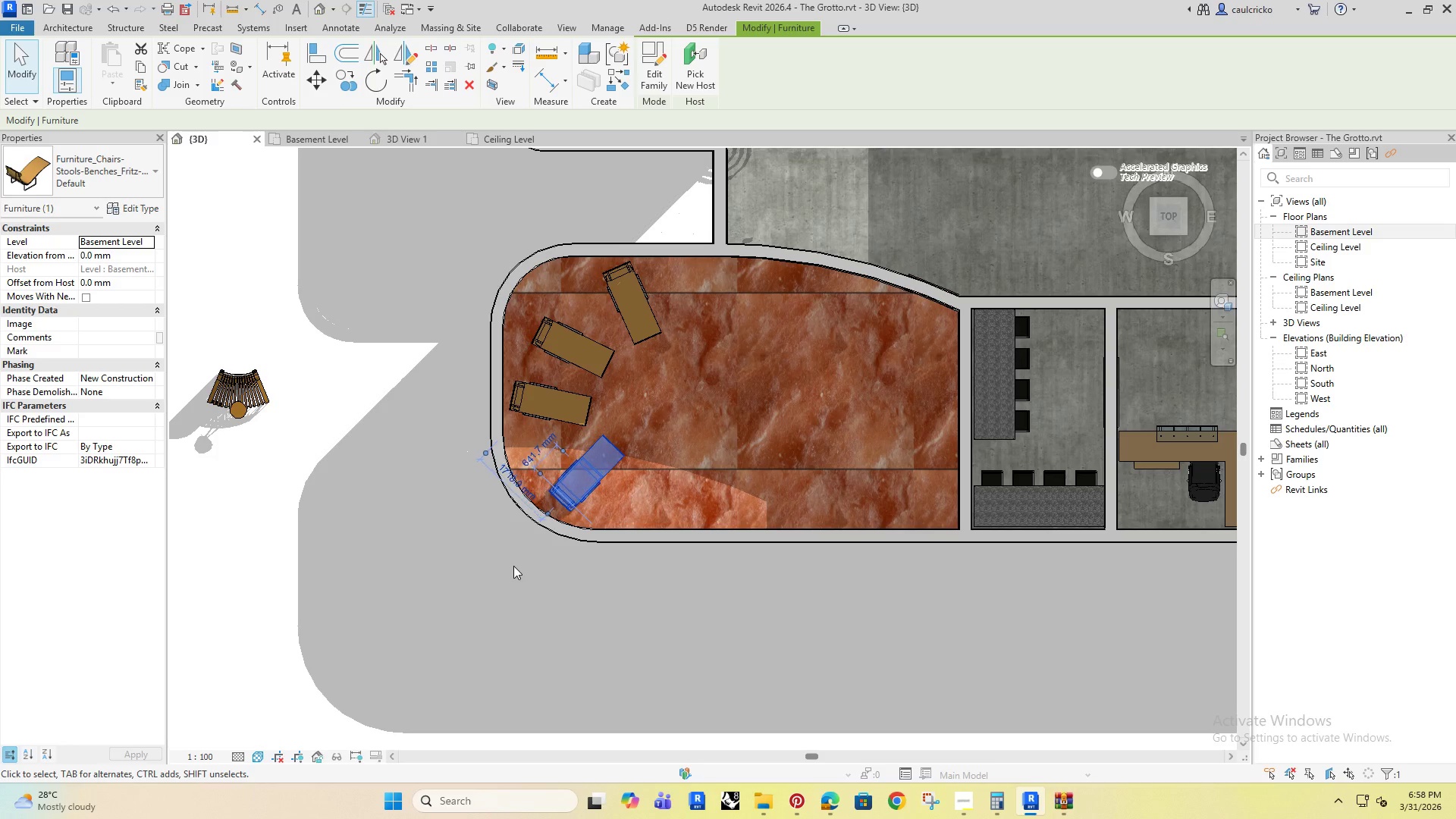 
key(ArrowDown)
 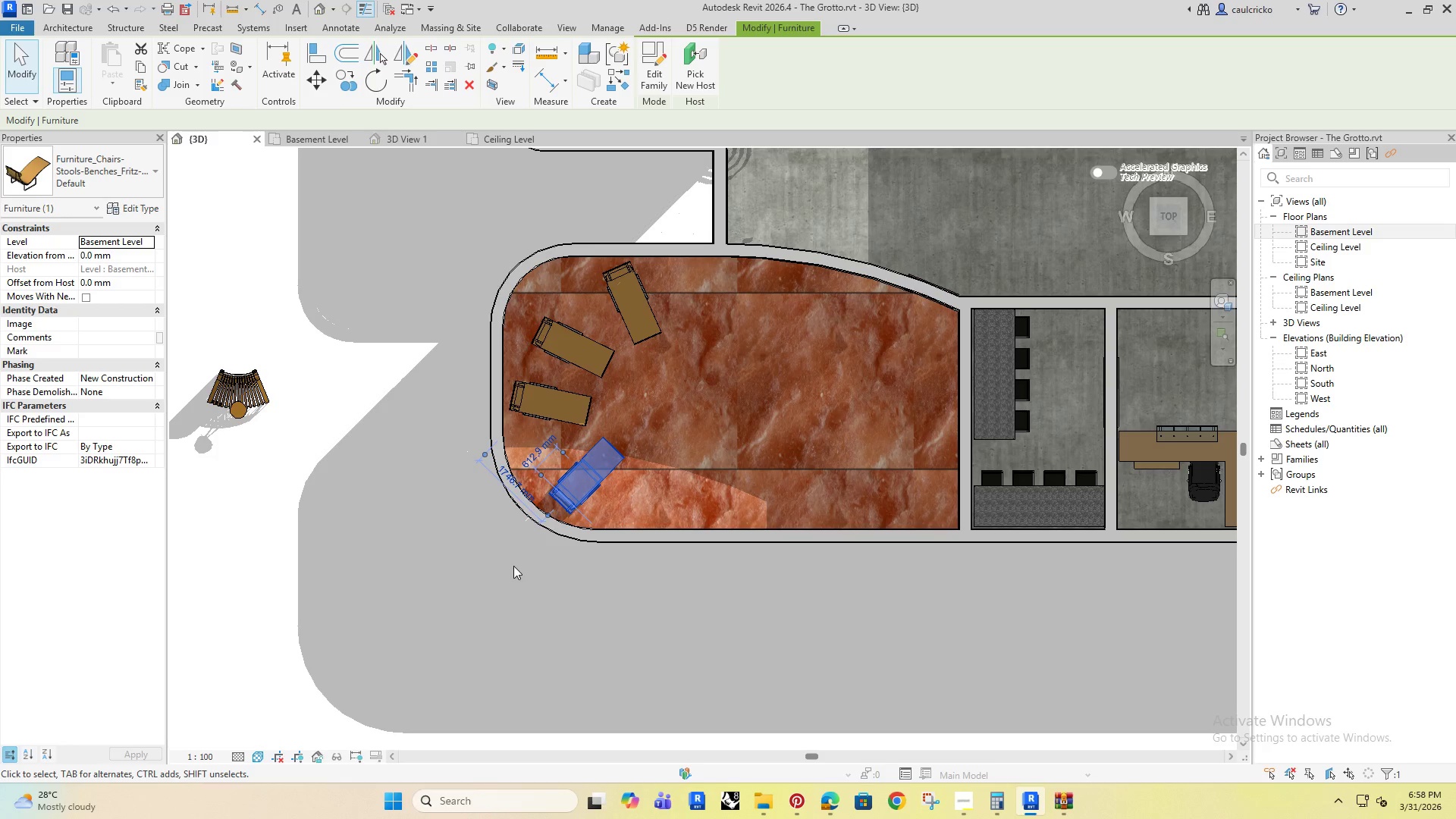 
key(ArrowRight)
 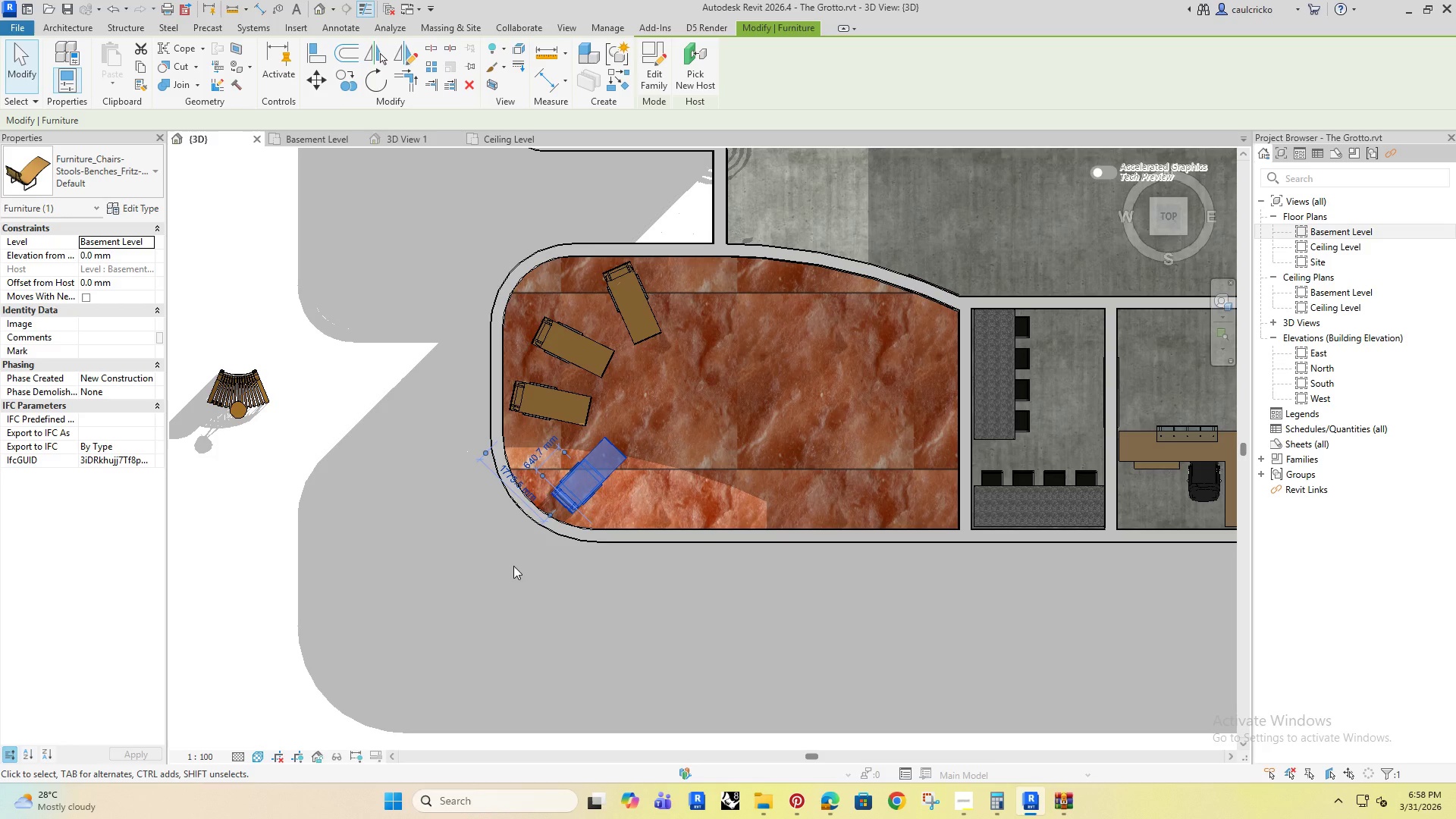 
key(ArrowDown)
 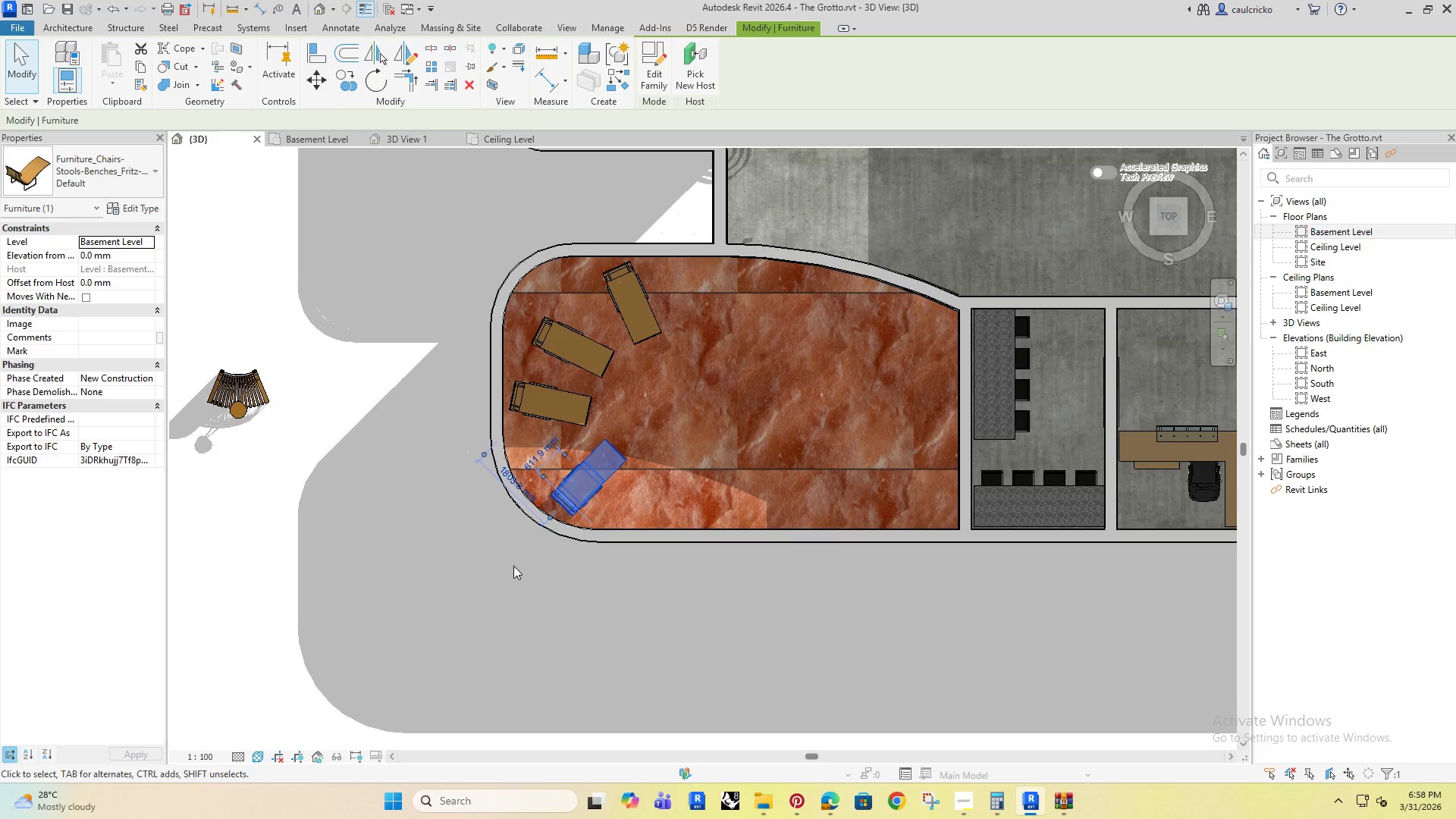 
key(ArrowLeft)
 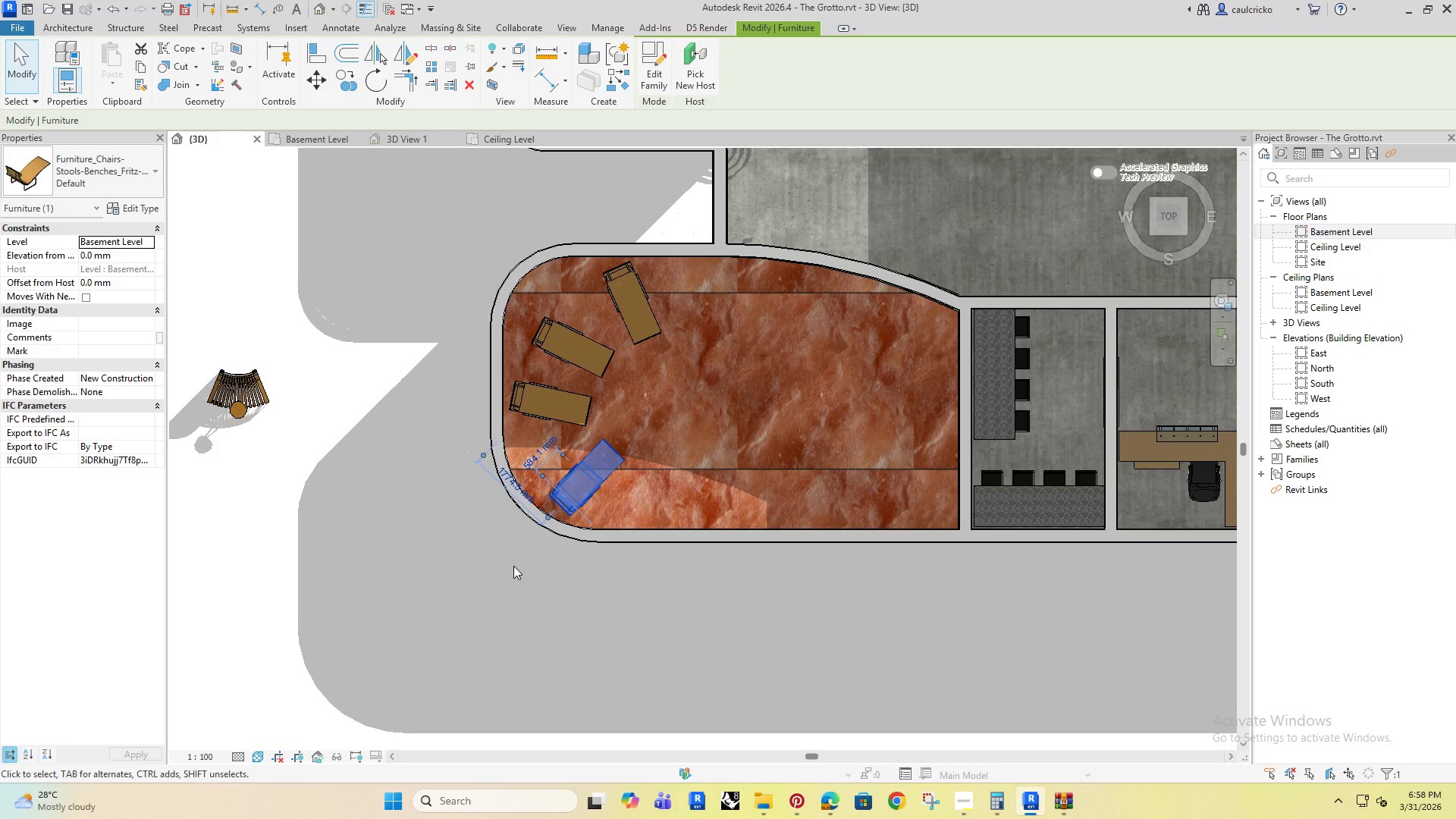 
type(ro)
 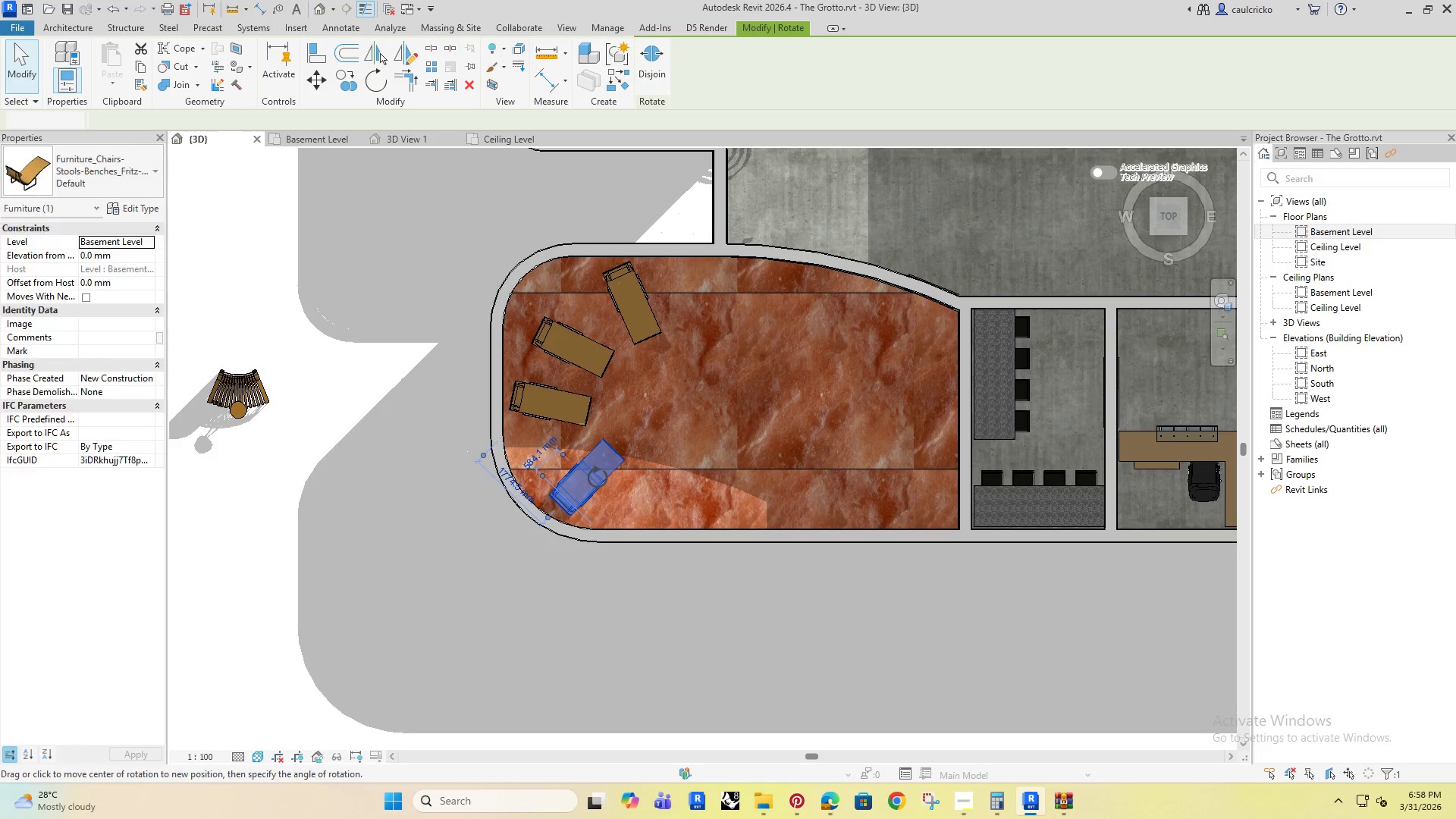 
left_click([598, 477])
 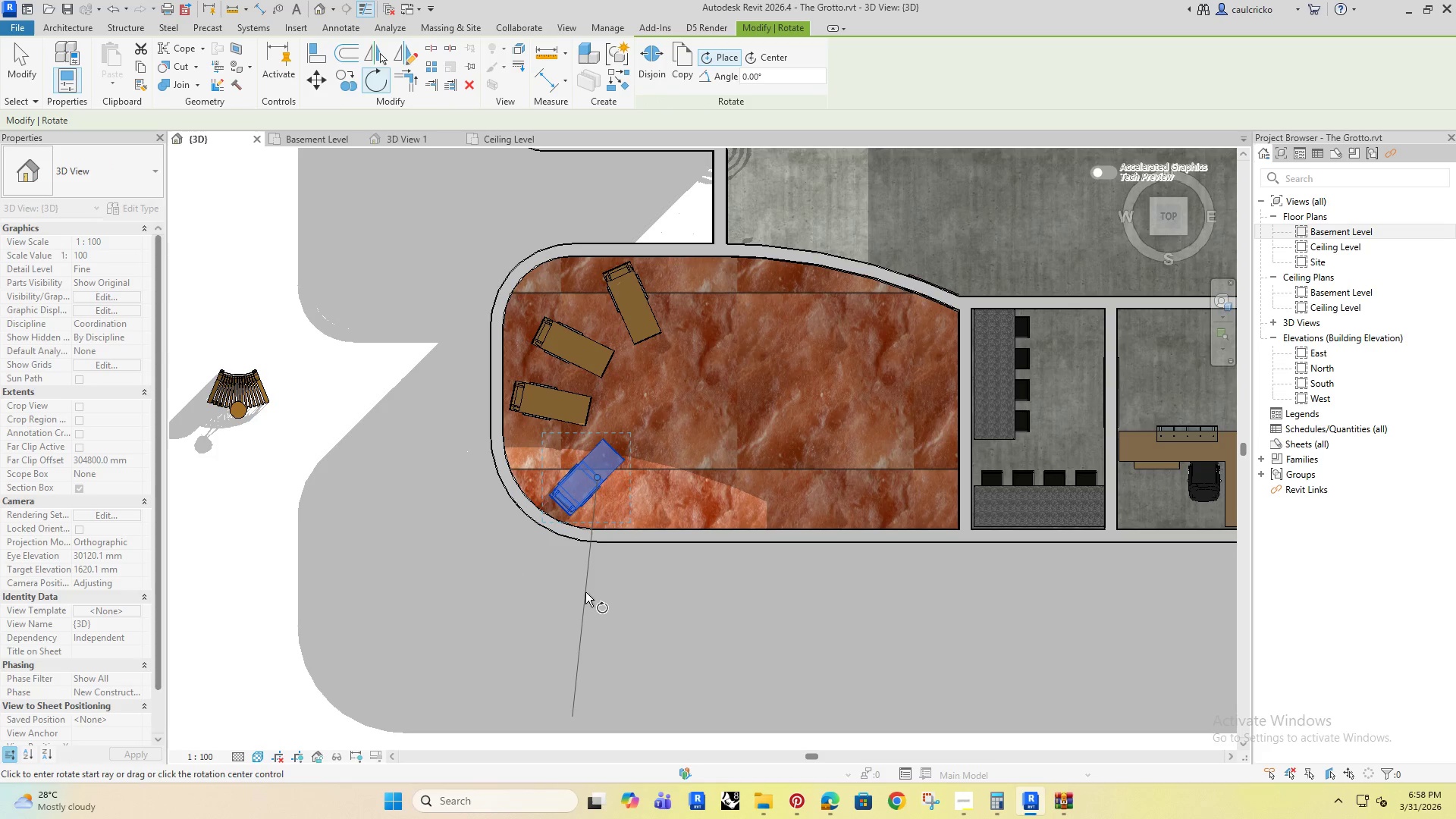 
key(Escape)
 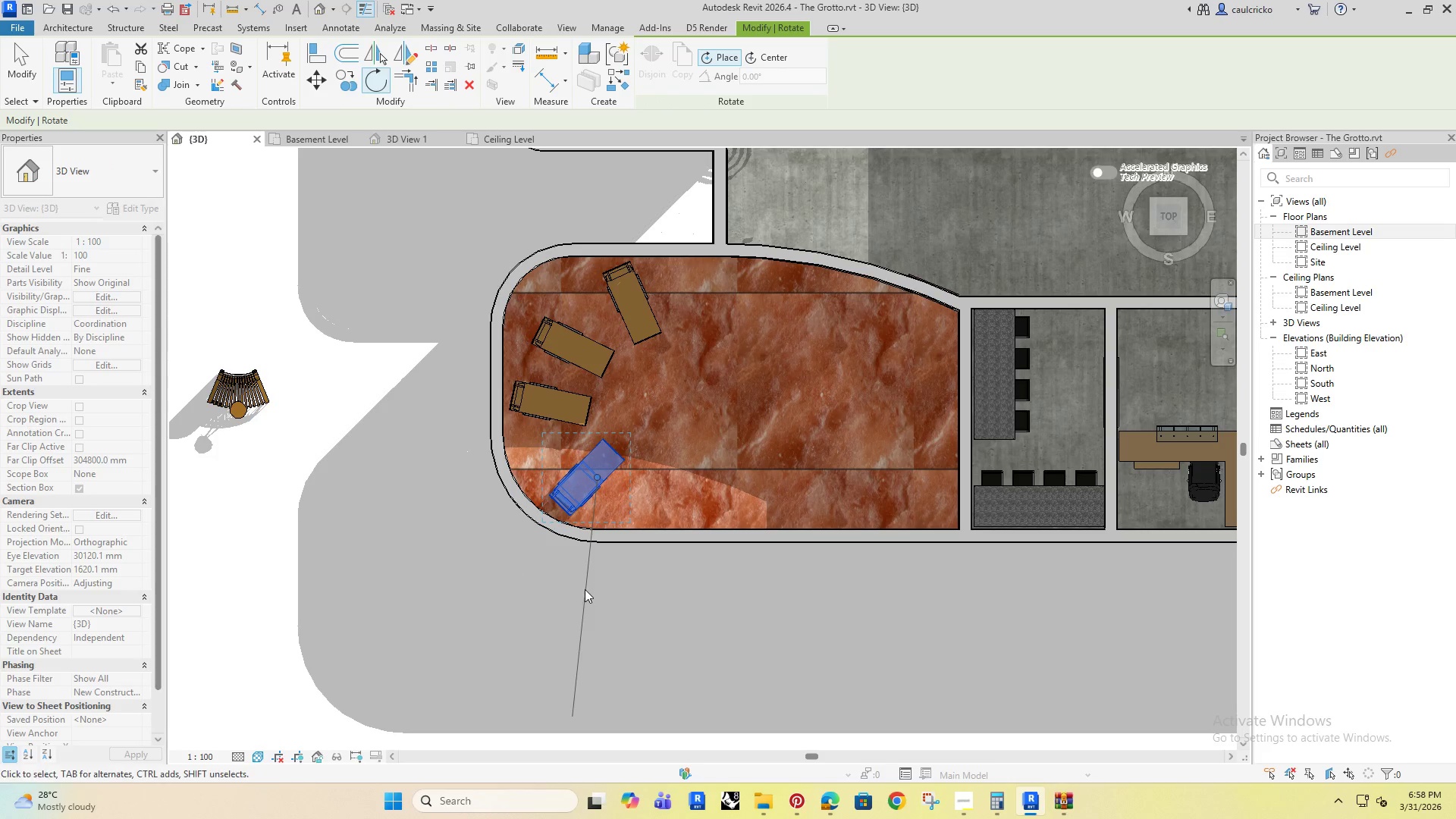 
key(Escape)
 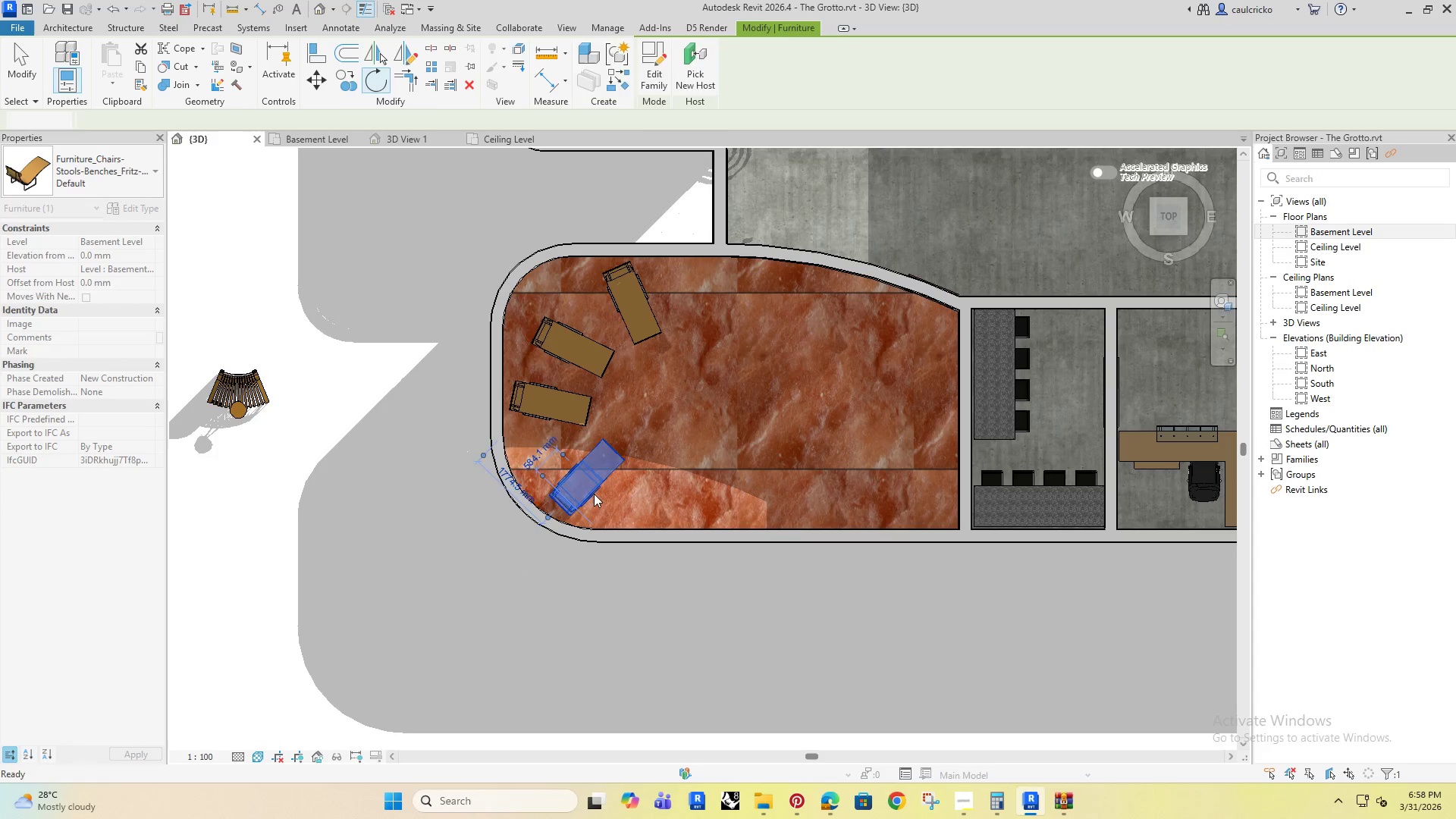 
key(Escape)
 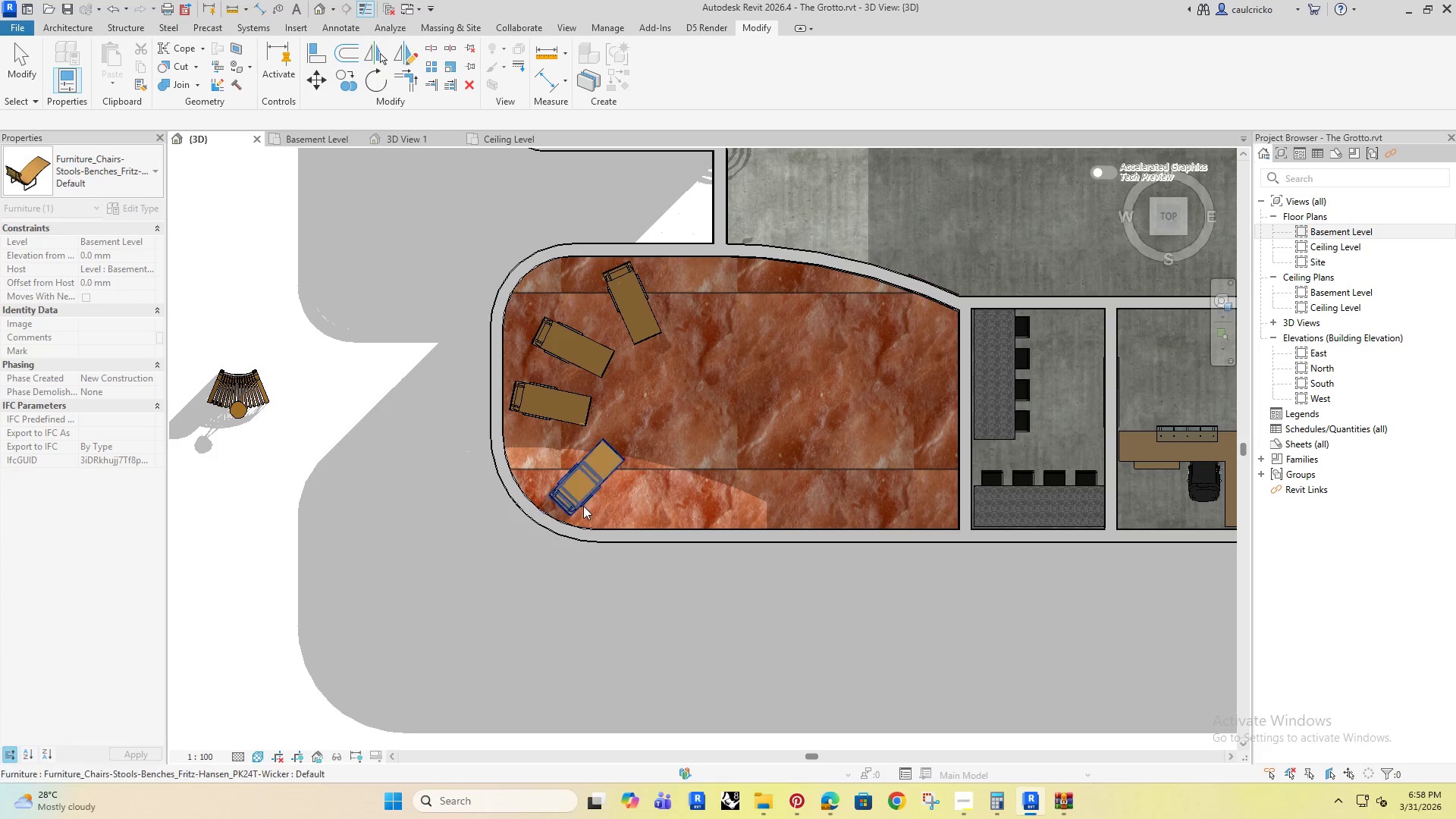 
key(Escape)
 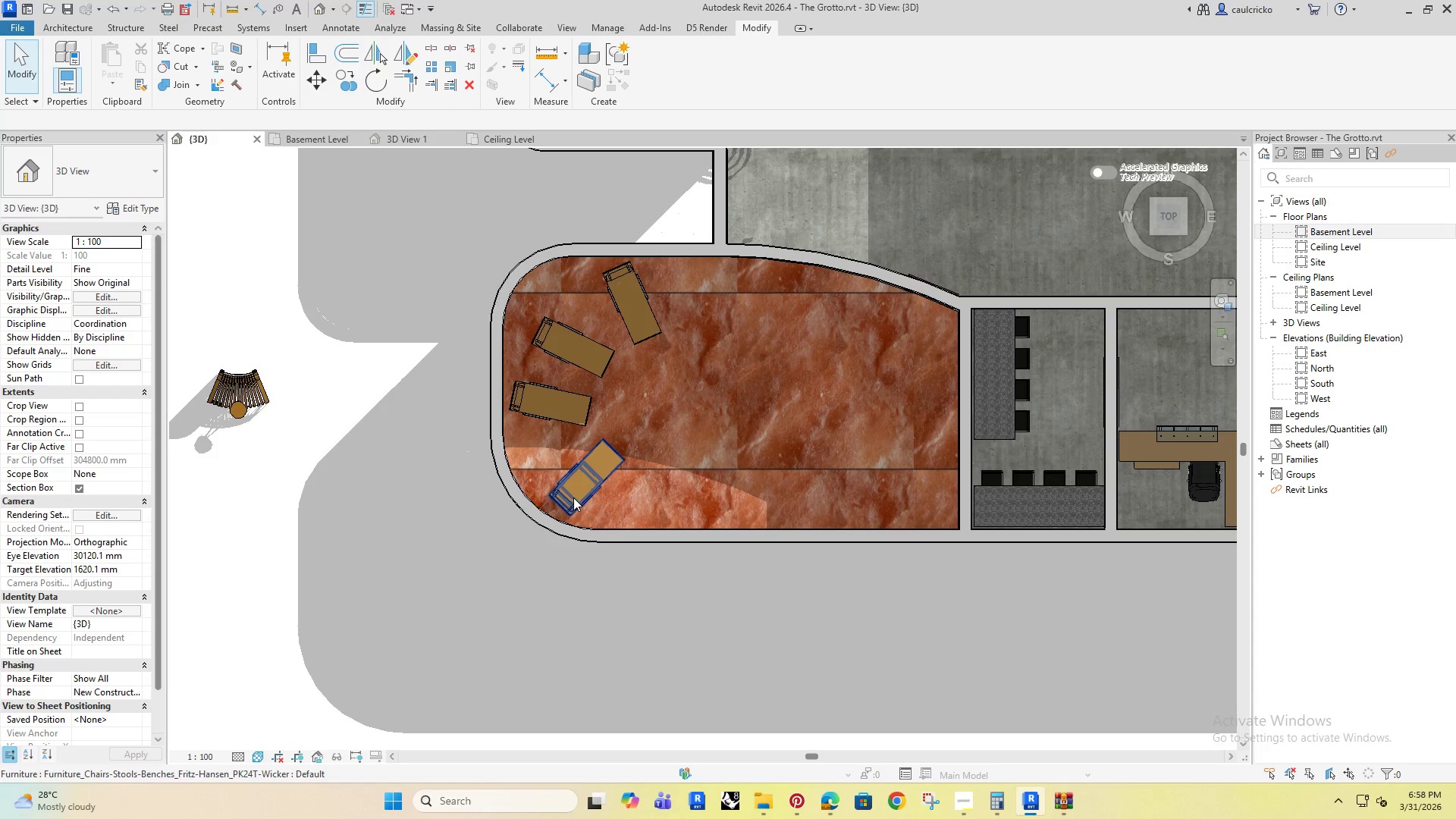 
left_click([573, 497])
 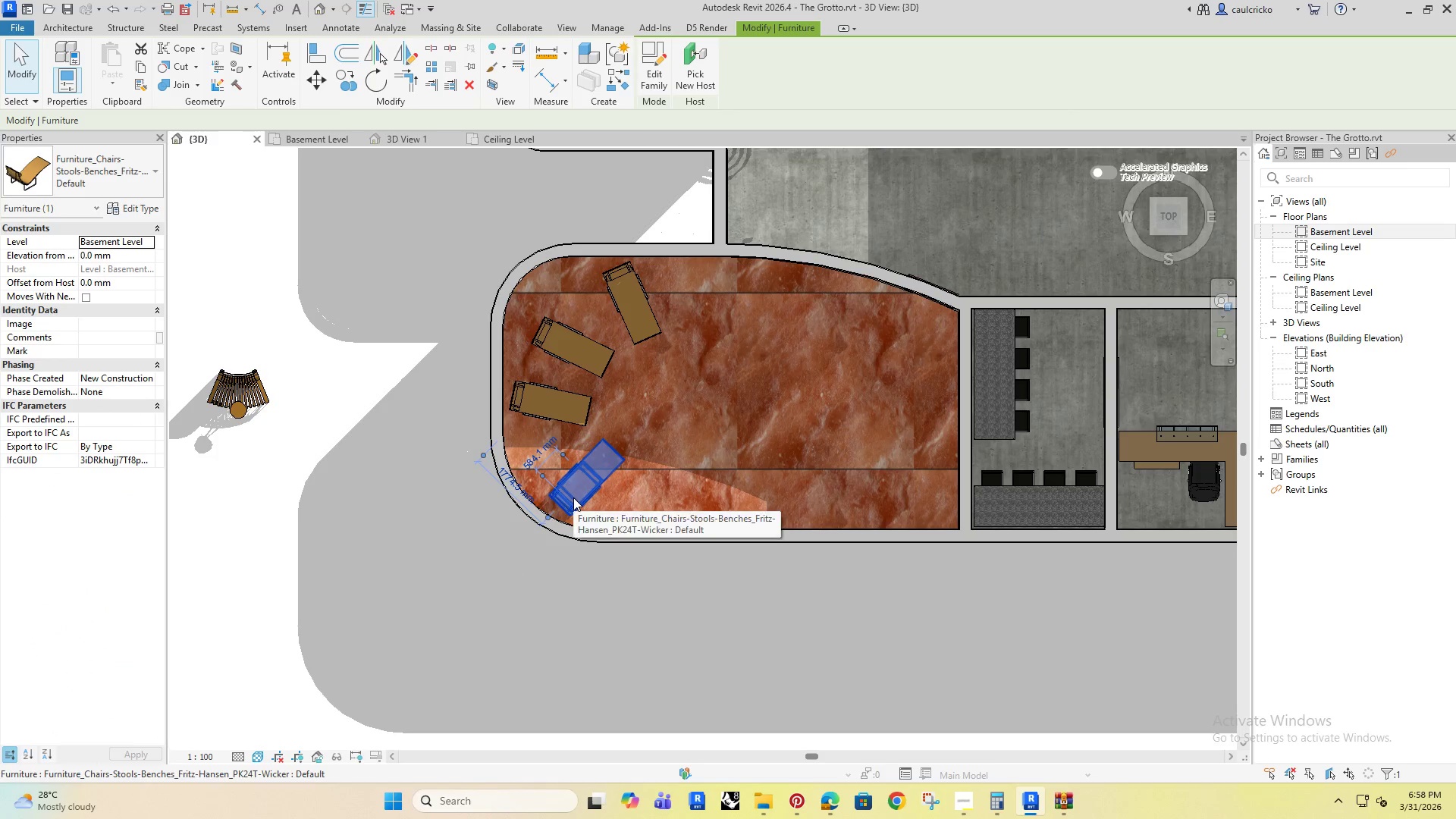 
type(co)
 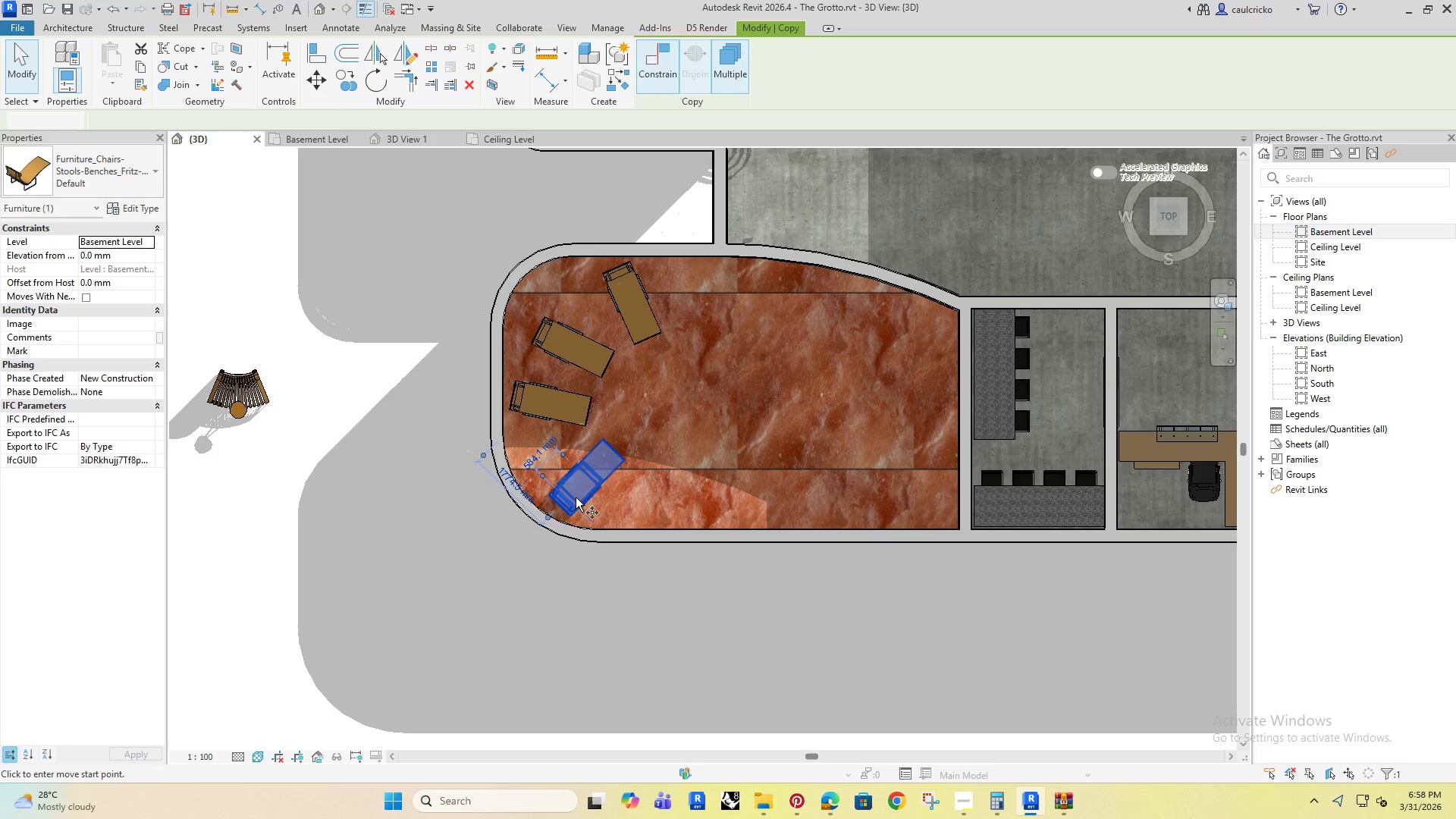 
left_click([576, 497])
 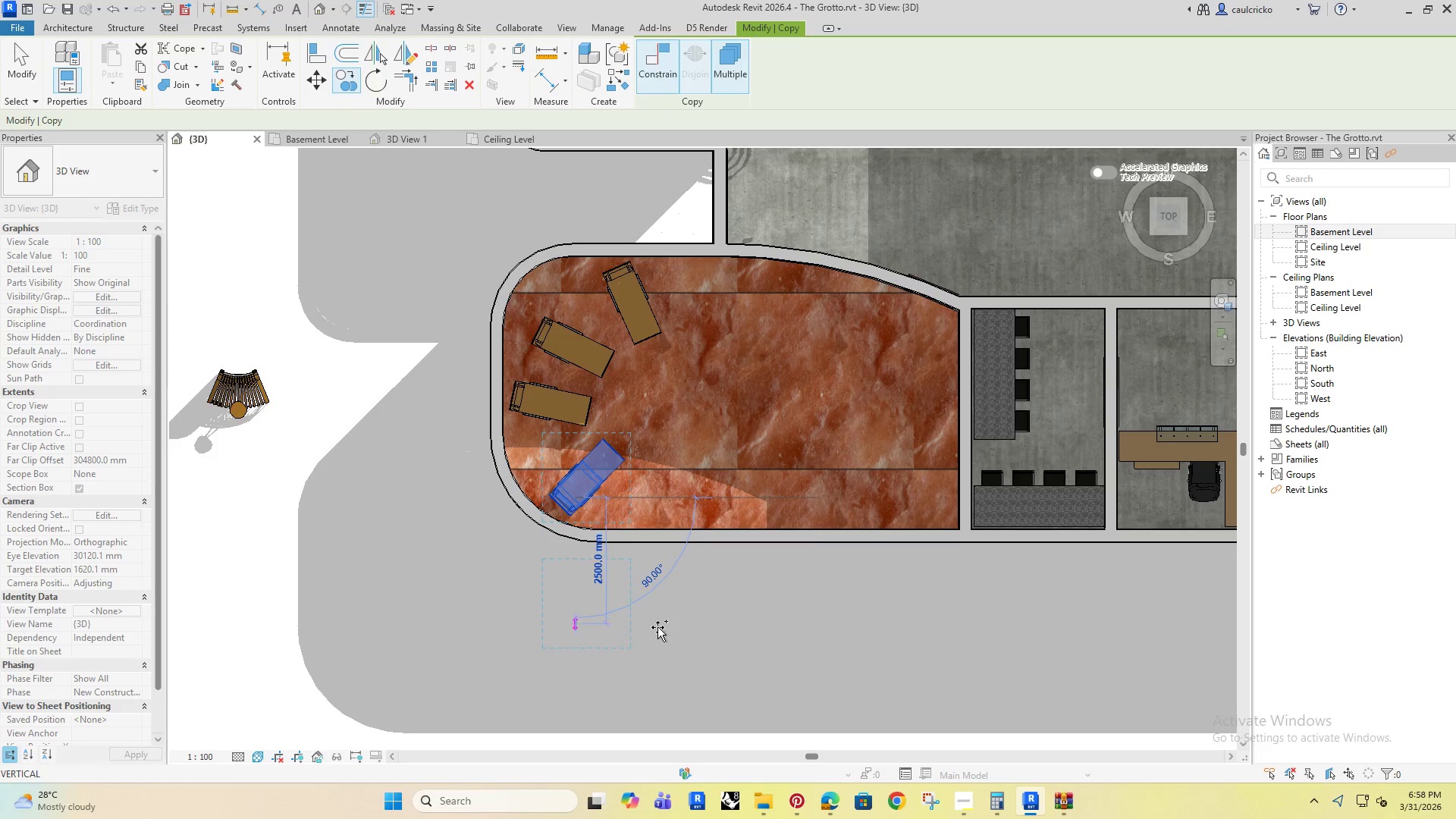 
left_click([654, 635])
 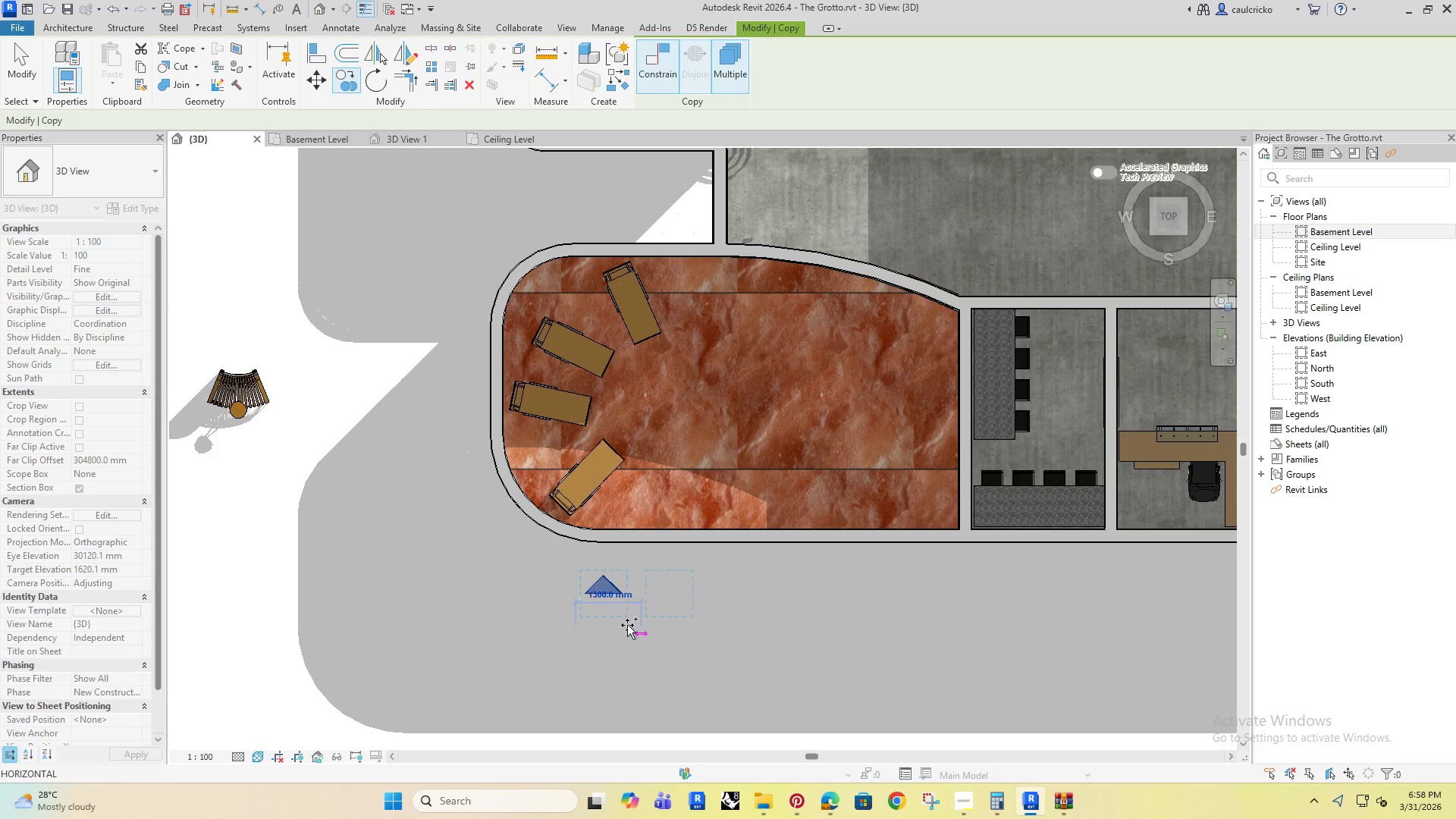 
key(Escape)
key(Escape)
key(Escape)
type(ro)
 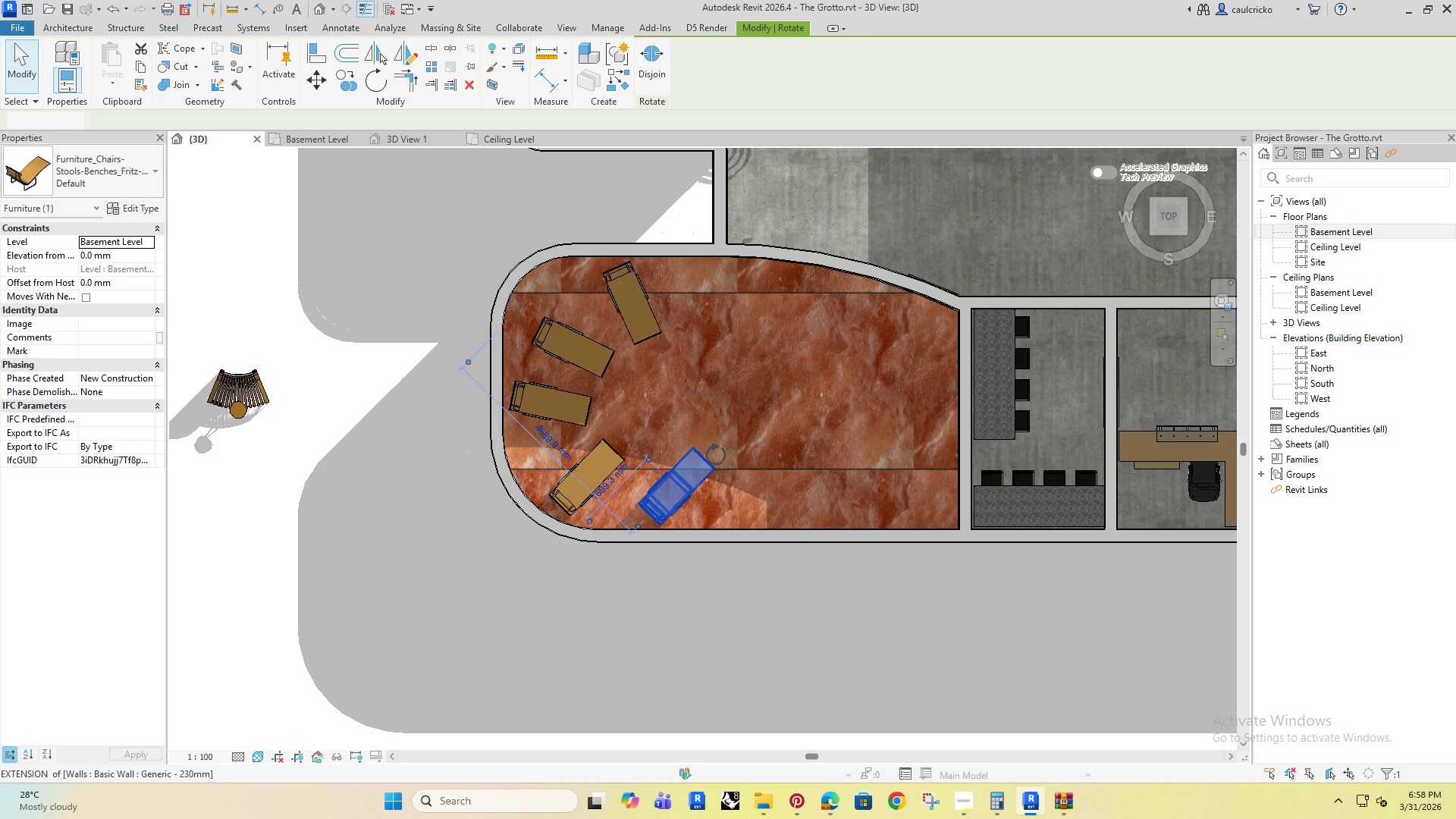 
left_click_drag(start_coordinate=[607, 584], to_coordinate=[700, 459])
 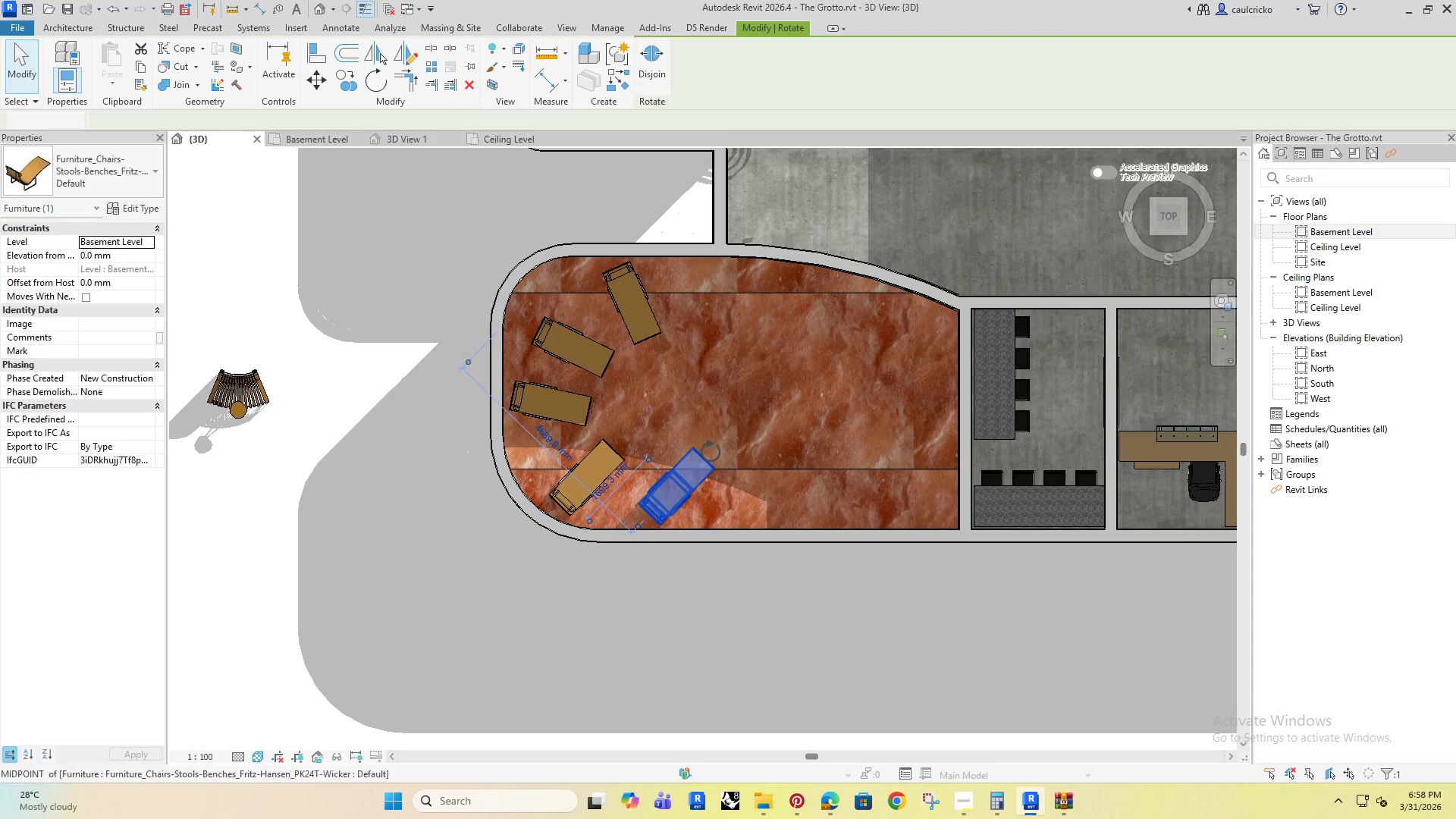 
left_click([716, 454])
 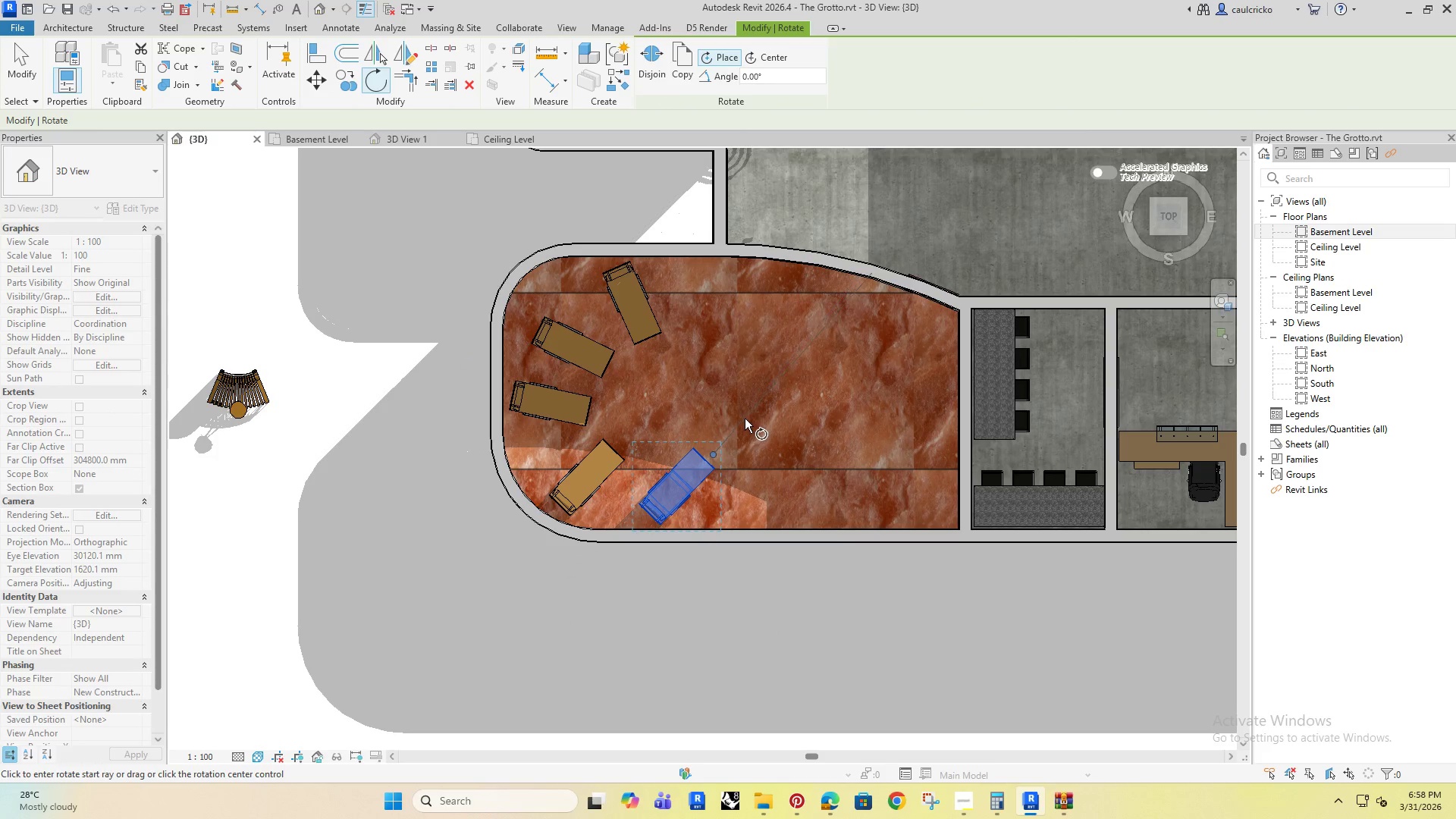 
left_click([746, 418])
 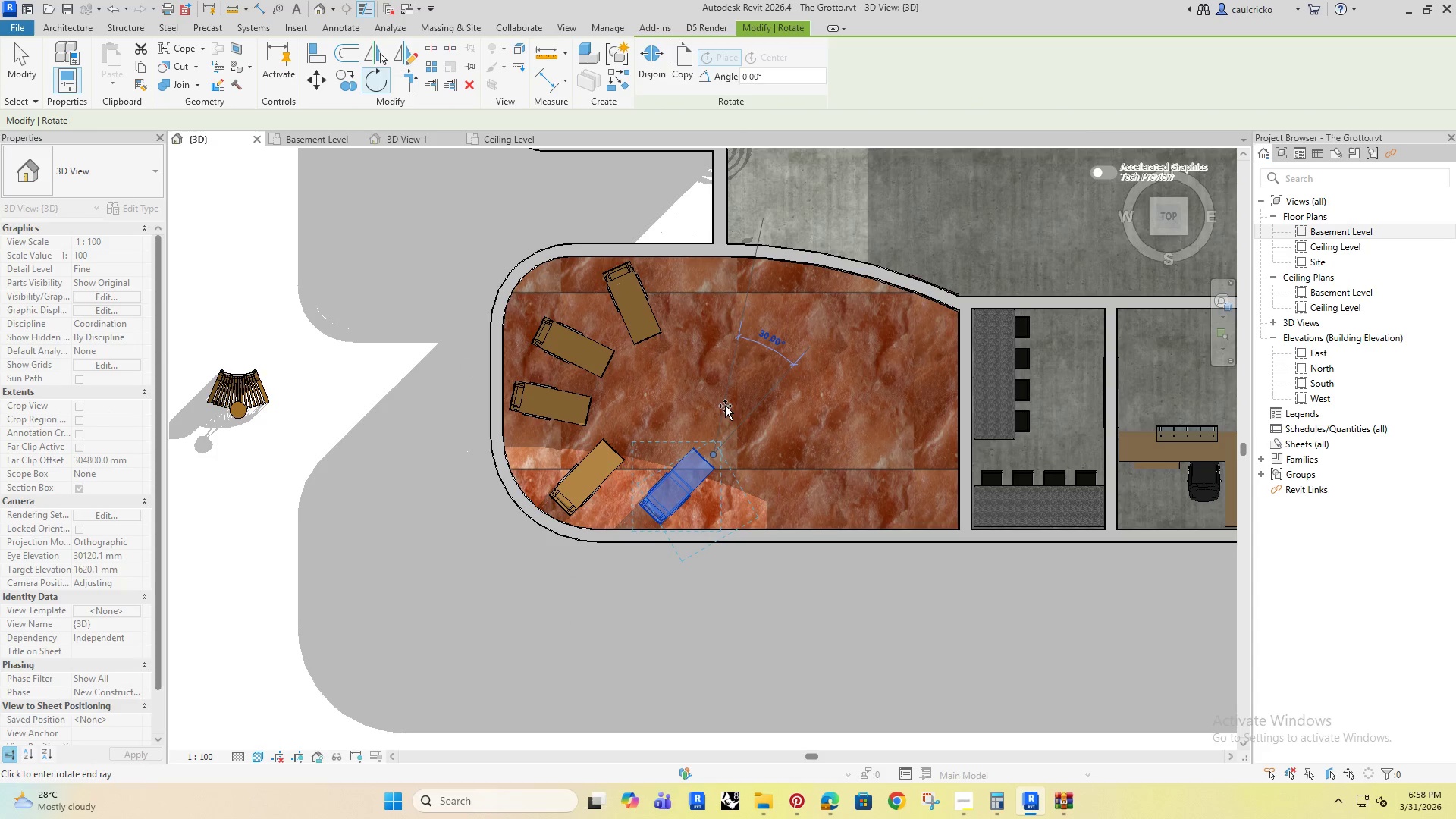 
left_click([725, 406])
 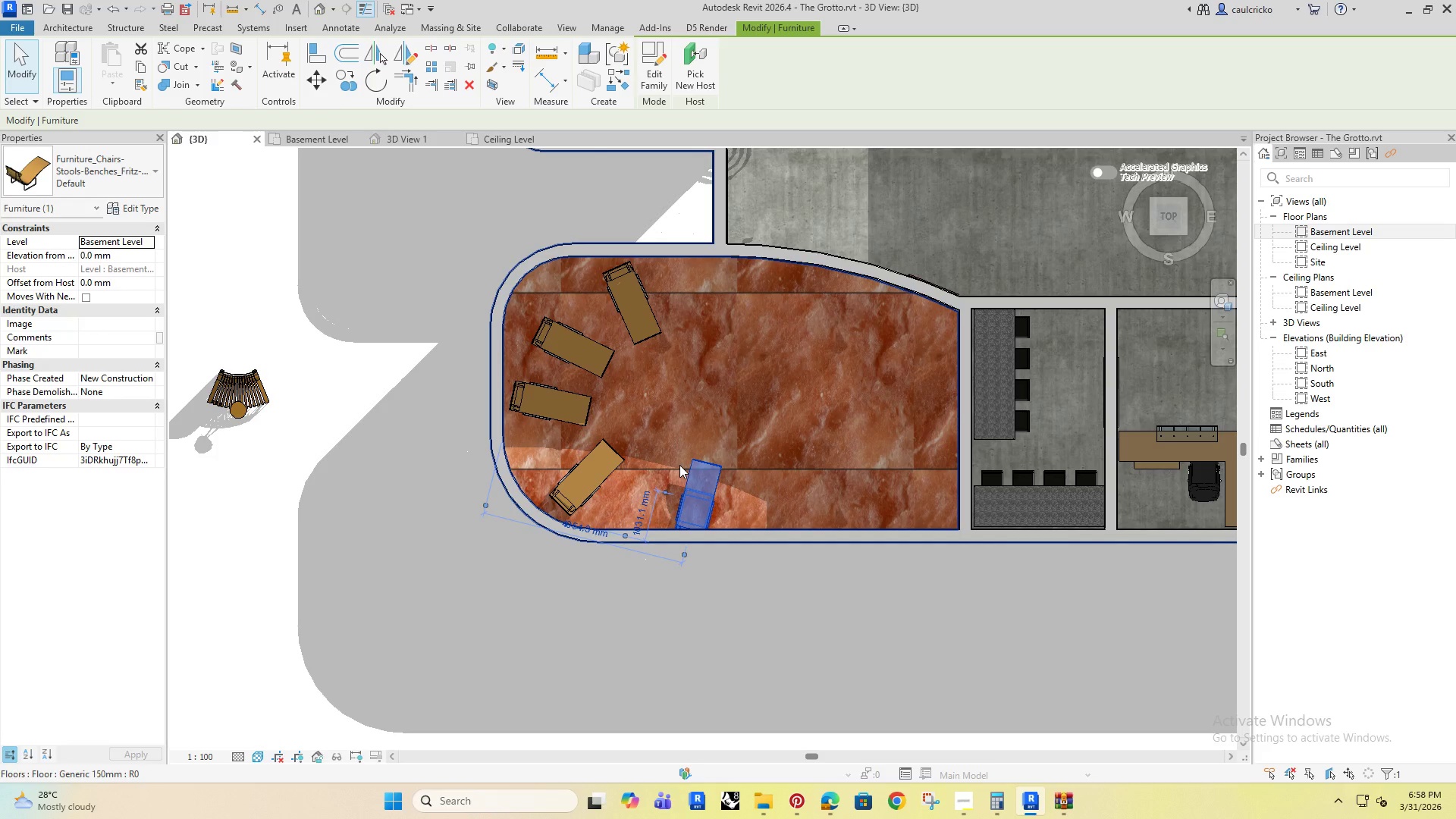 
key(ArrowUp)
 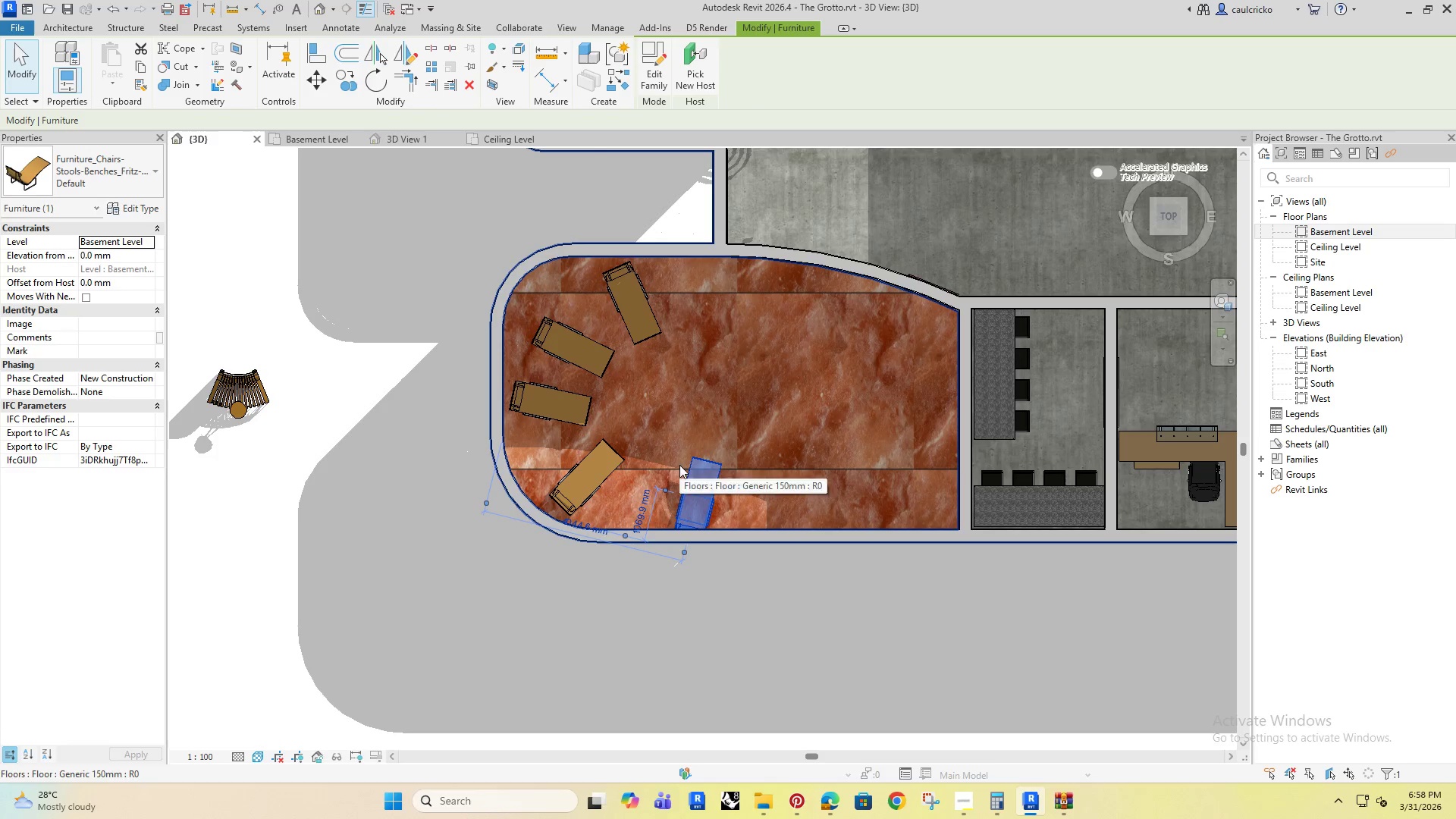 
key(ArrowUp)
 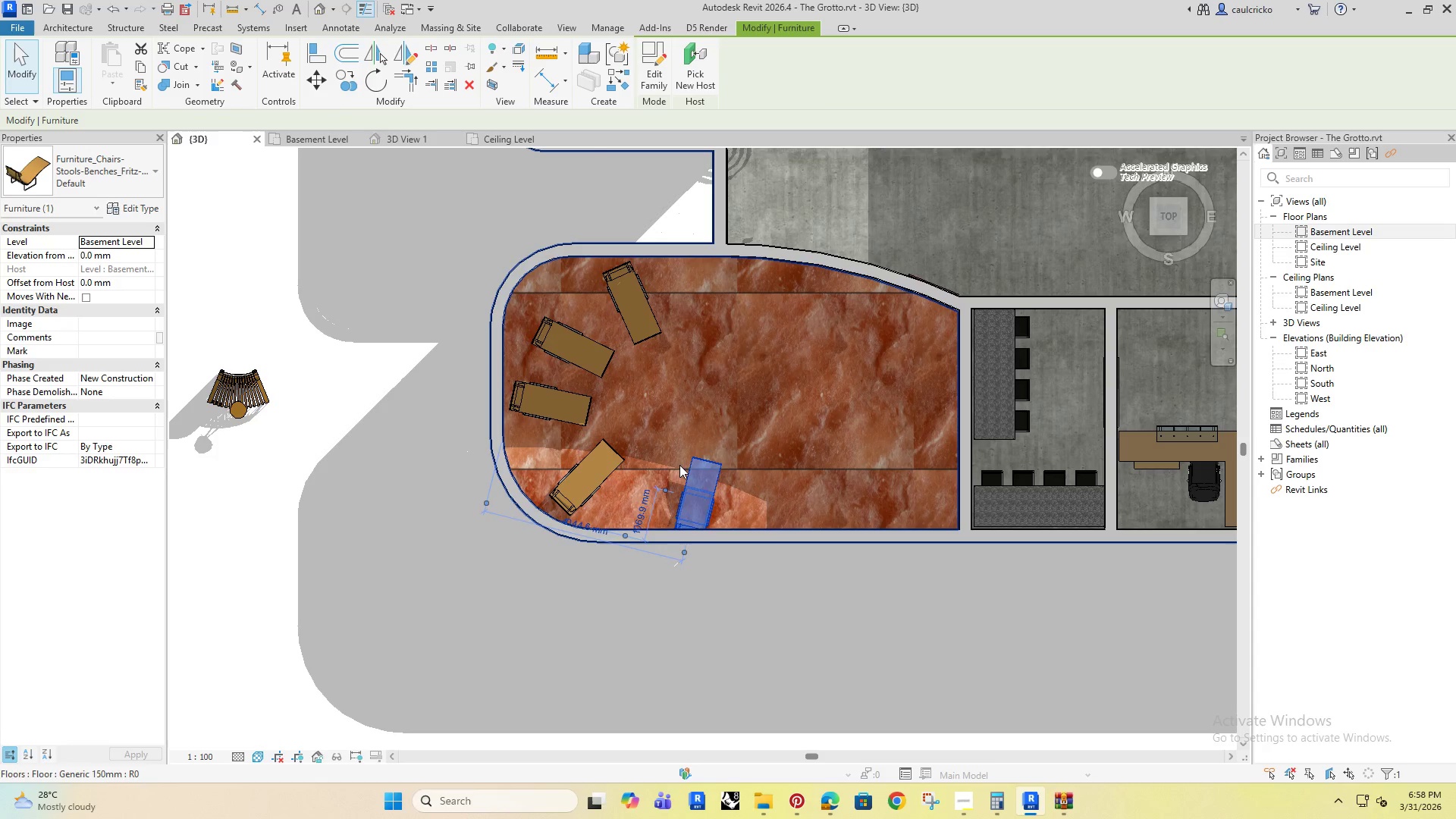 
hold_key(key=ArrowUp, duration=0.92)
 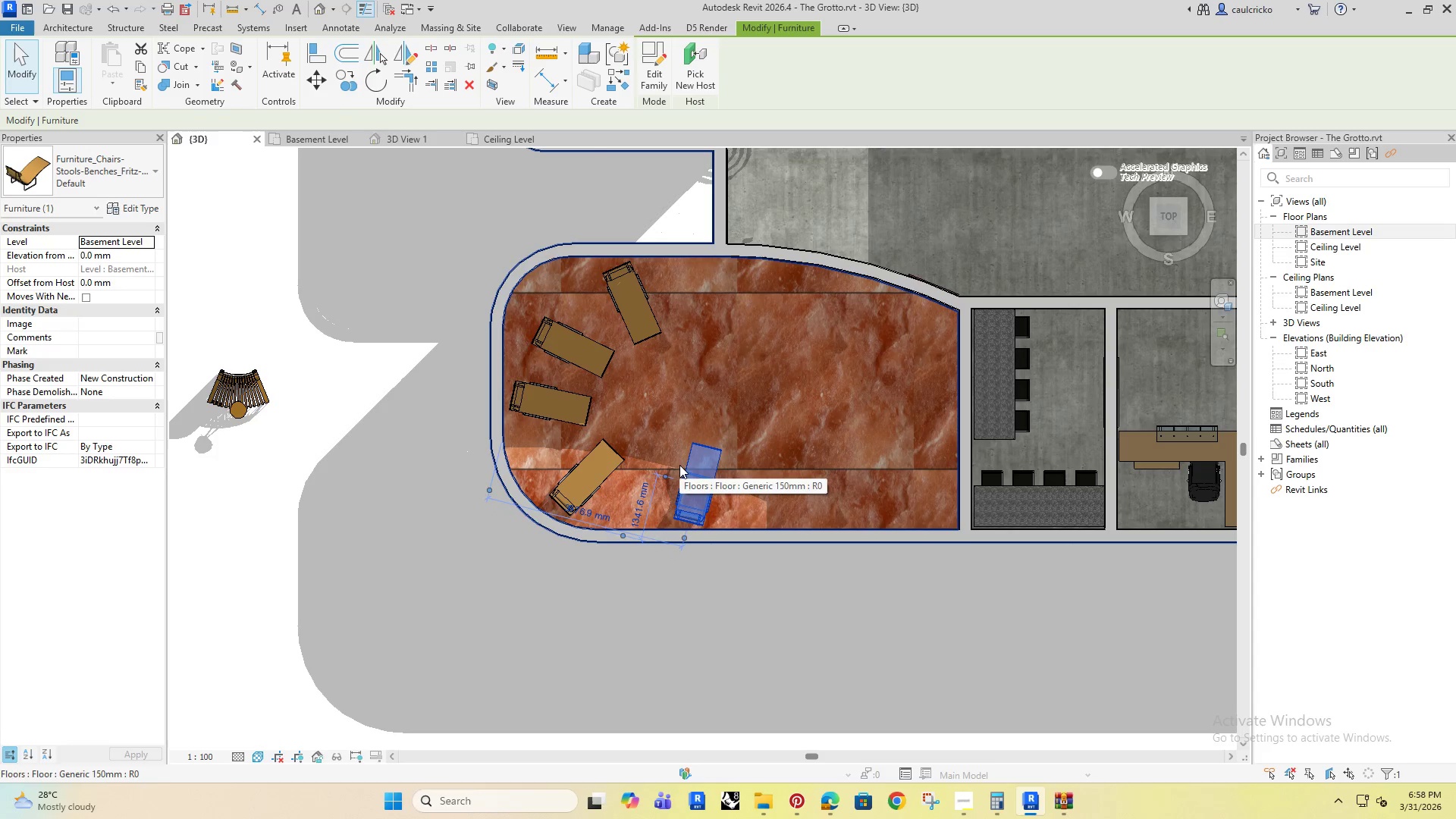 
key(ArrowLeft)
 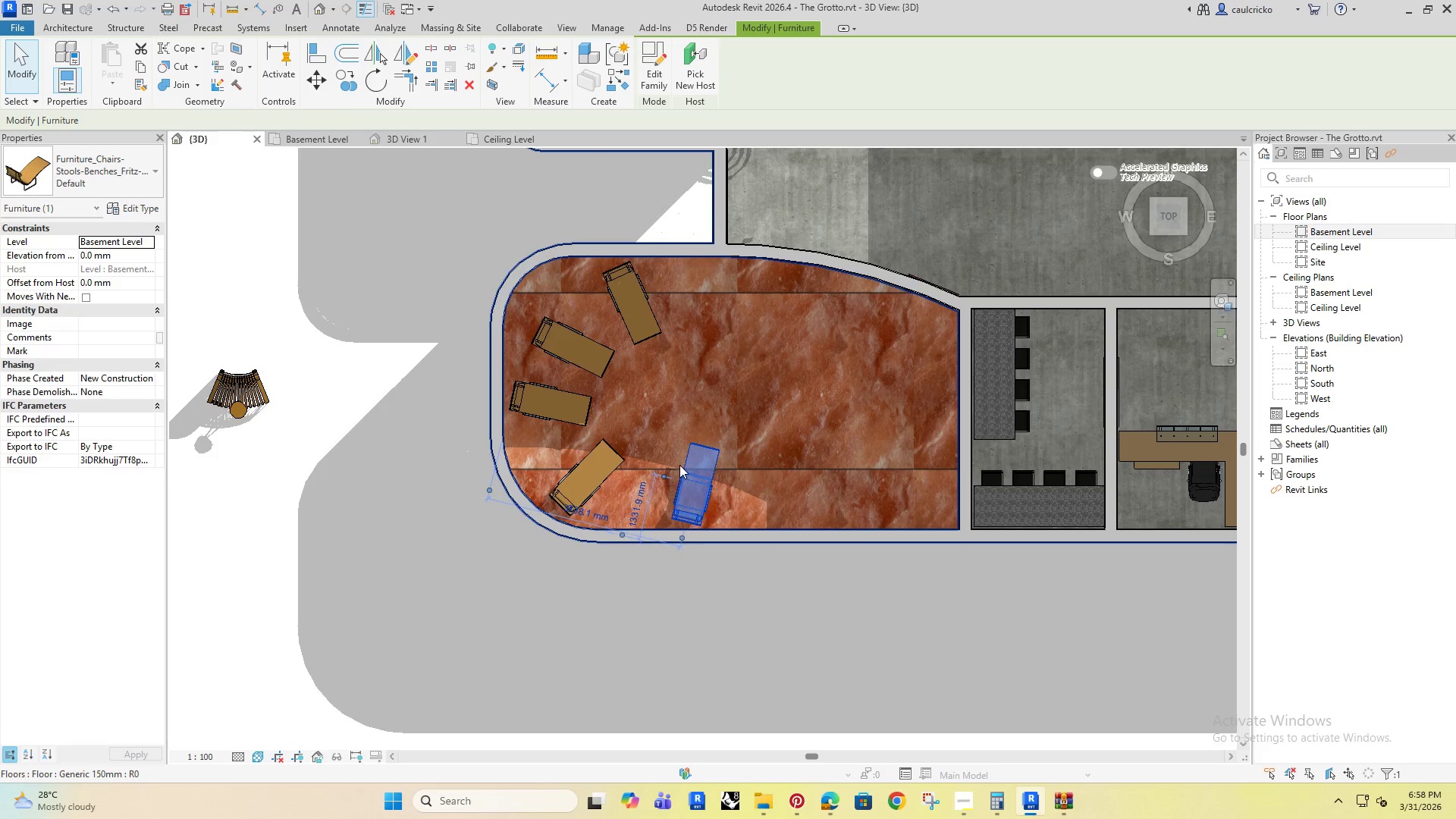 
key(ArrowLeft)
 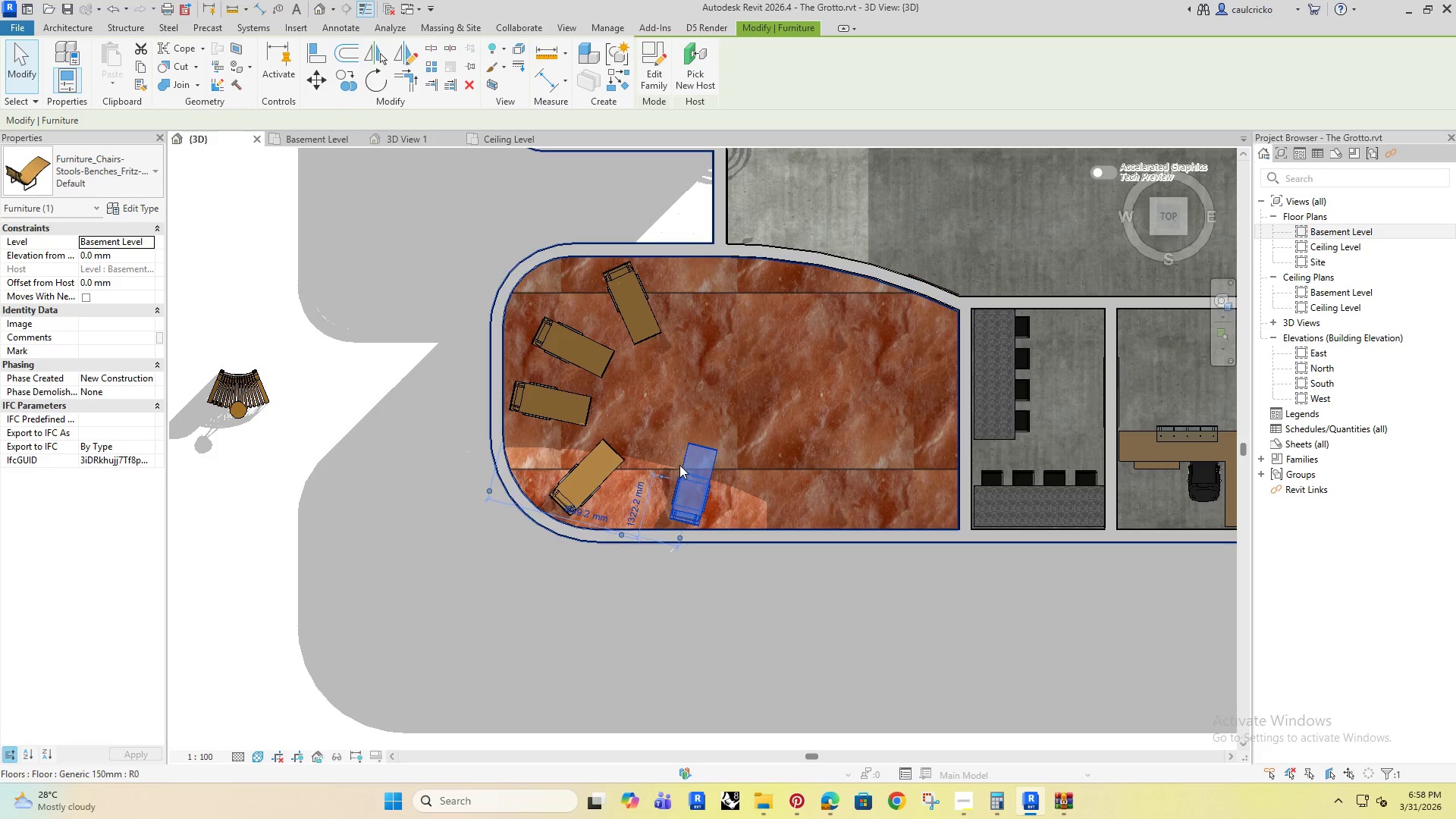 
key(ArrowLeft)
 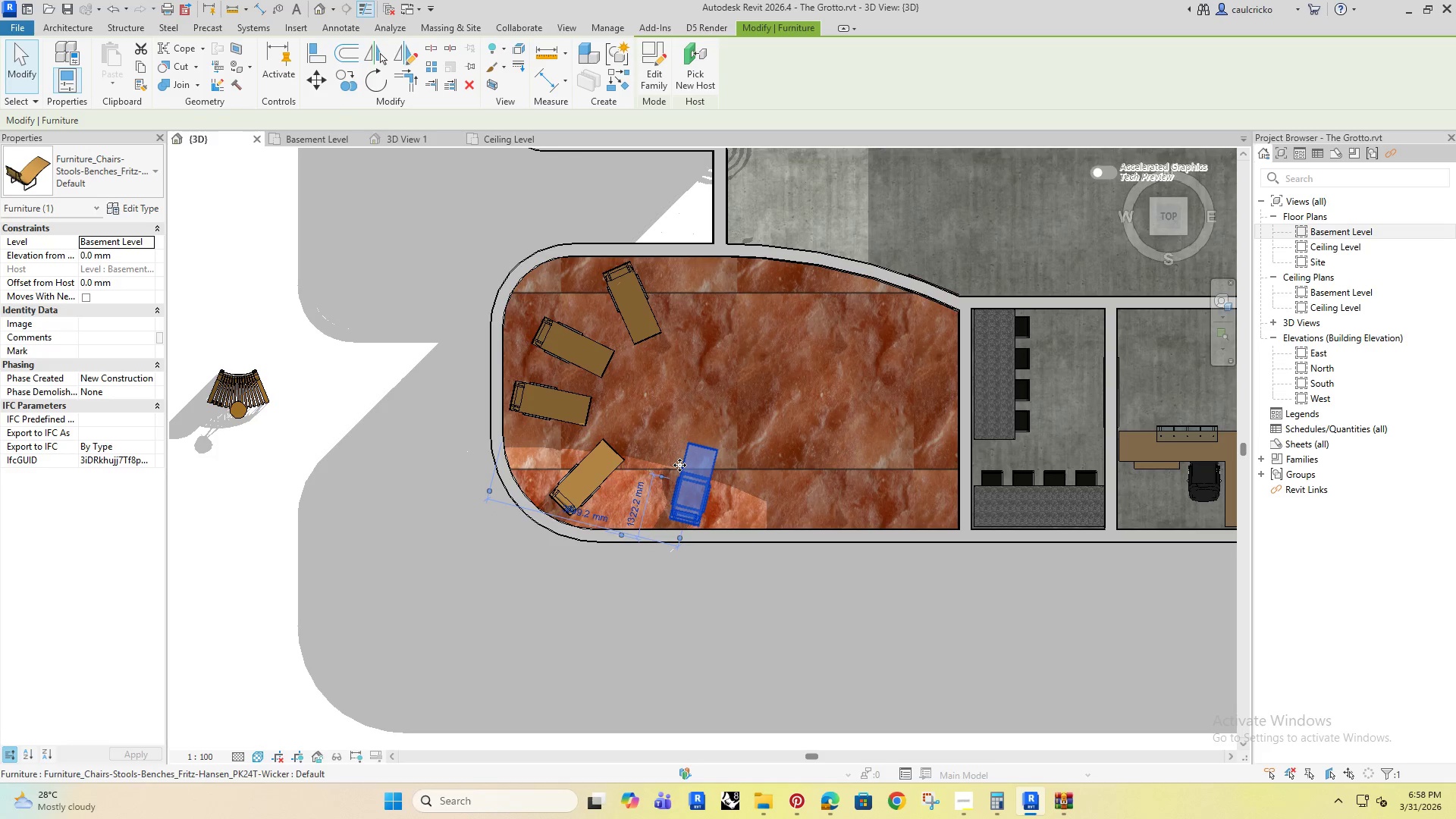 
hold_key(key=ArrowLeft, duration=1.39)
 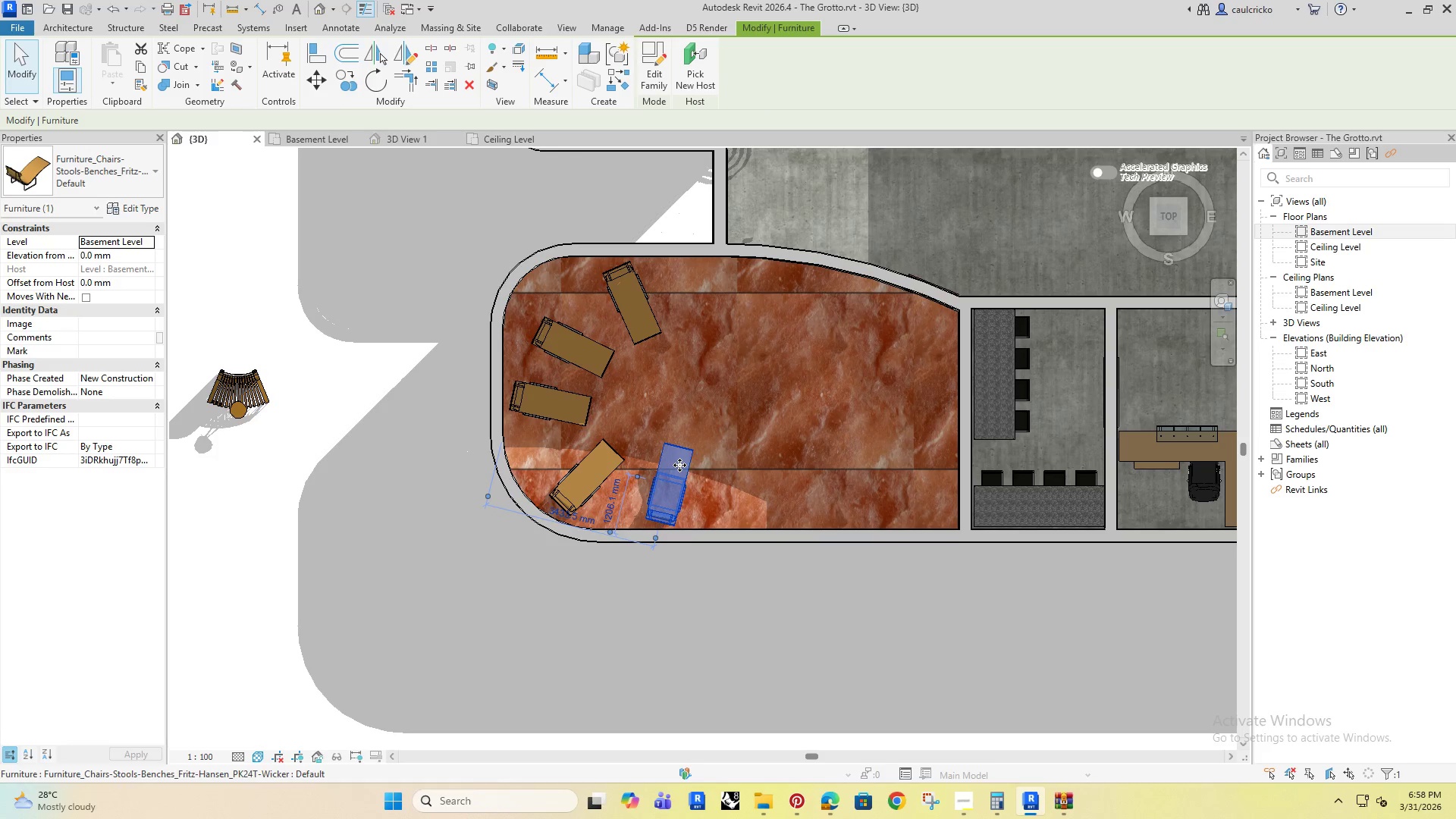 
key(ArrowDown)
 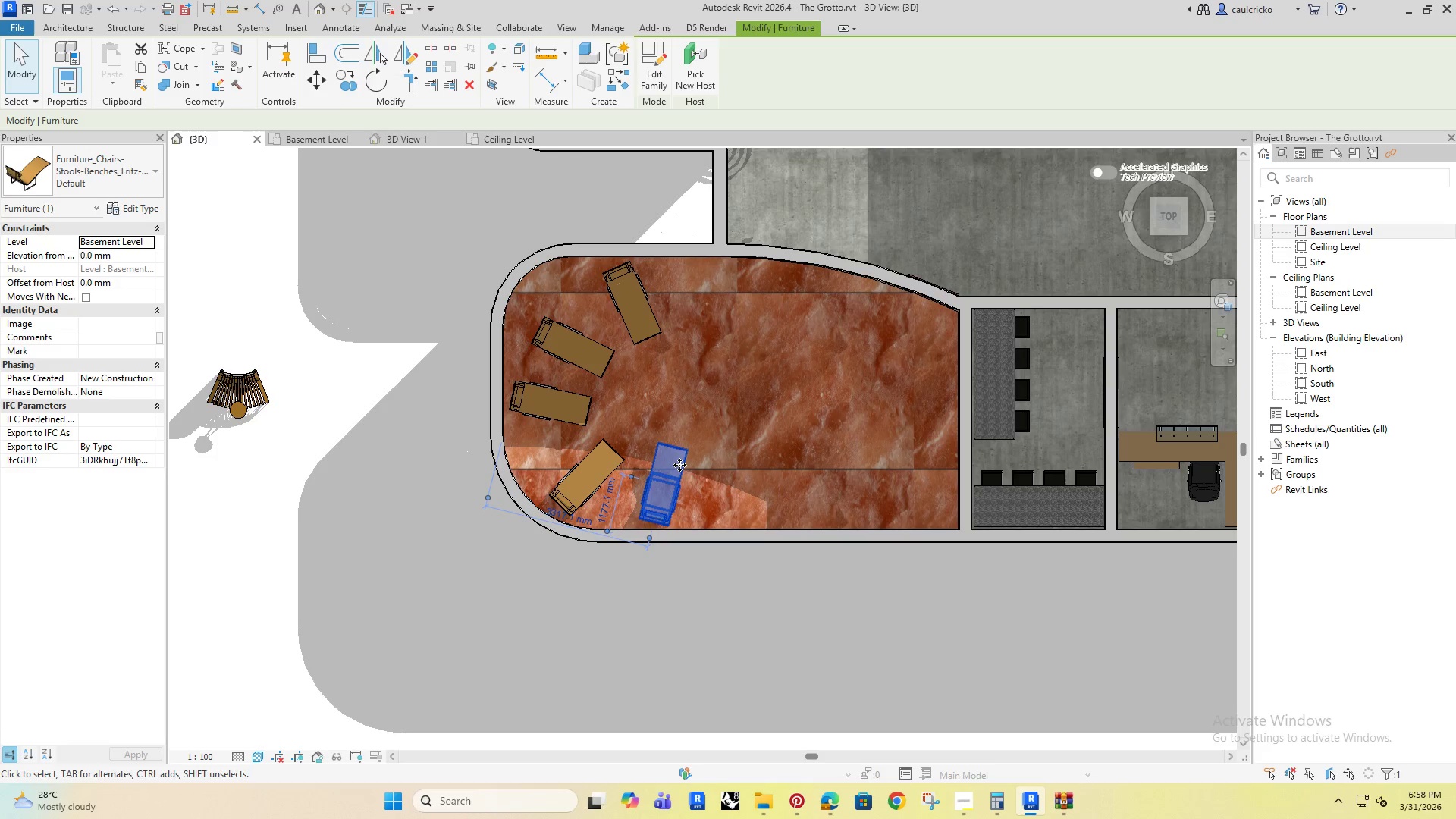 
key(ArrowDown)
 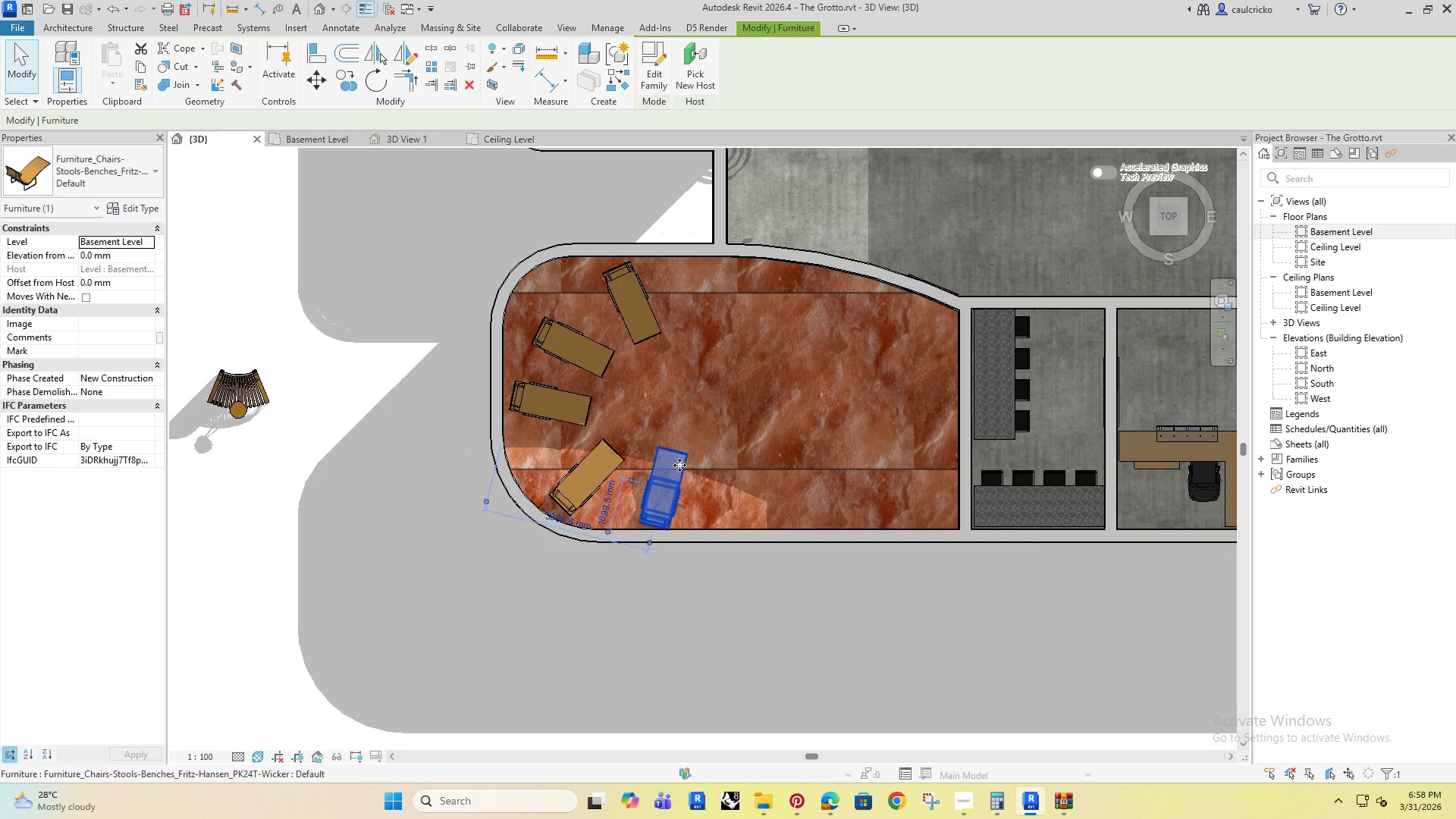 
key(ArrowUp)
 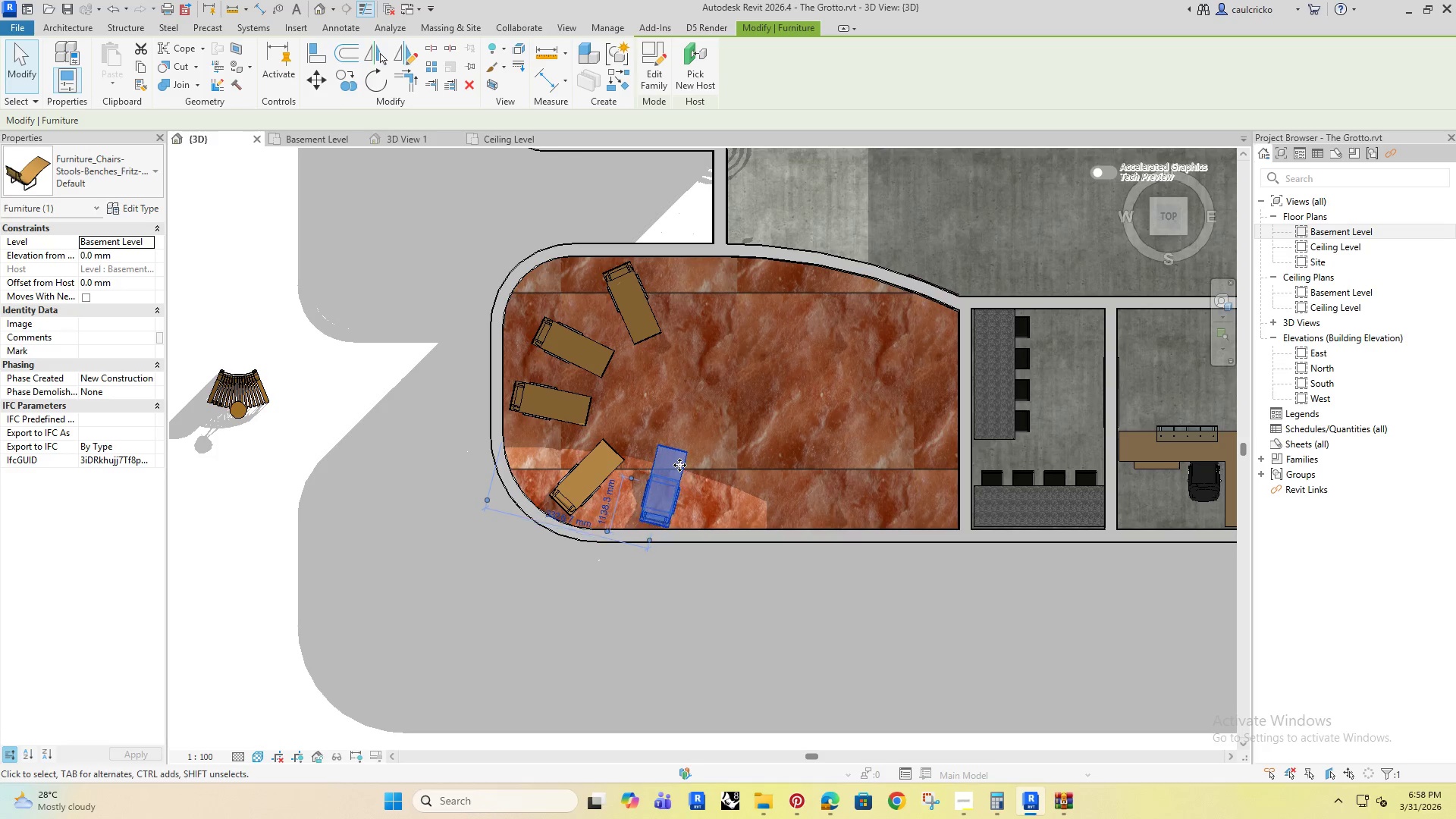 
key(ArrowUp)
 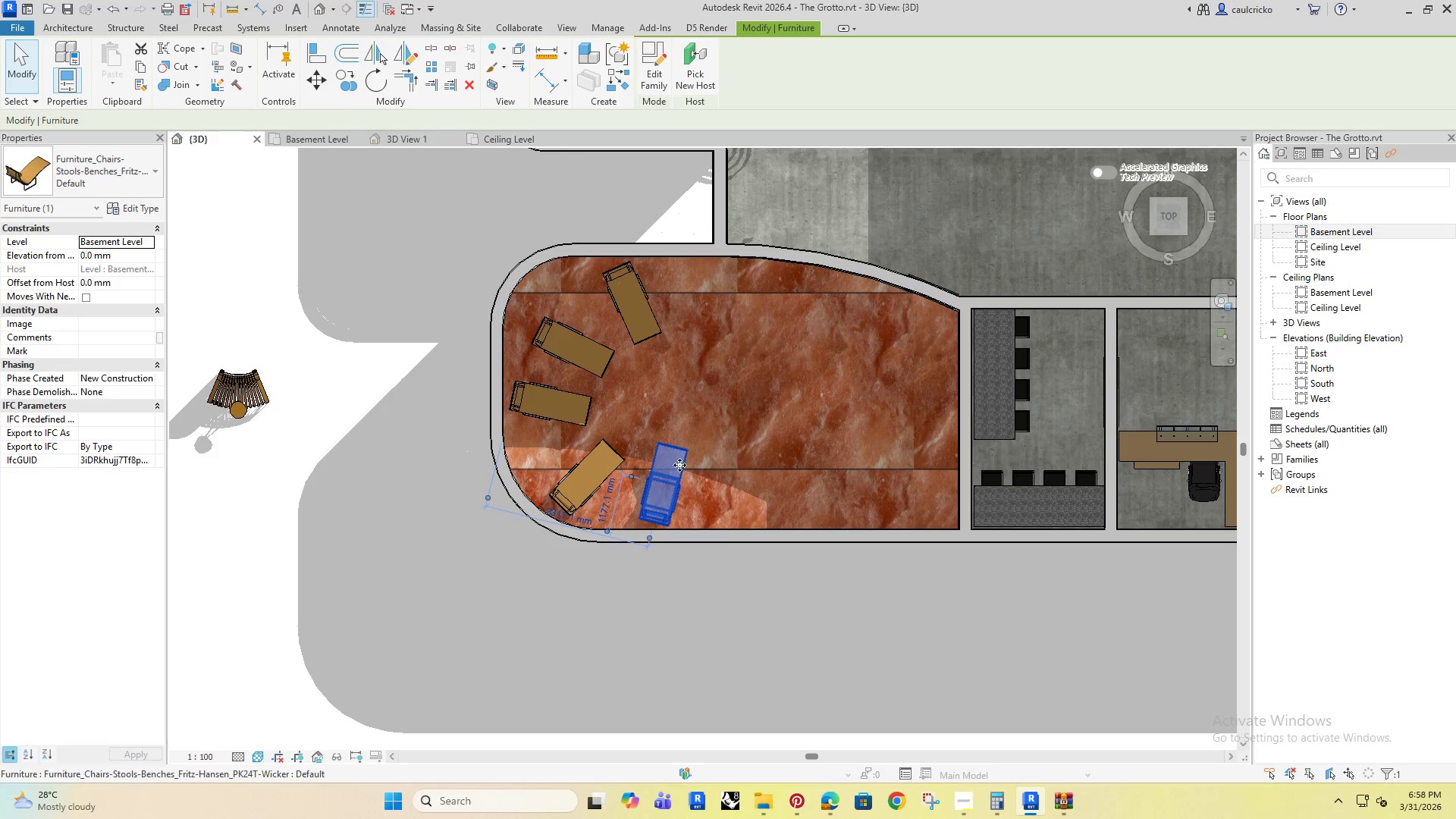 
key(ArrowUp)
 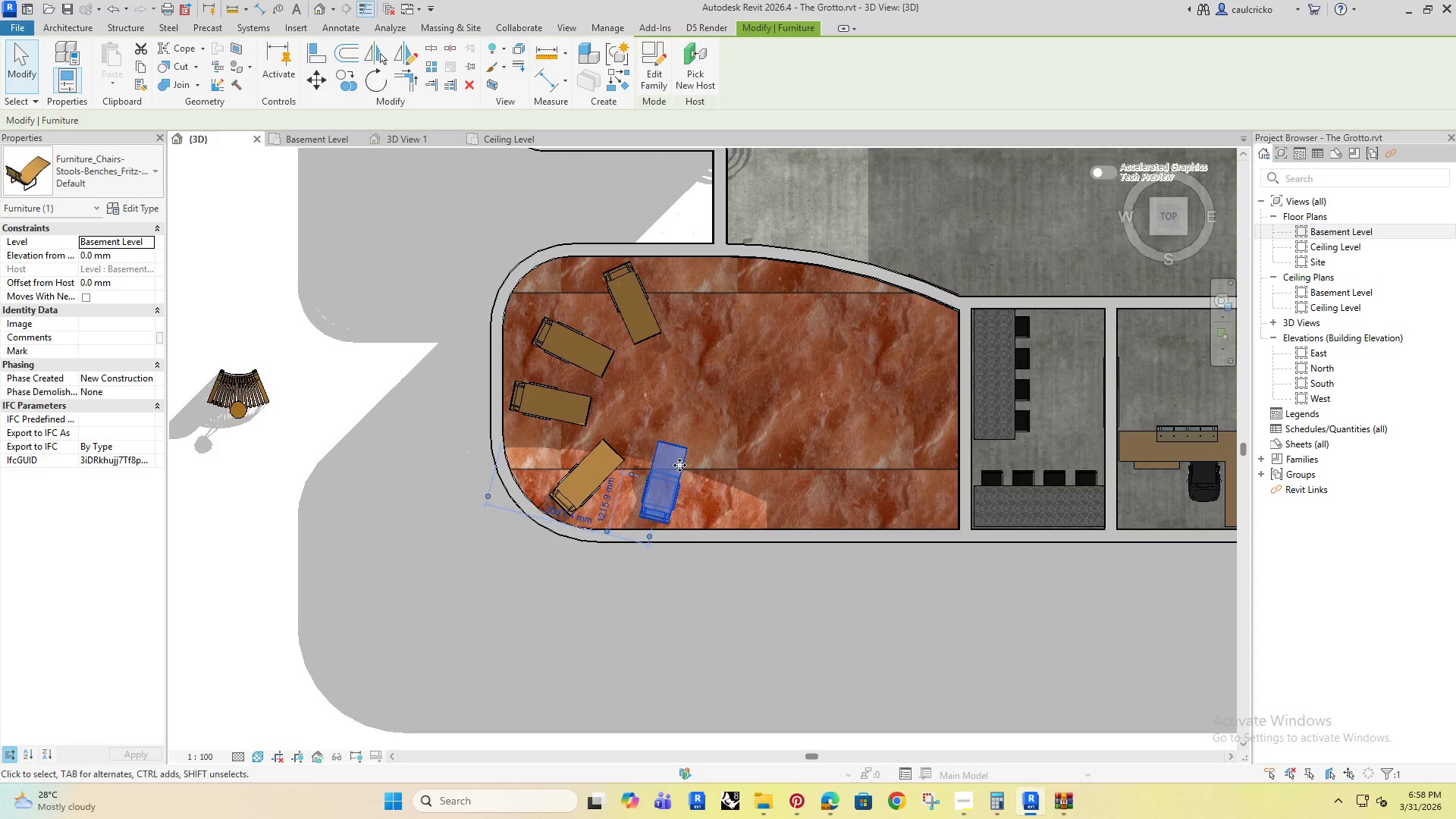 
key(ArrowUp)
 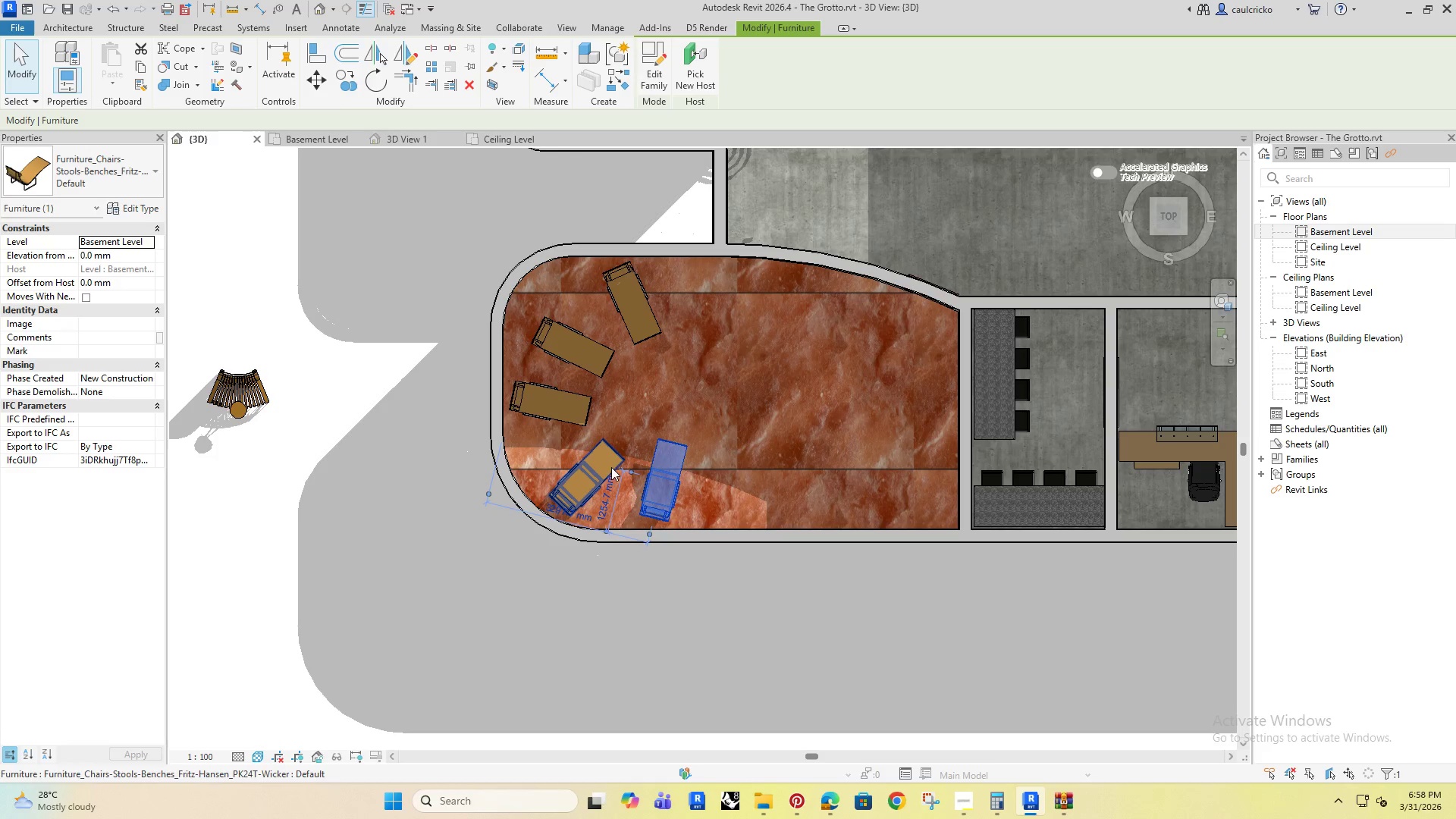 
left_click([608, 461])
 